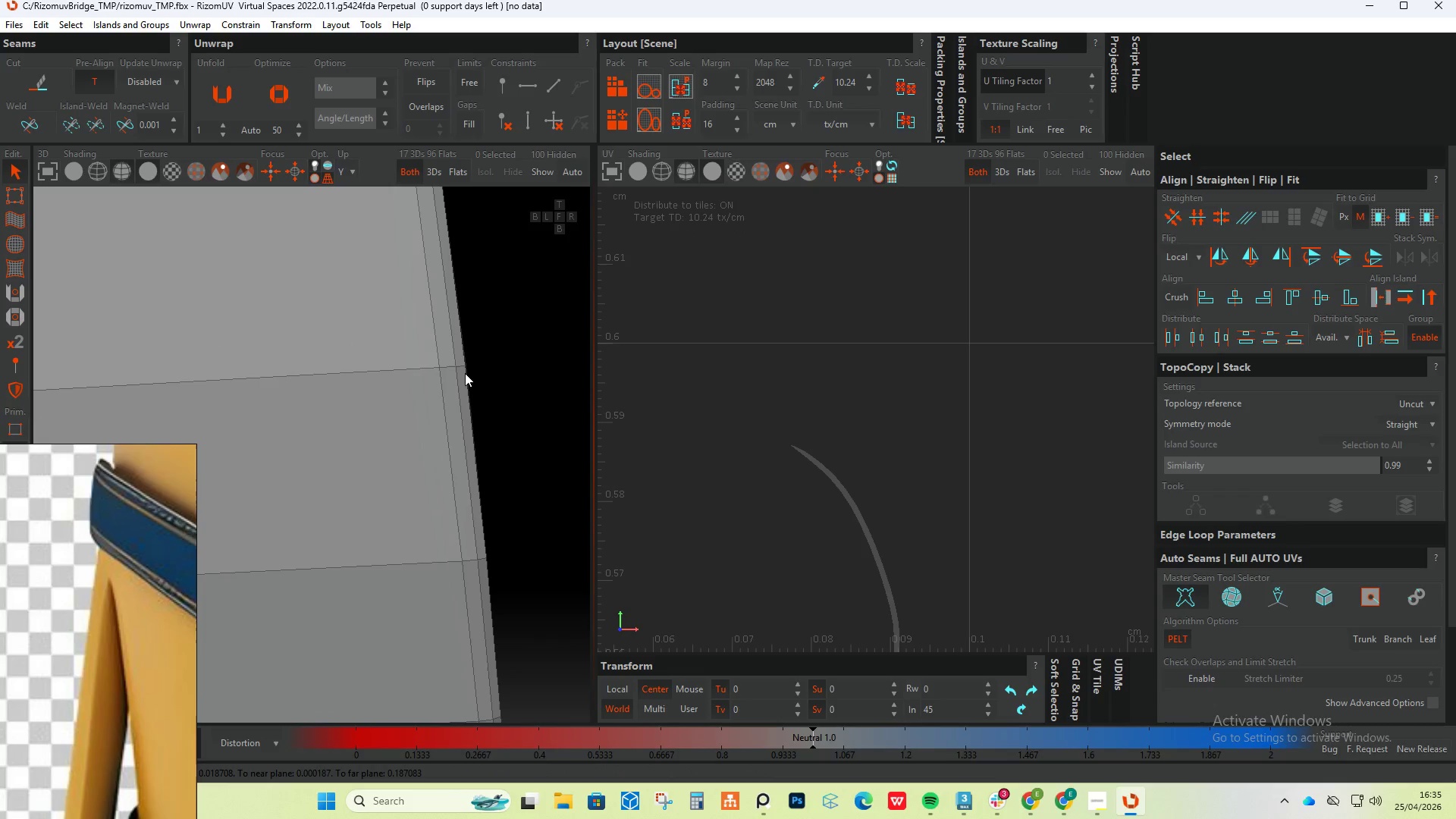 
left_click([465, 374])
 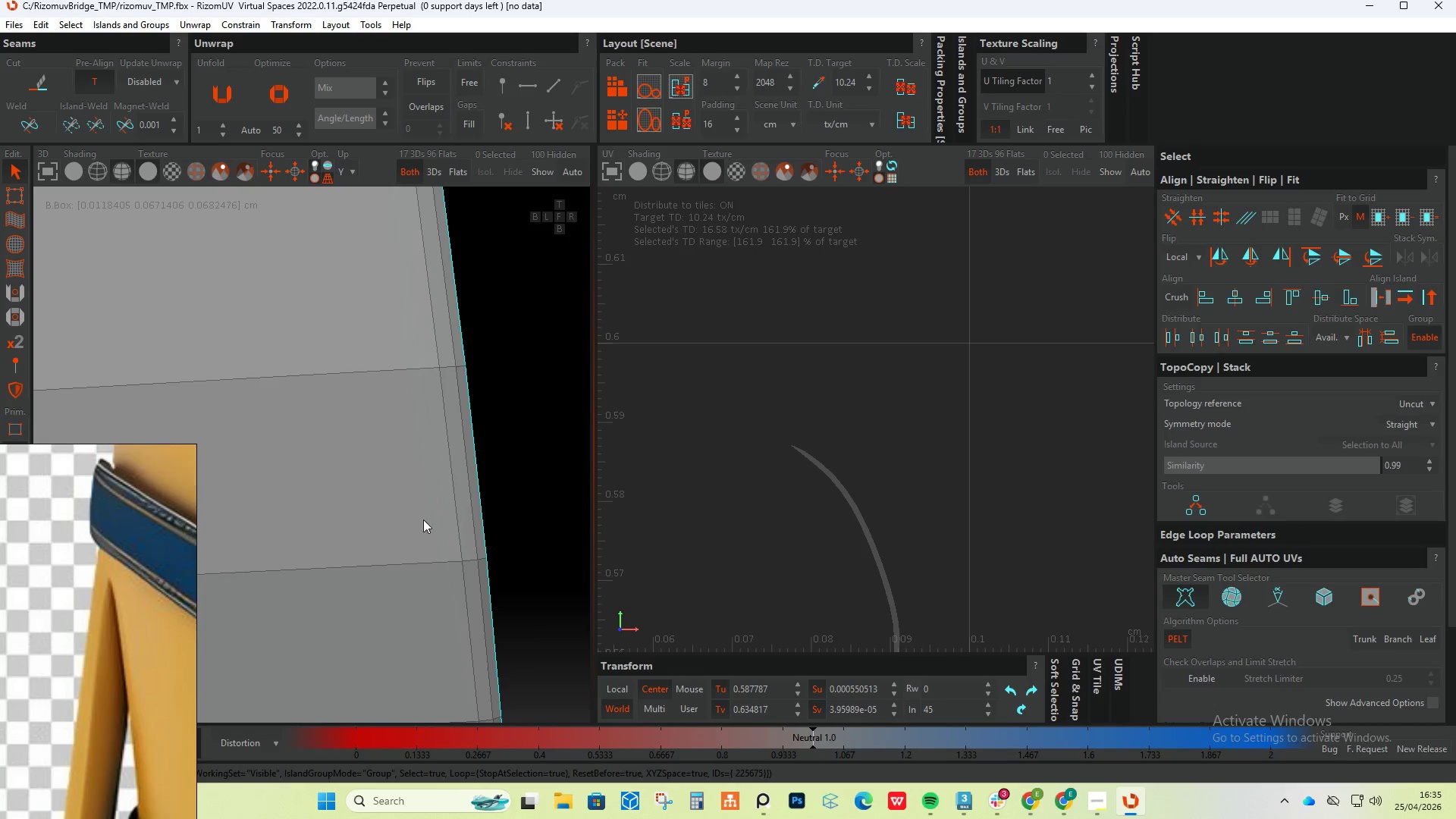 
hold_key(key=ControlLeft, duration=0.77)
double_click([418, 560])
 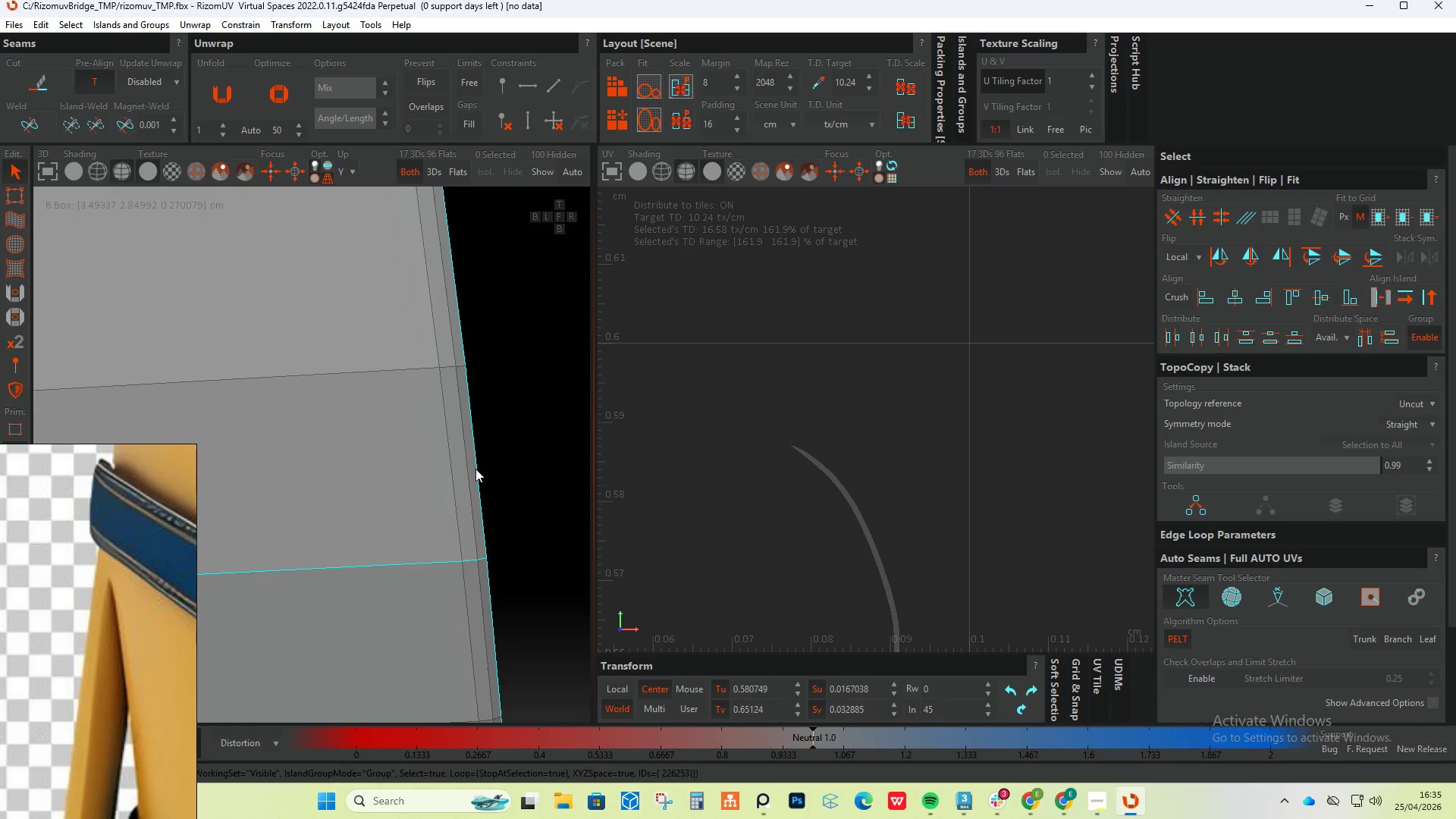 
key(C)
 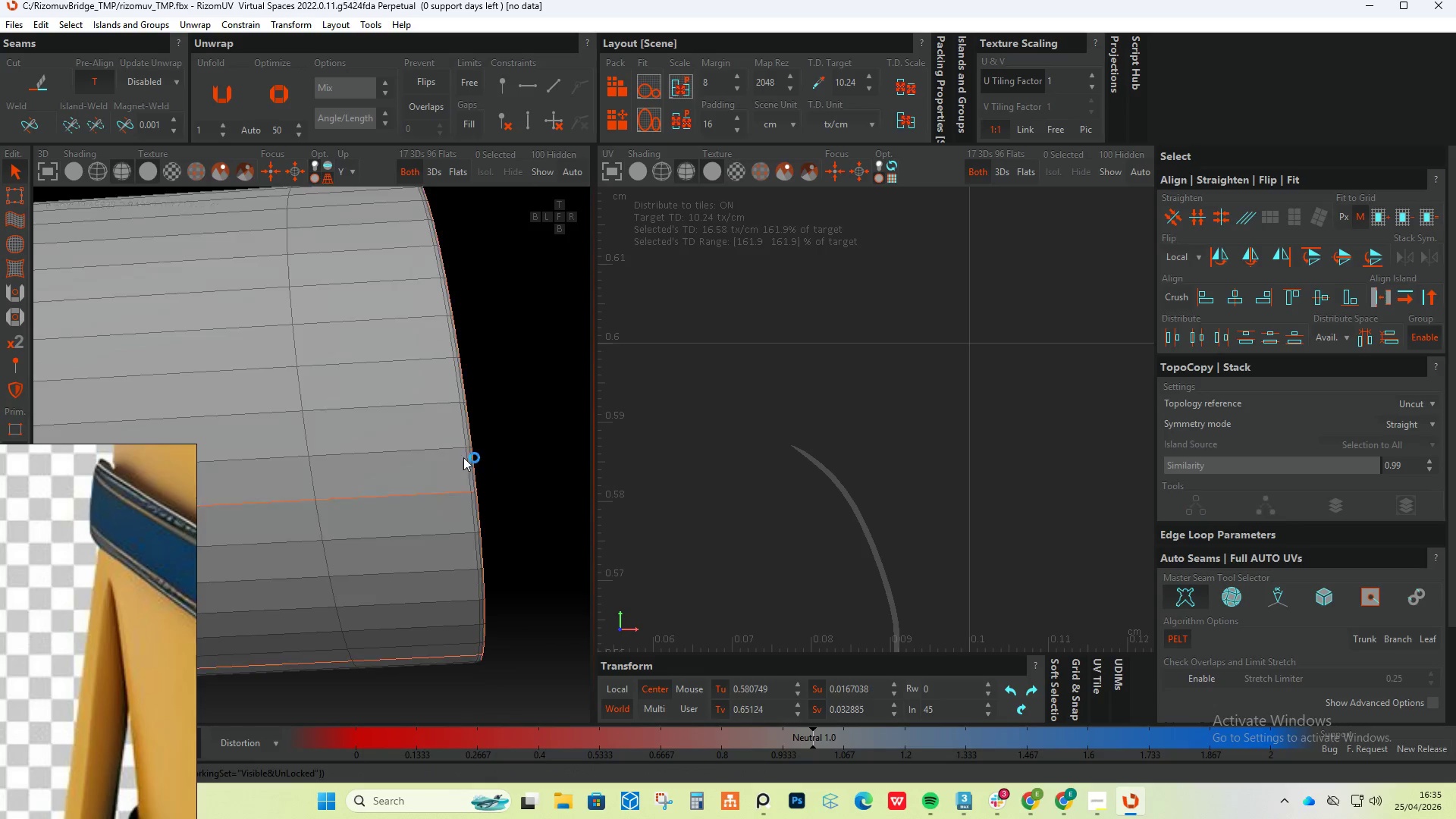 
scroll: coordinate [463, 459], scroll_direction: down, amount: 16.0
 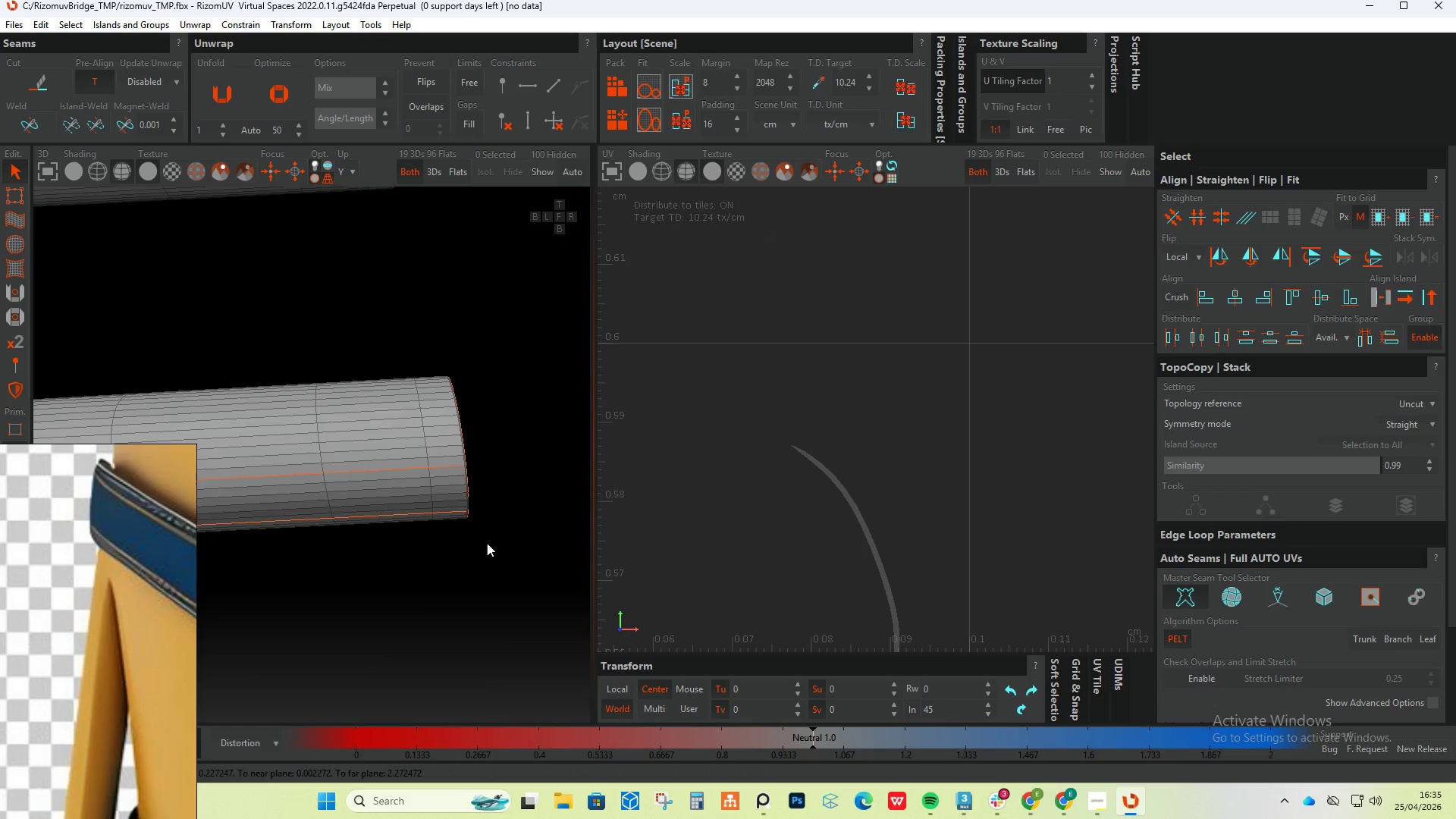 
key(Alt+AltLeft)
 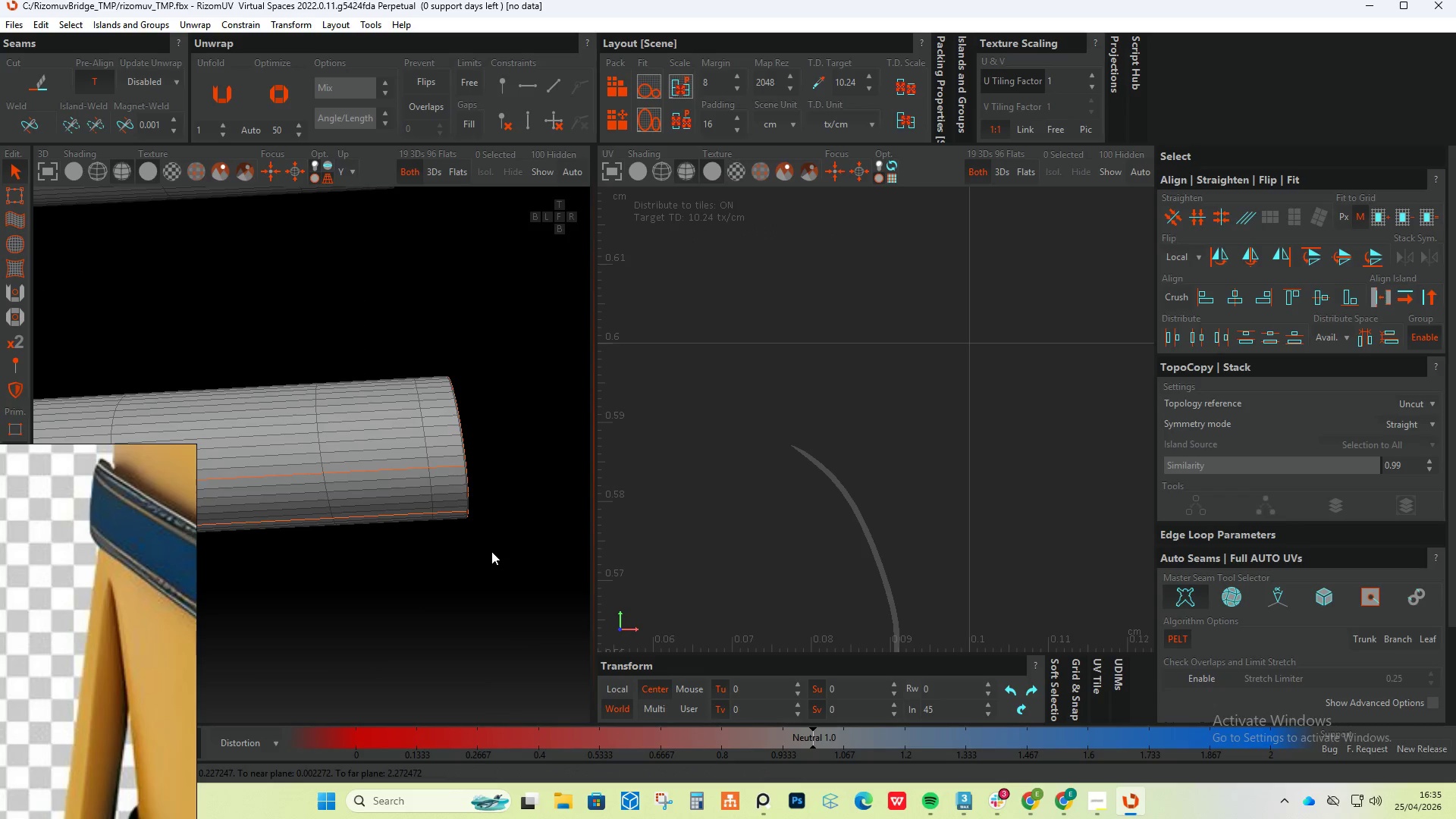 
key(Control+ControlLeft)
 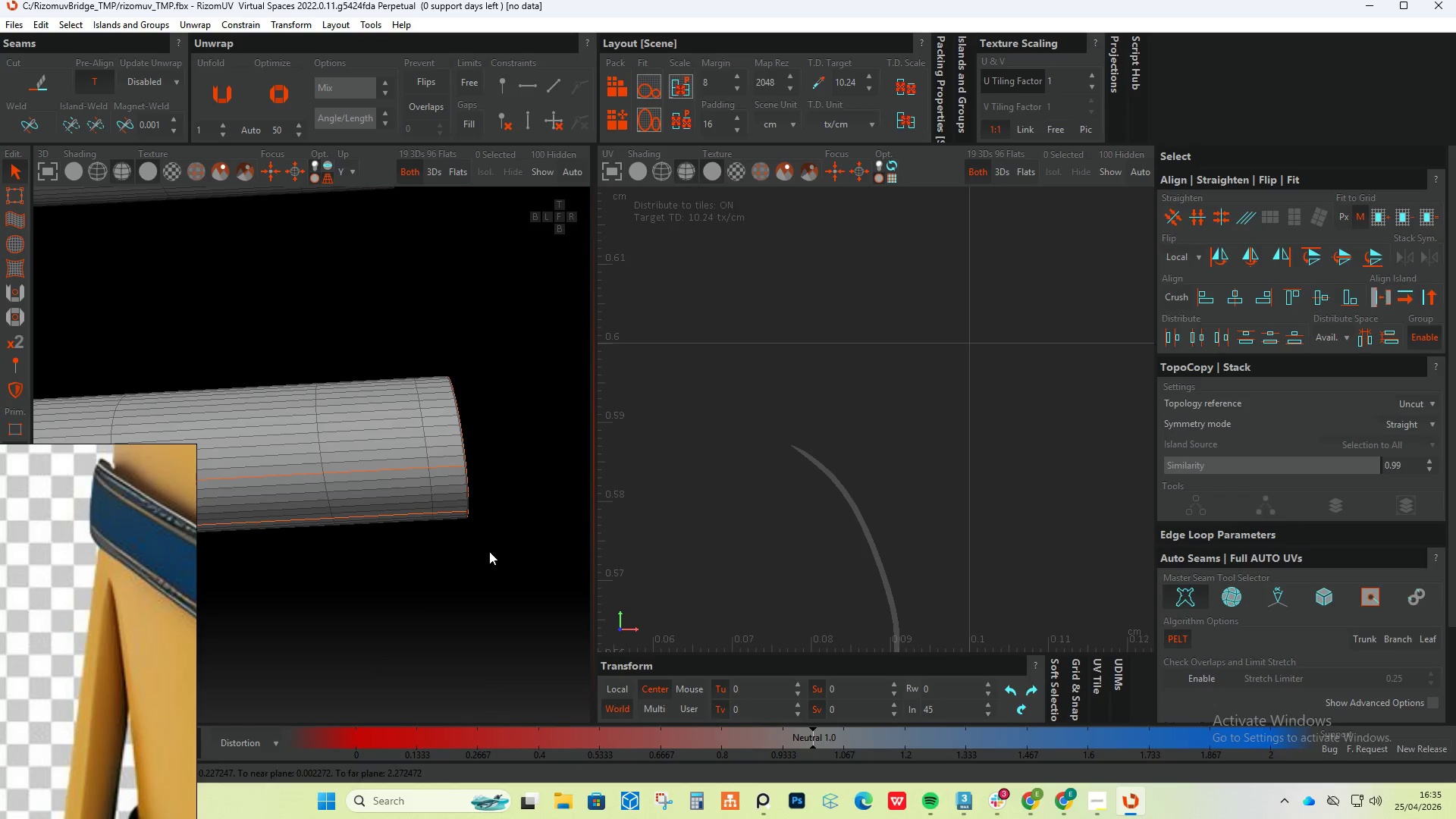 
key(Control+Z)
 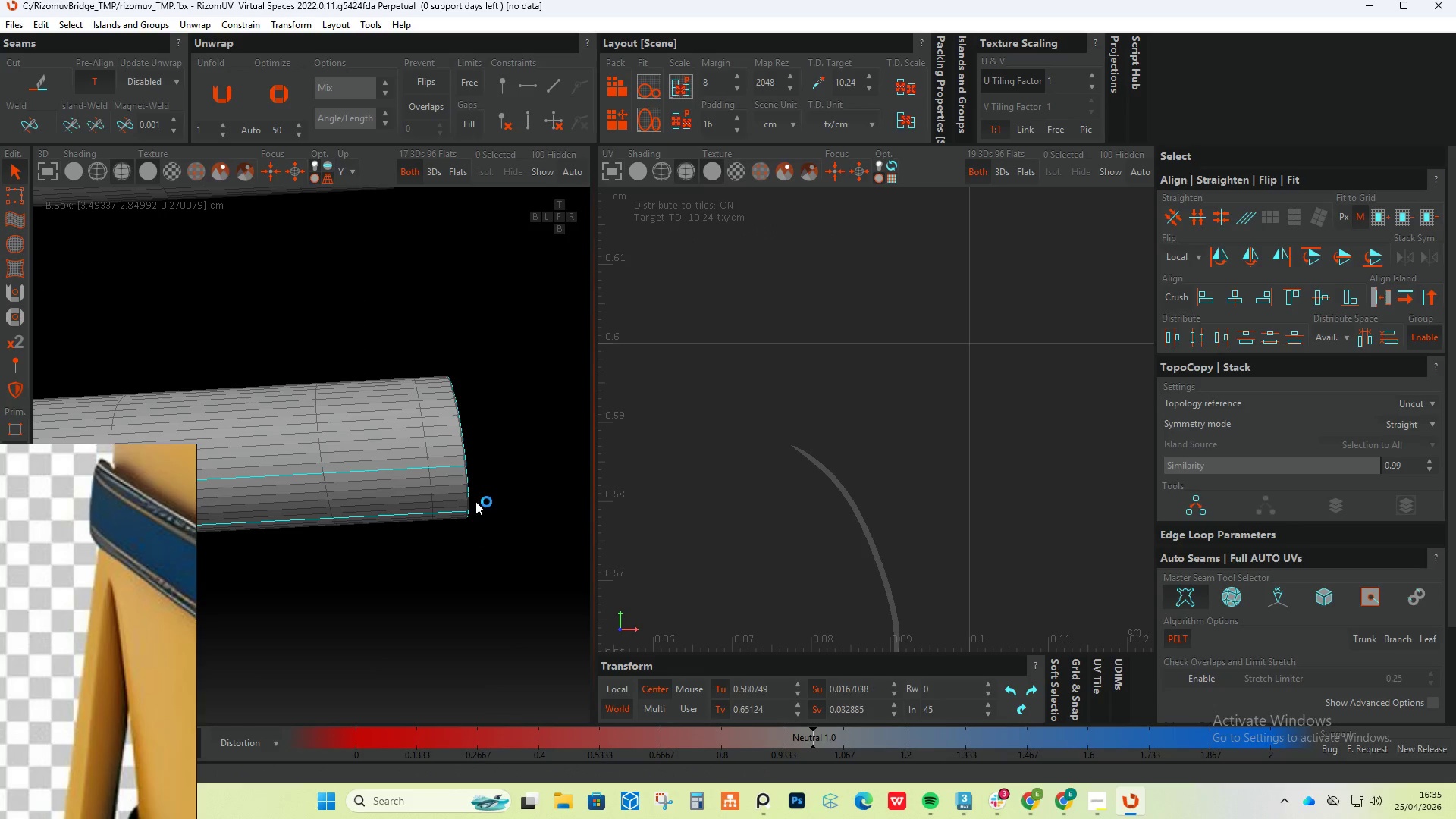 
key(Control+ControlLeft)
 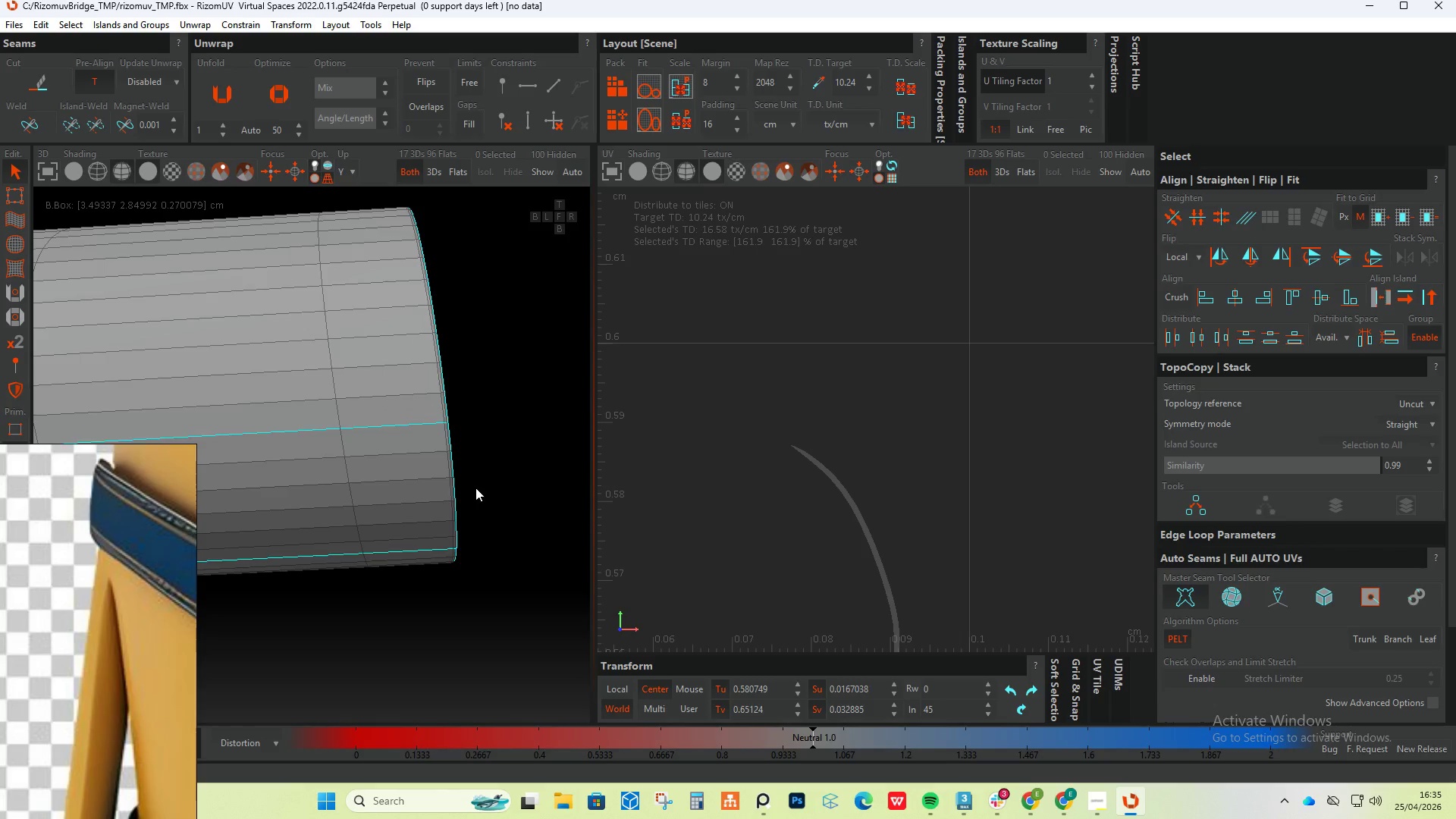 
key(Control+Z)
 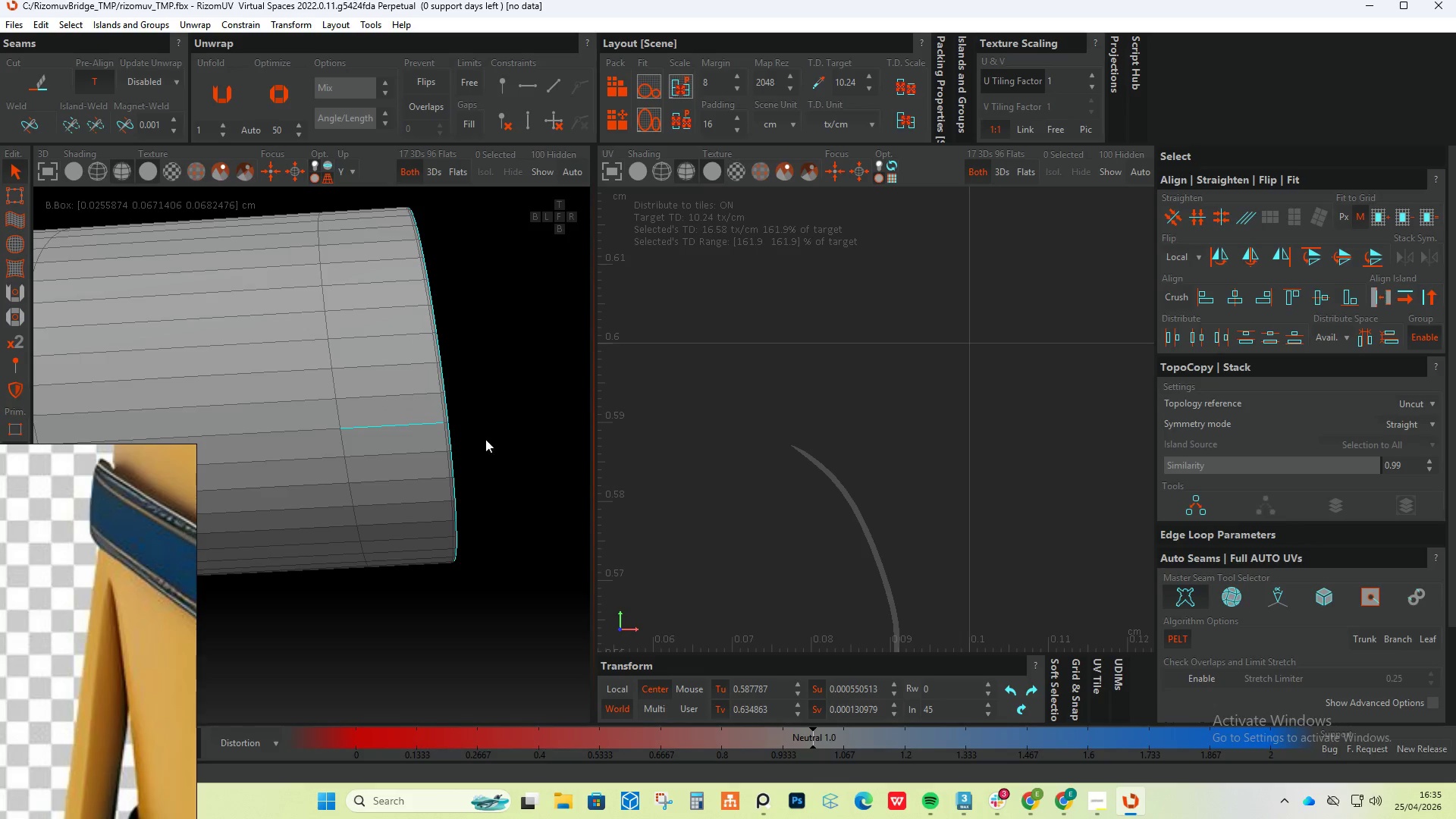 
scroll: coordinate [475, 488], scroll_direction: up, amount: 4.0
 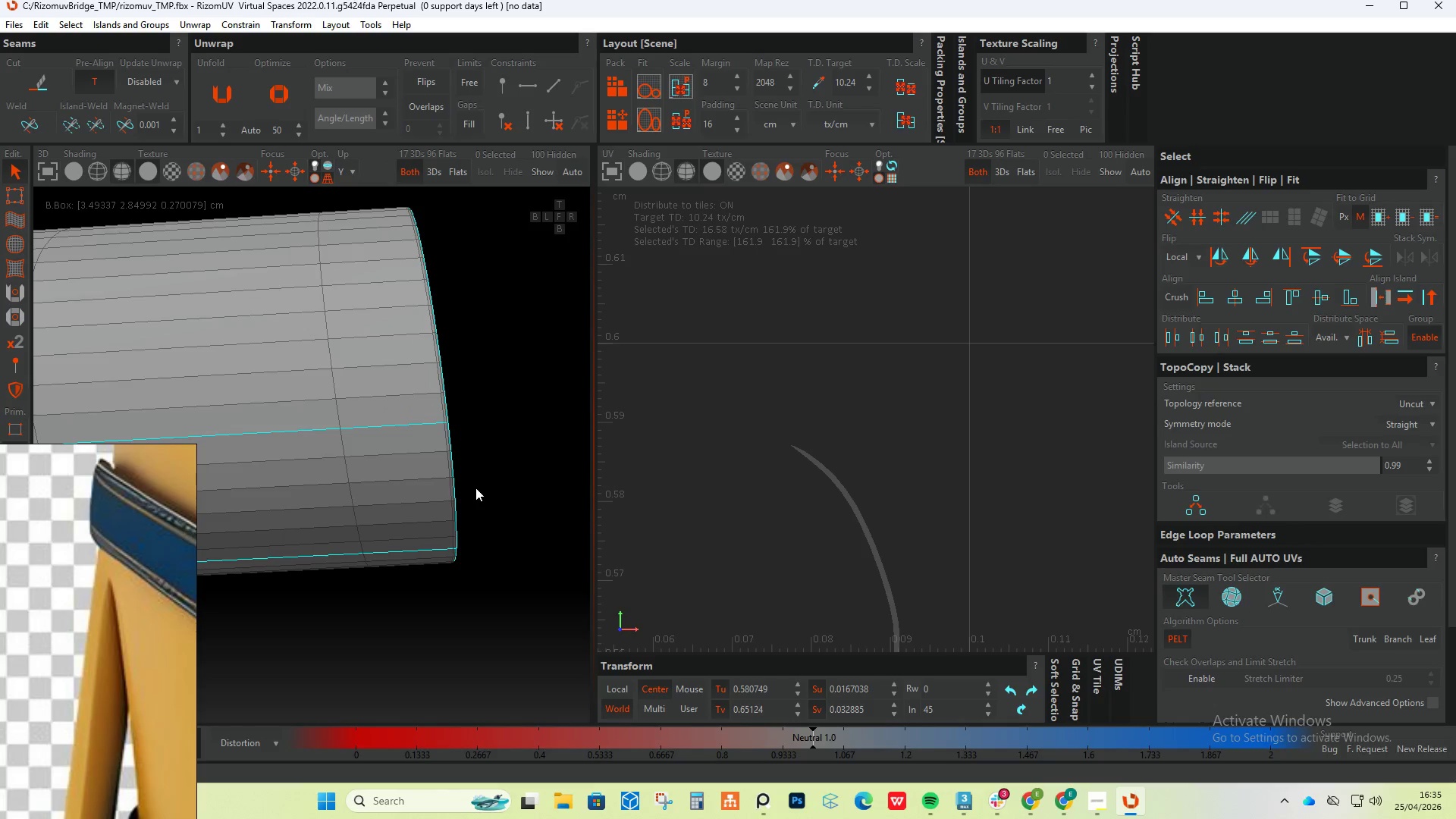 
left_click([507, 396])
 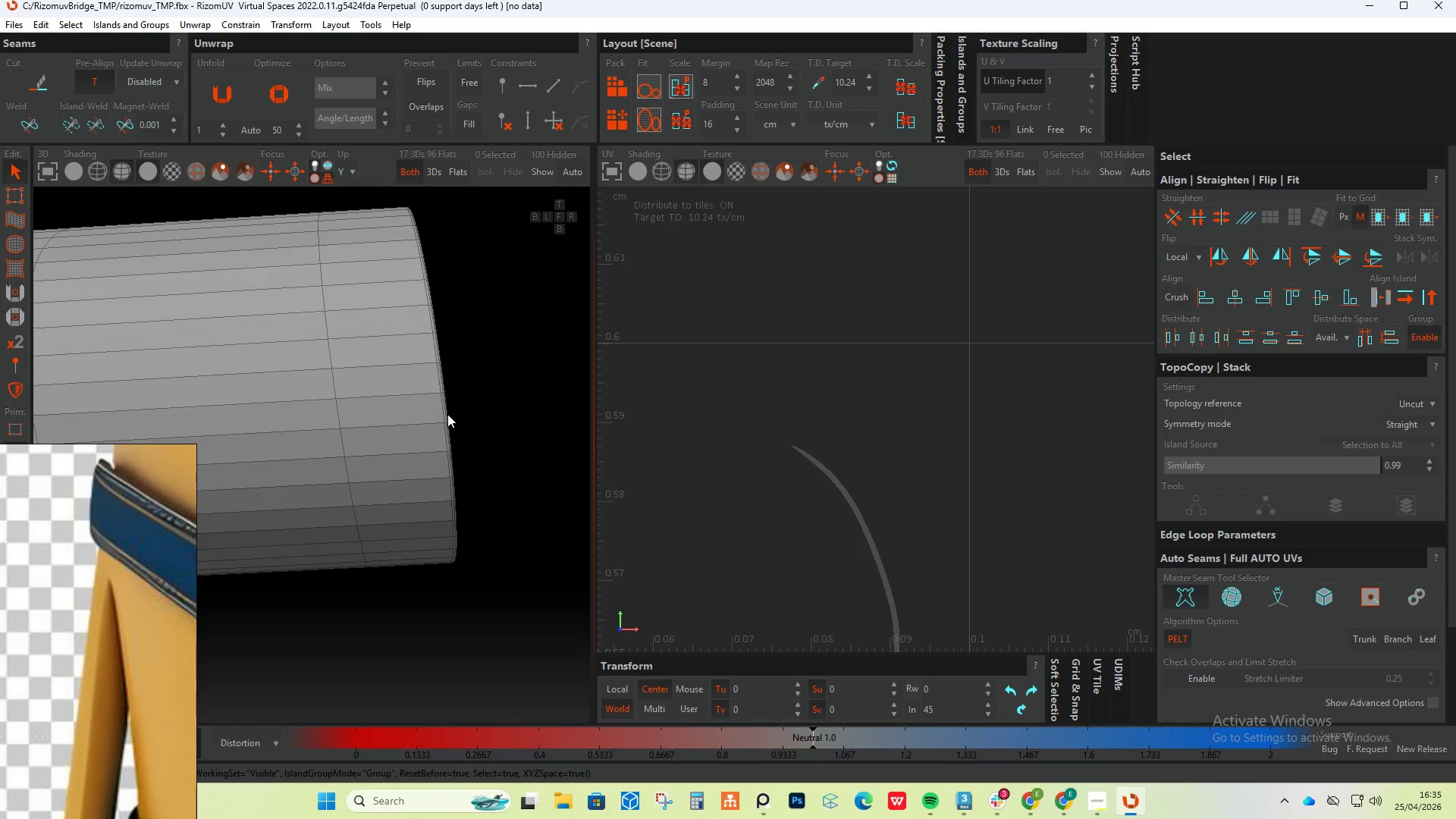 
double_click([447, 414])
 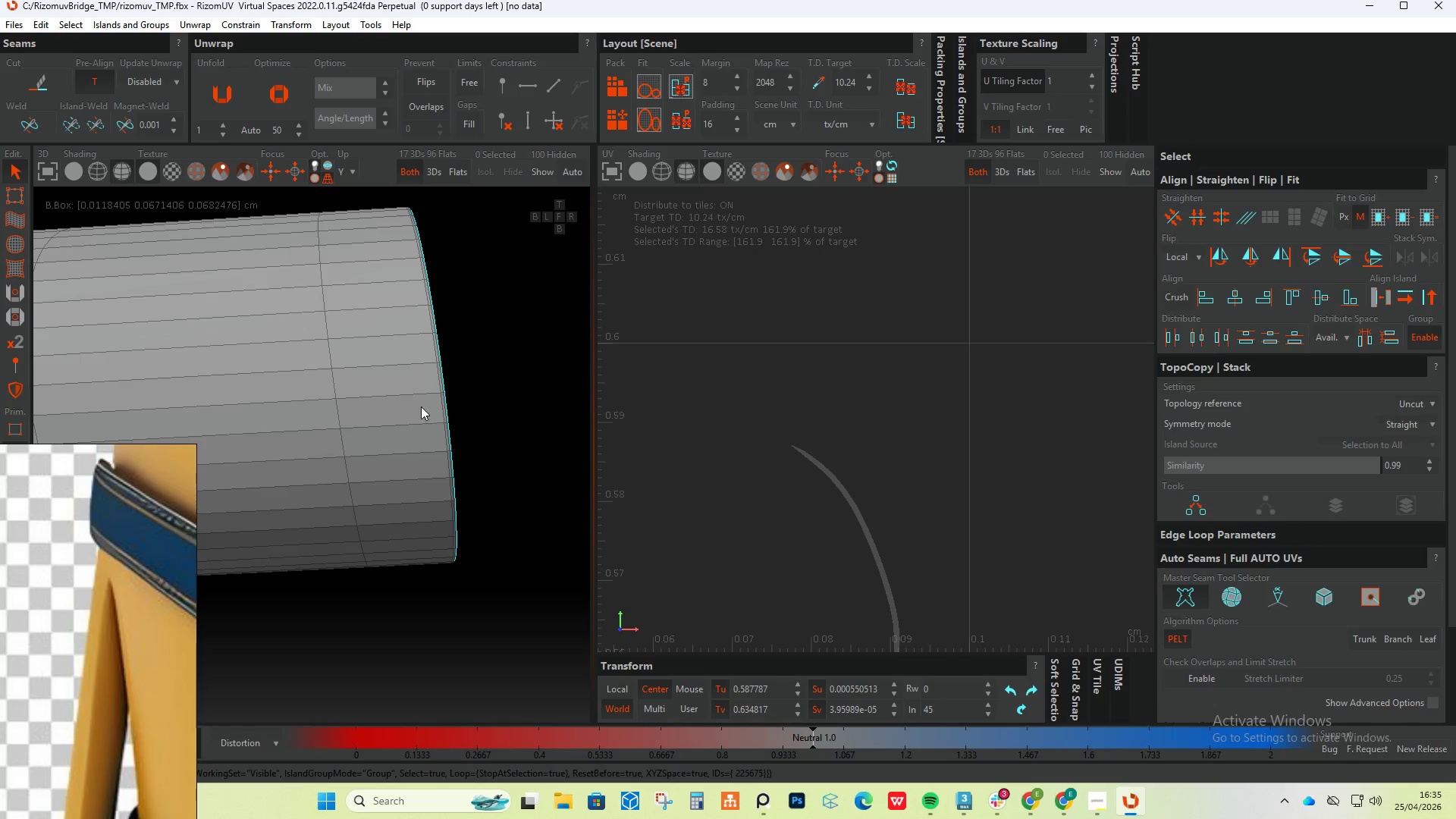 
hold_key(key=ControlLeft, duration=0.97)
double_click([400, 363])
 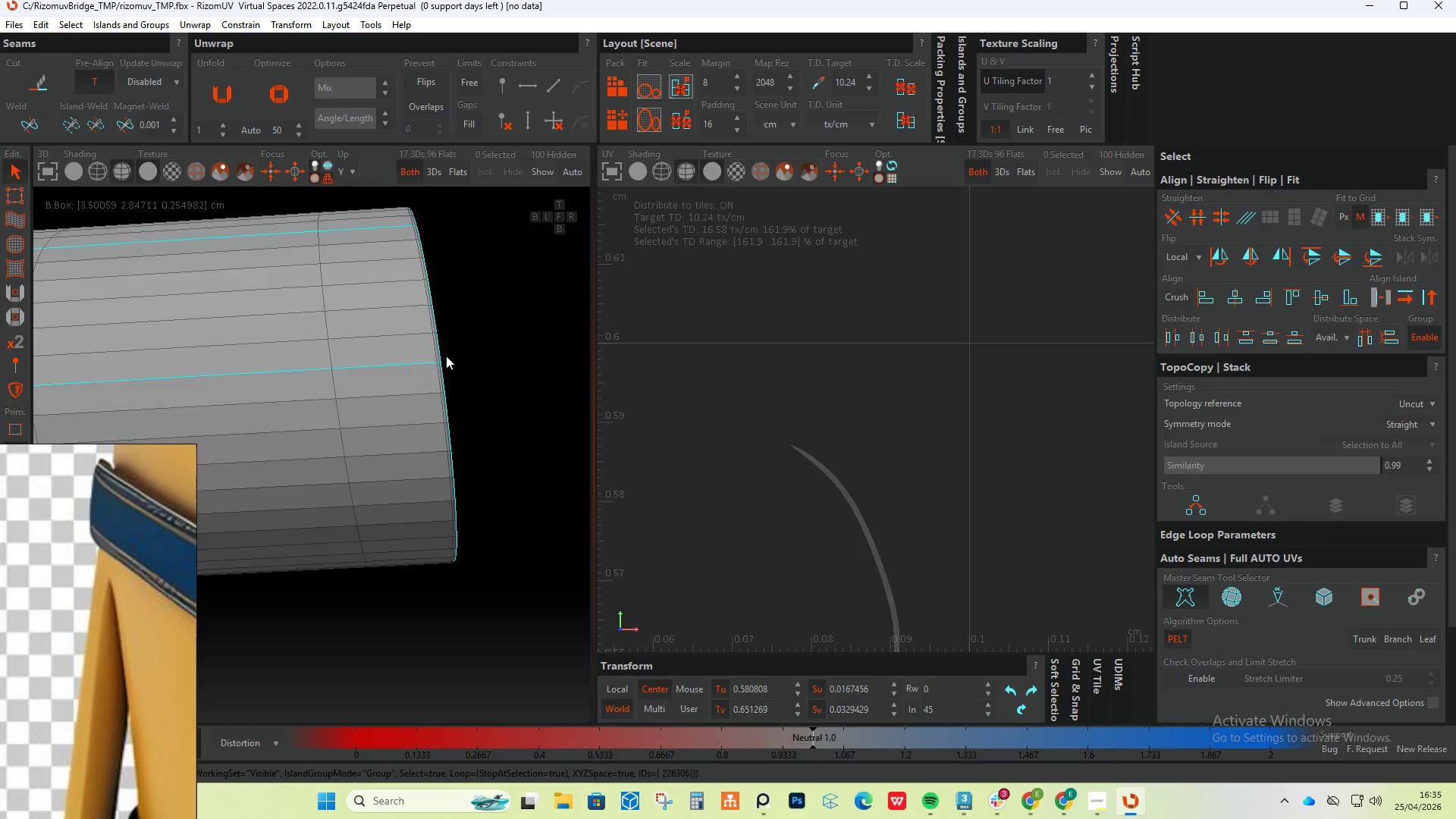 
key(Control+Z)
 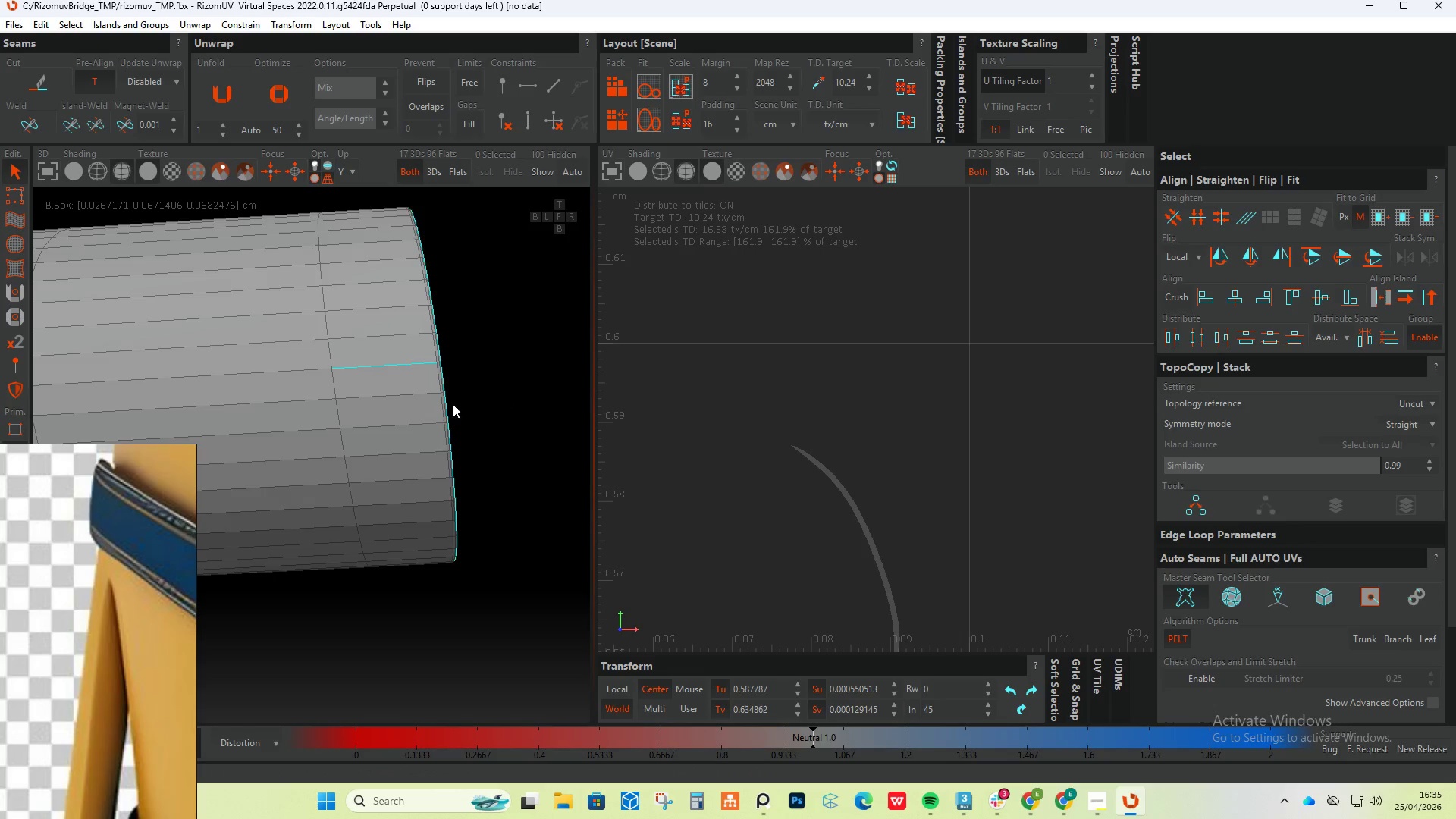 
scroll: coordinate [459, 405], scroll_direction: down, amount: 9.0
 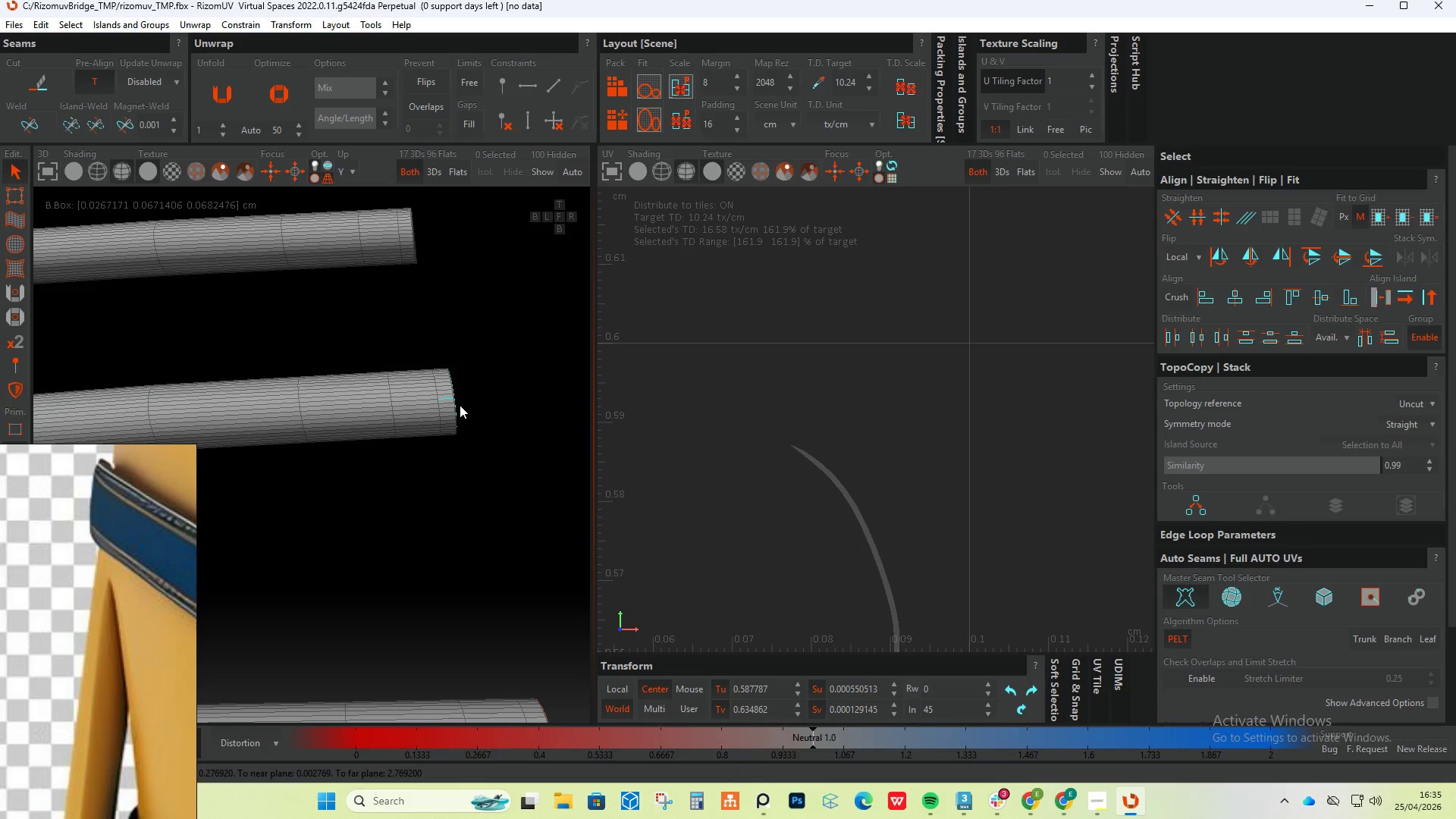 
hold_key(key=AltLeft, duration=1.22)
 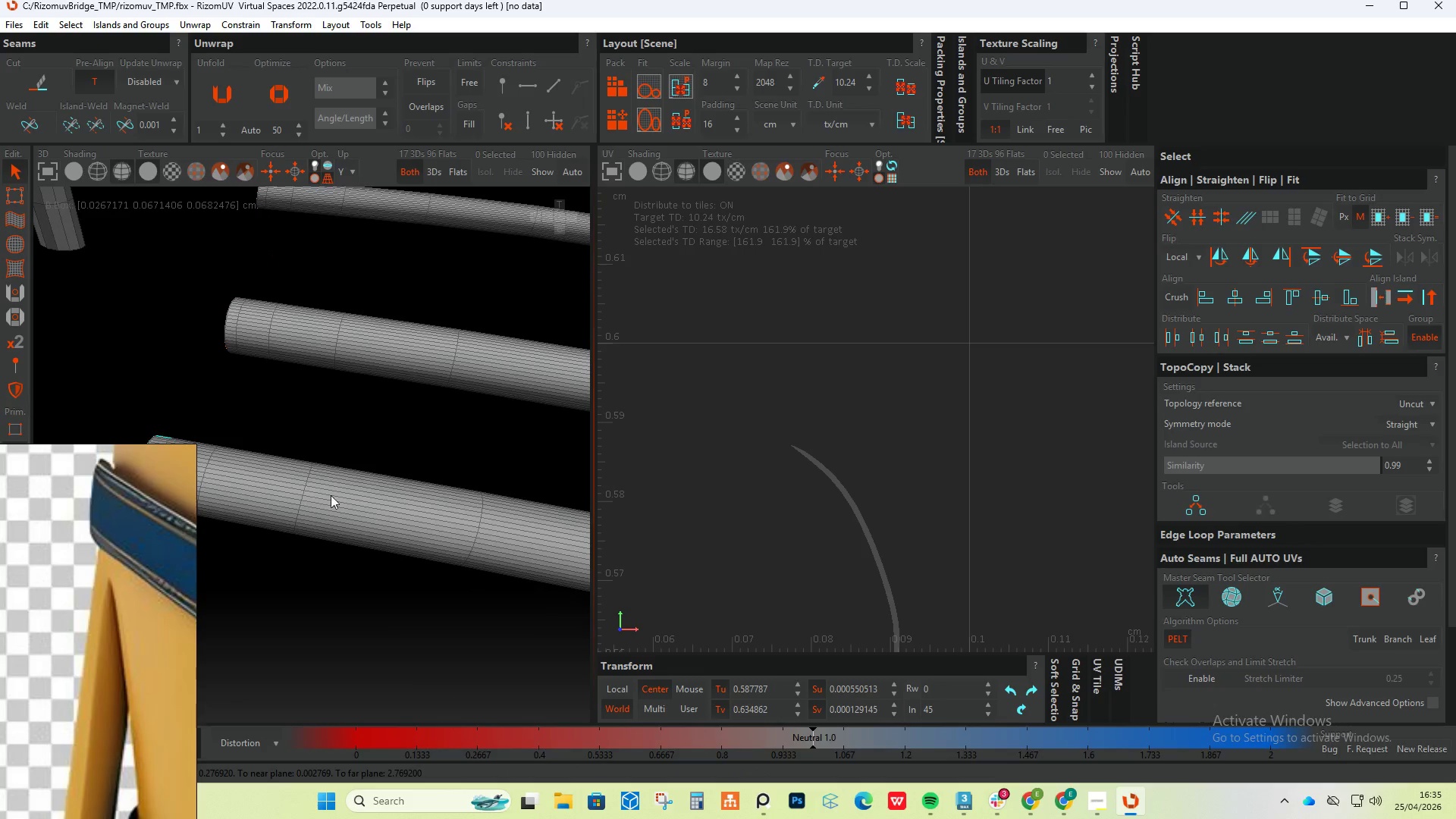 
key(Control+ControlLeft)
 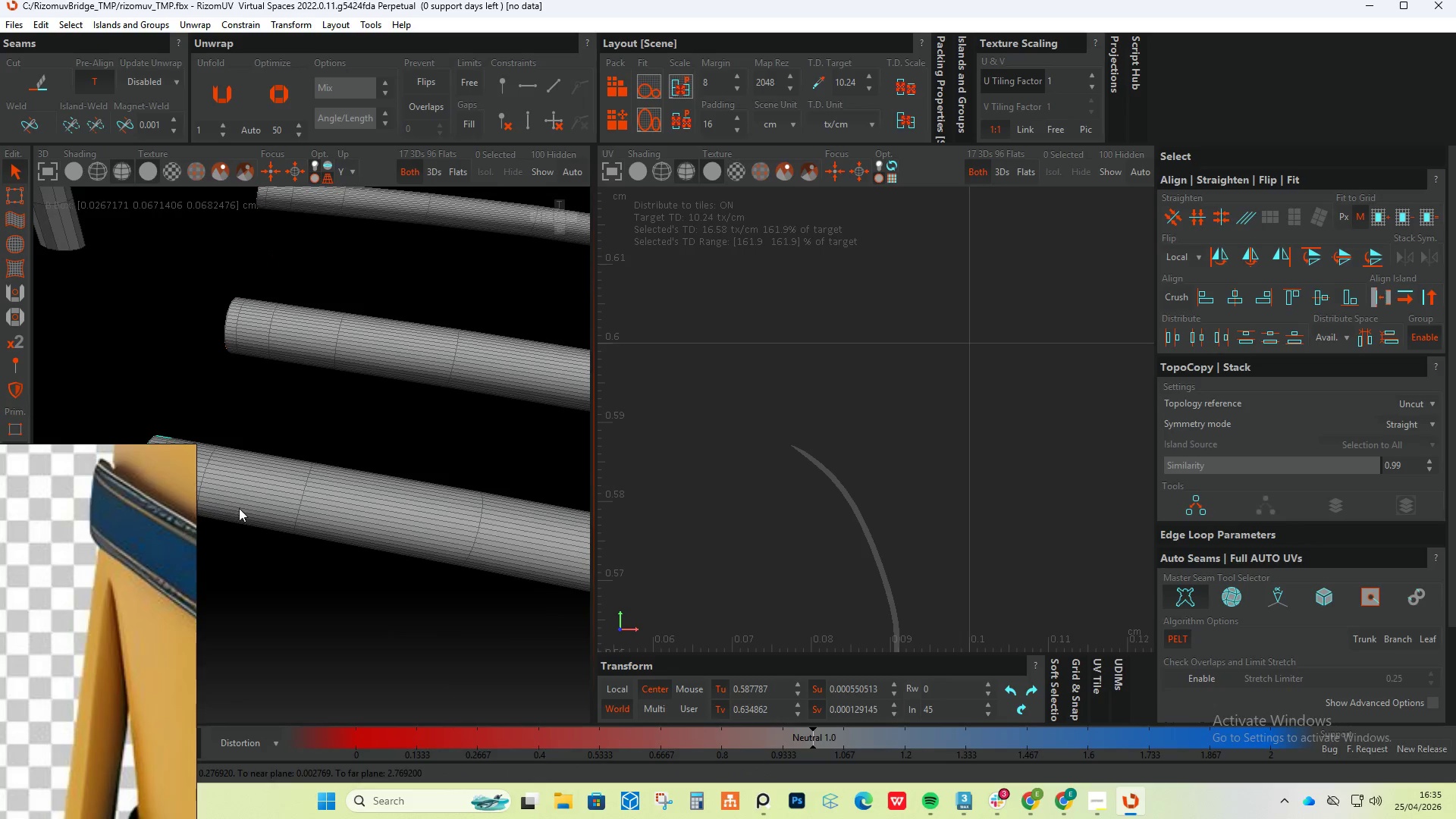 
key(Control+Z)
 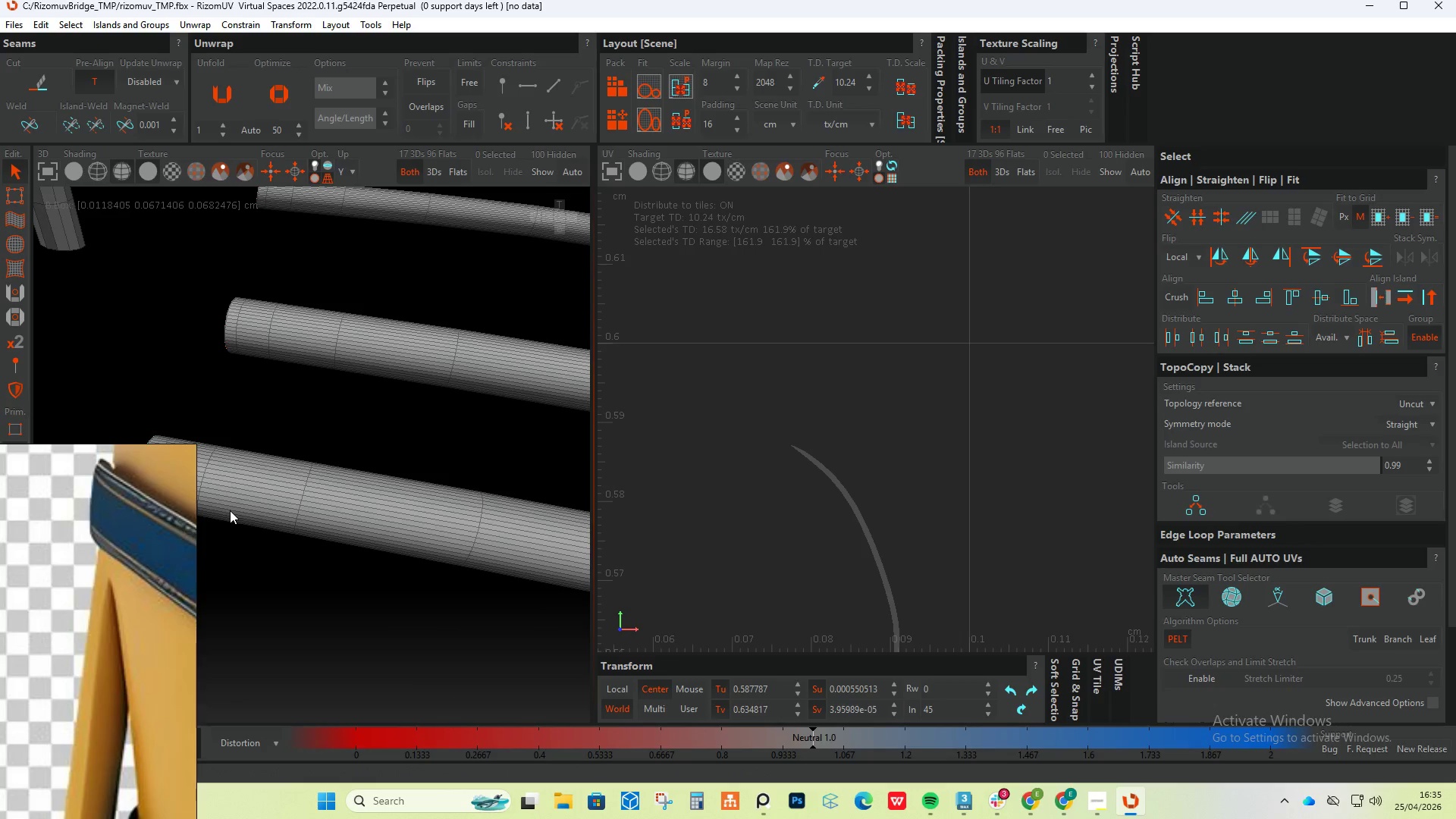 
key(Alt+AltLeft)
 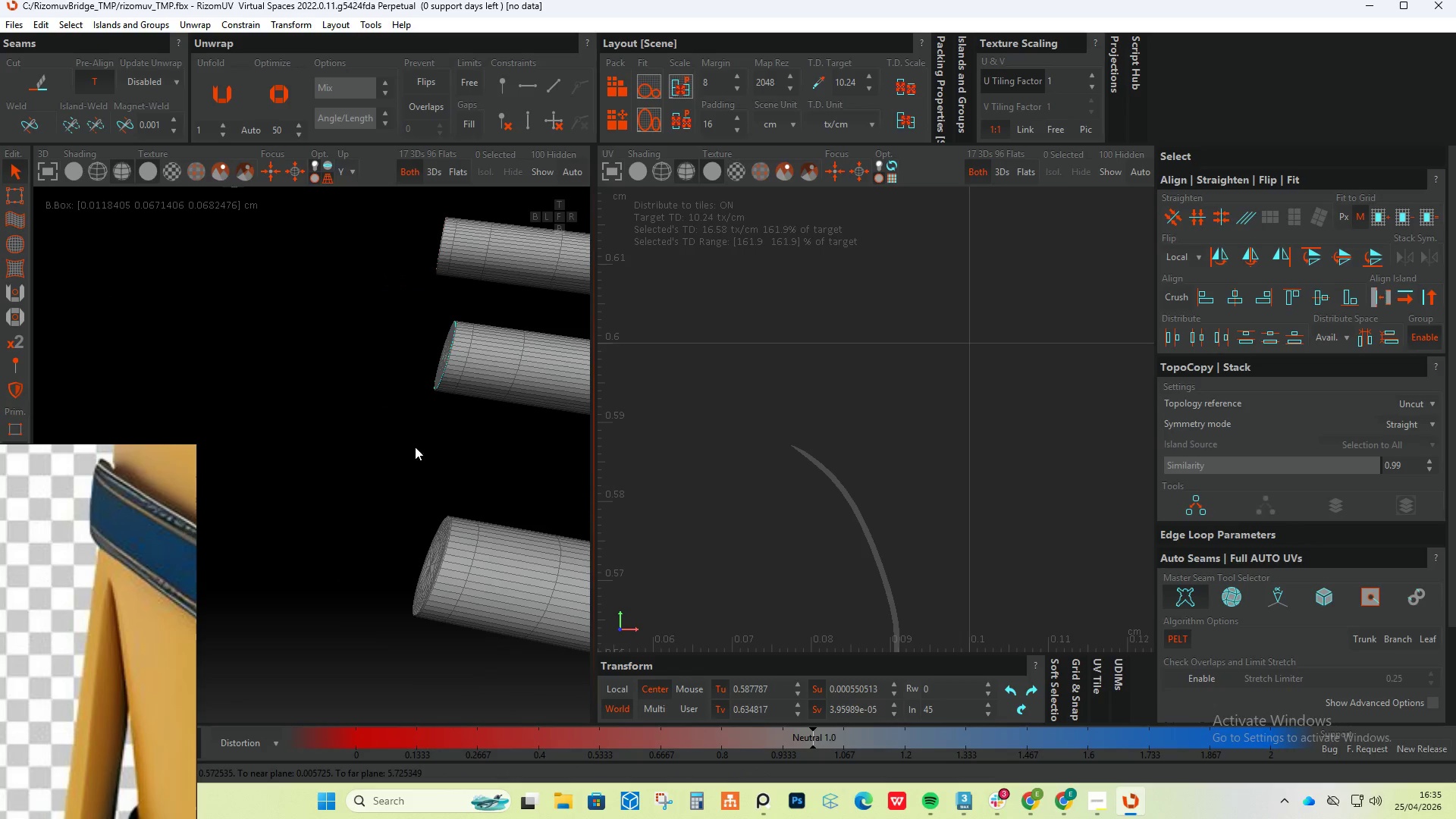 
hold_key(key=AltLeft, duration=0.5)
 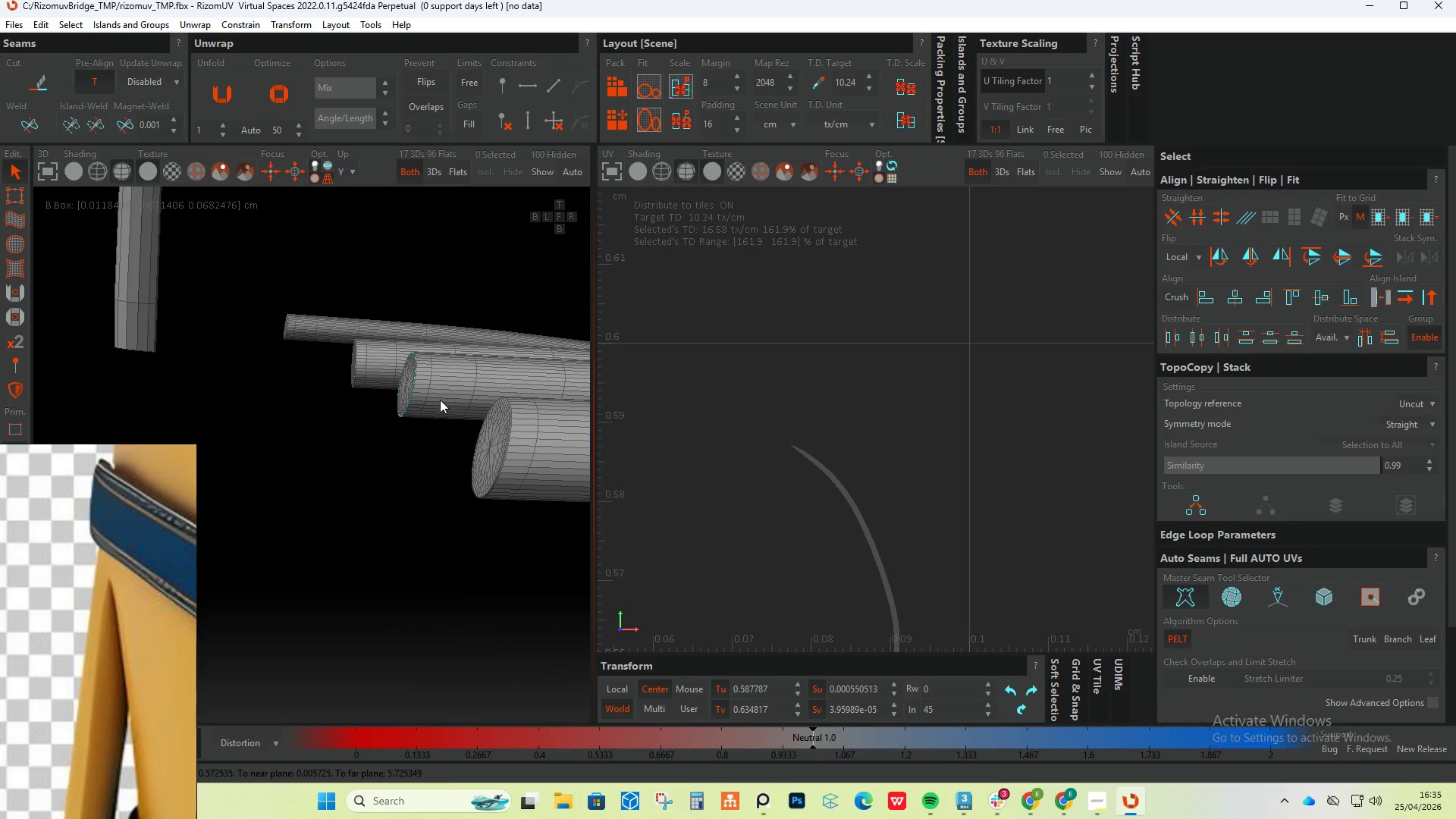 
hold_key(key=ControlLeft, duration=0.89)
 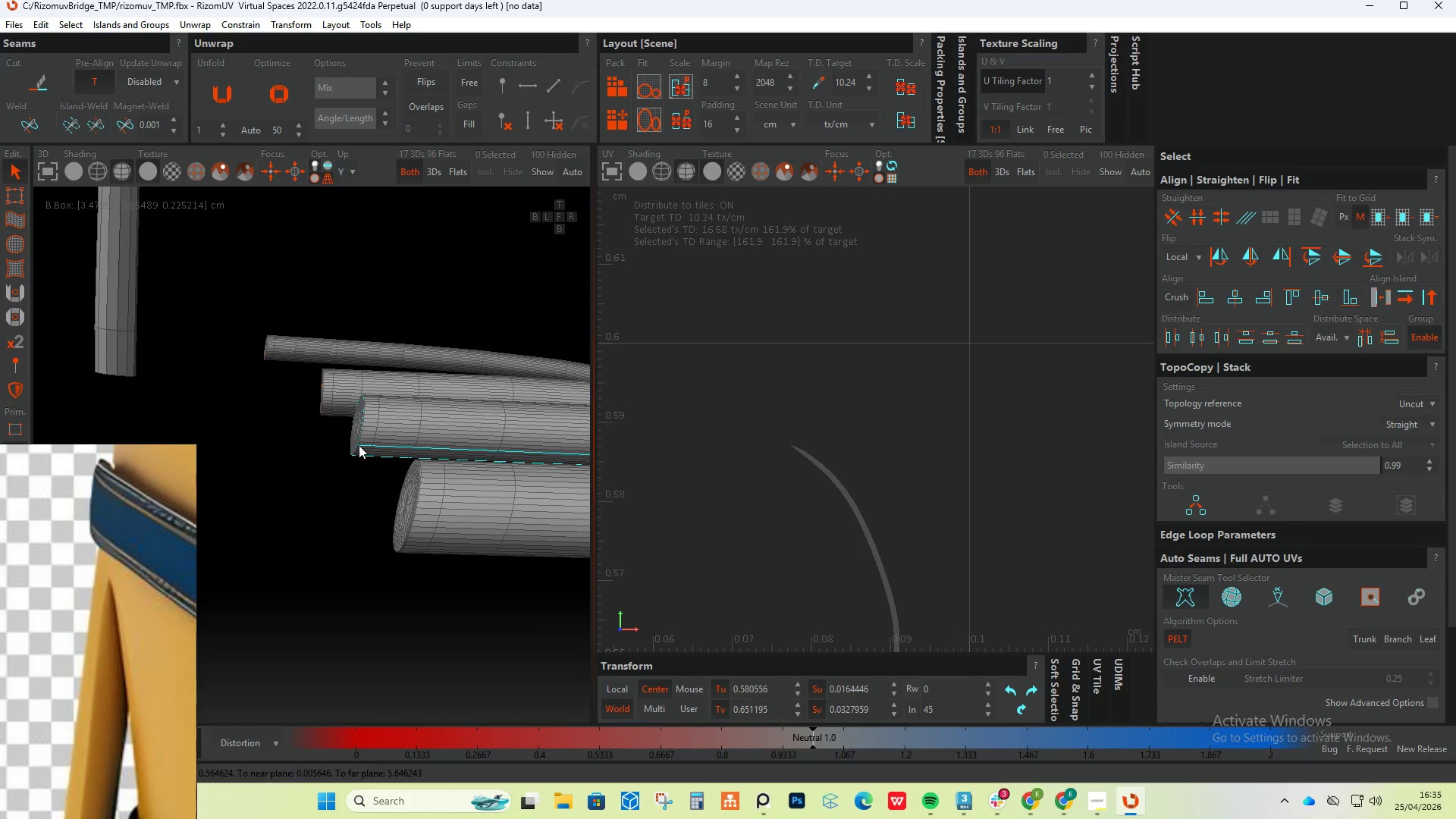 
scroll: coordinate [391, 403], scroll_direction: up, amount: 11.0
 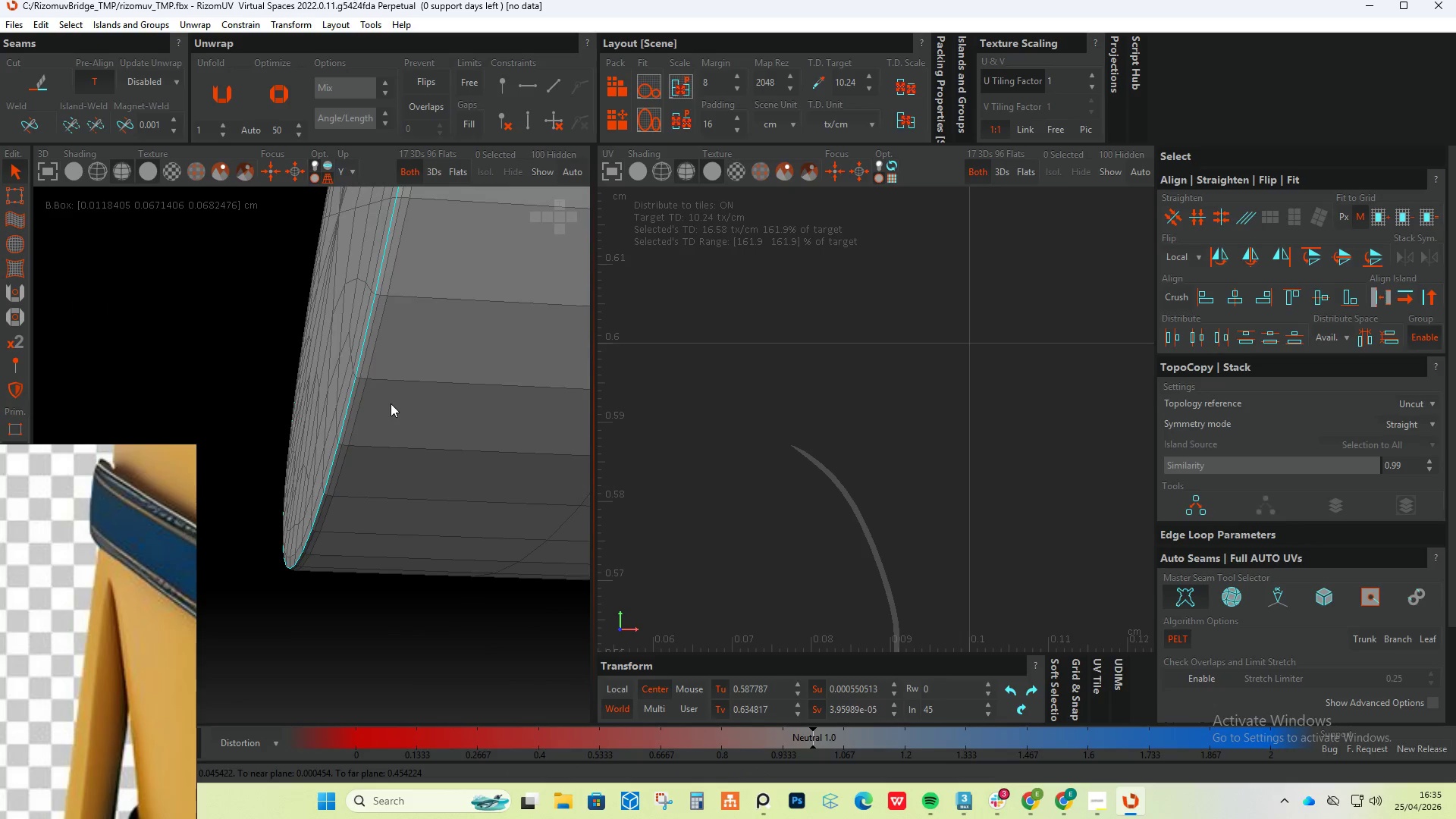 
double_click([359, 447])
 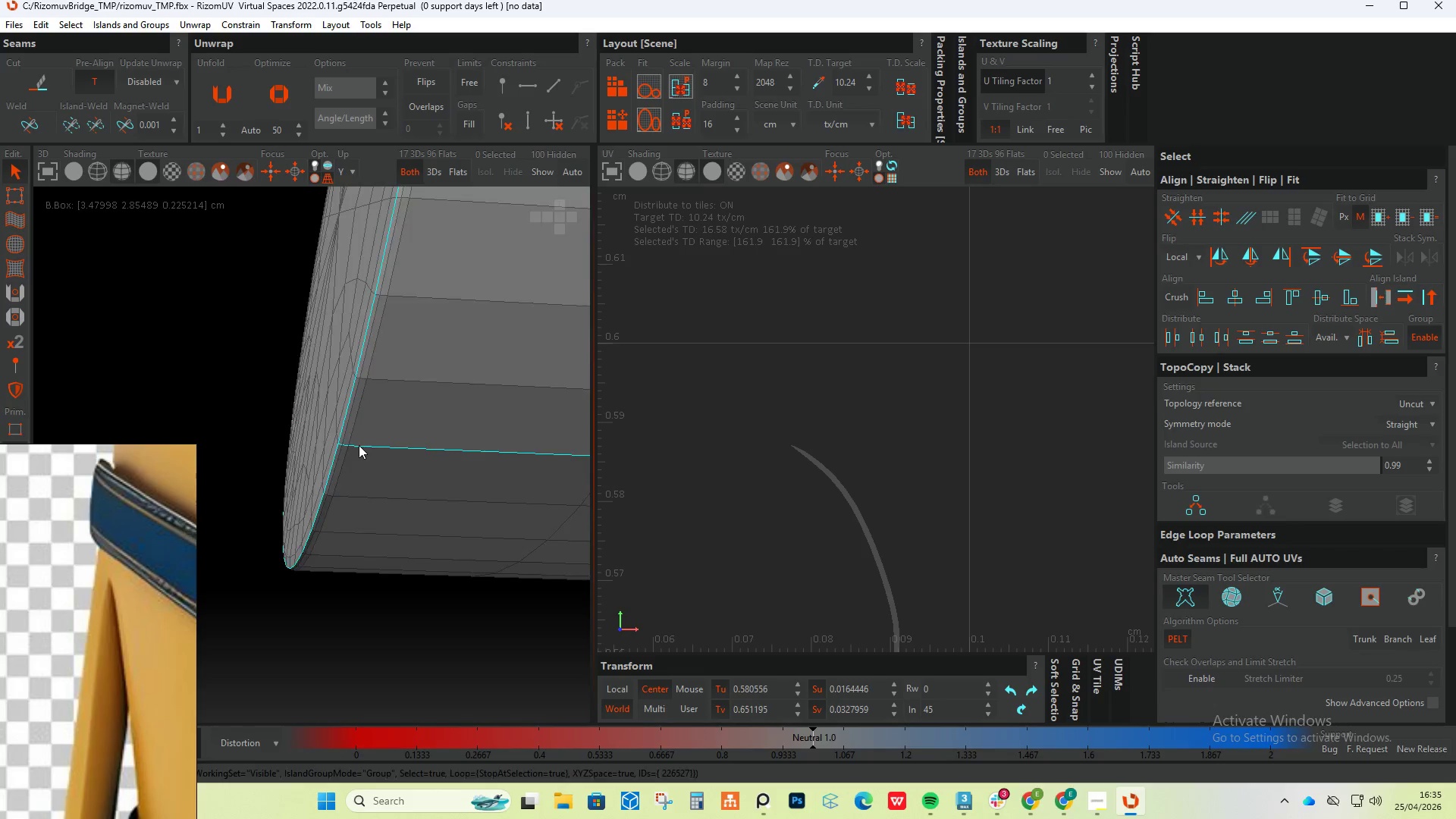 
hold_key(key=AltLeft, duration=0.58)
 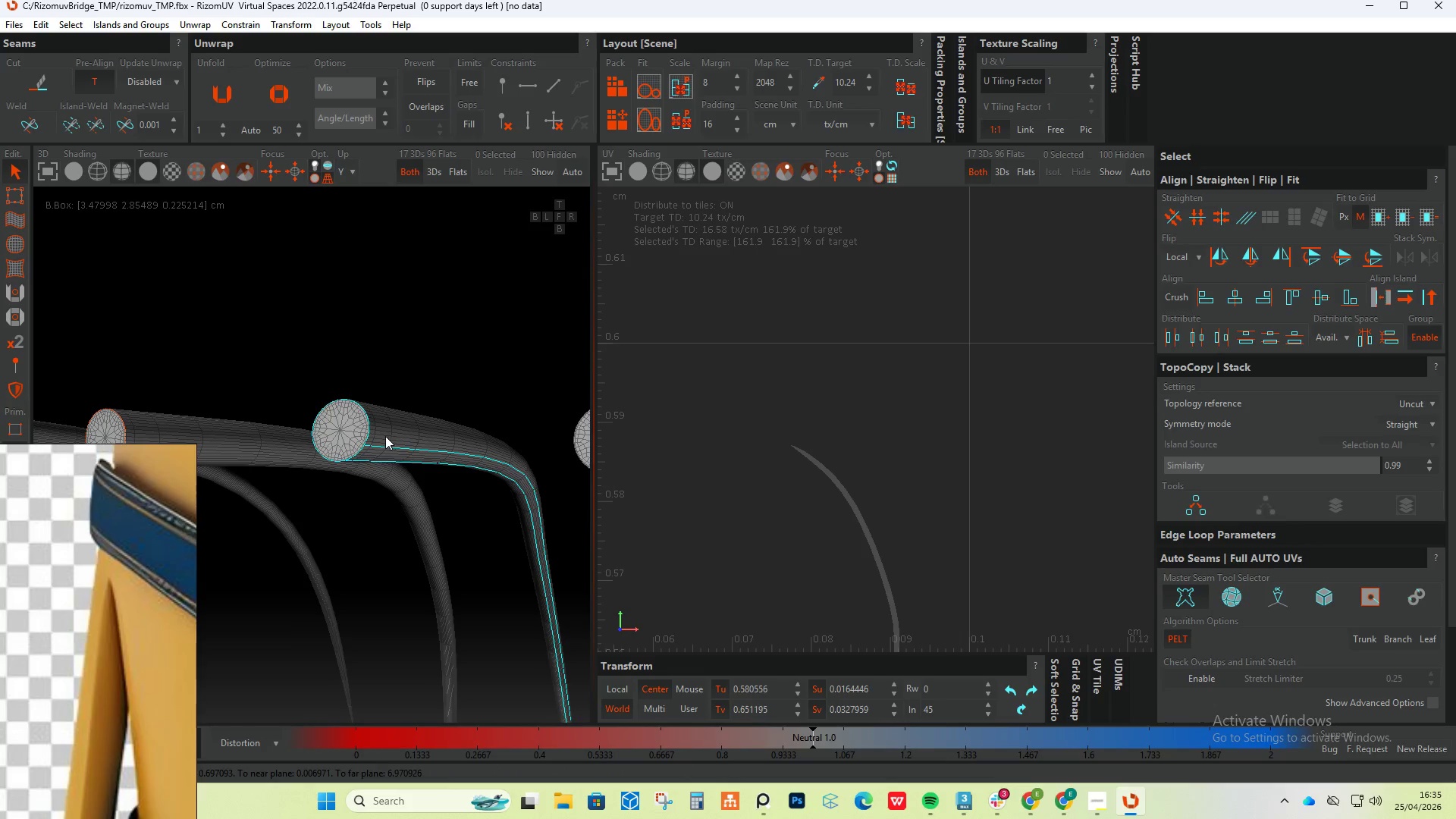 
scroll: coordinate [359, 445], scroll_direction: down, amount: 15.0
 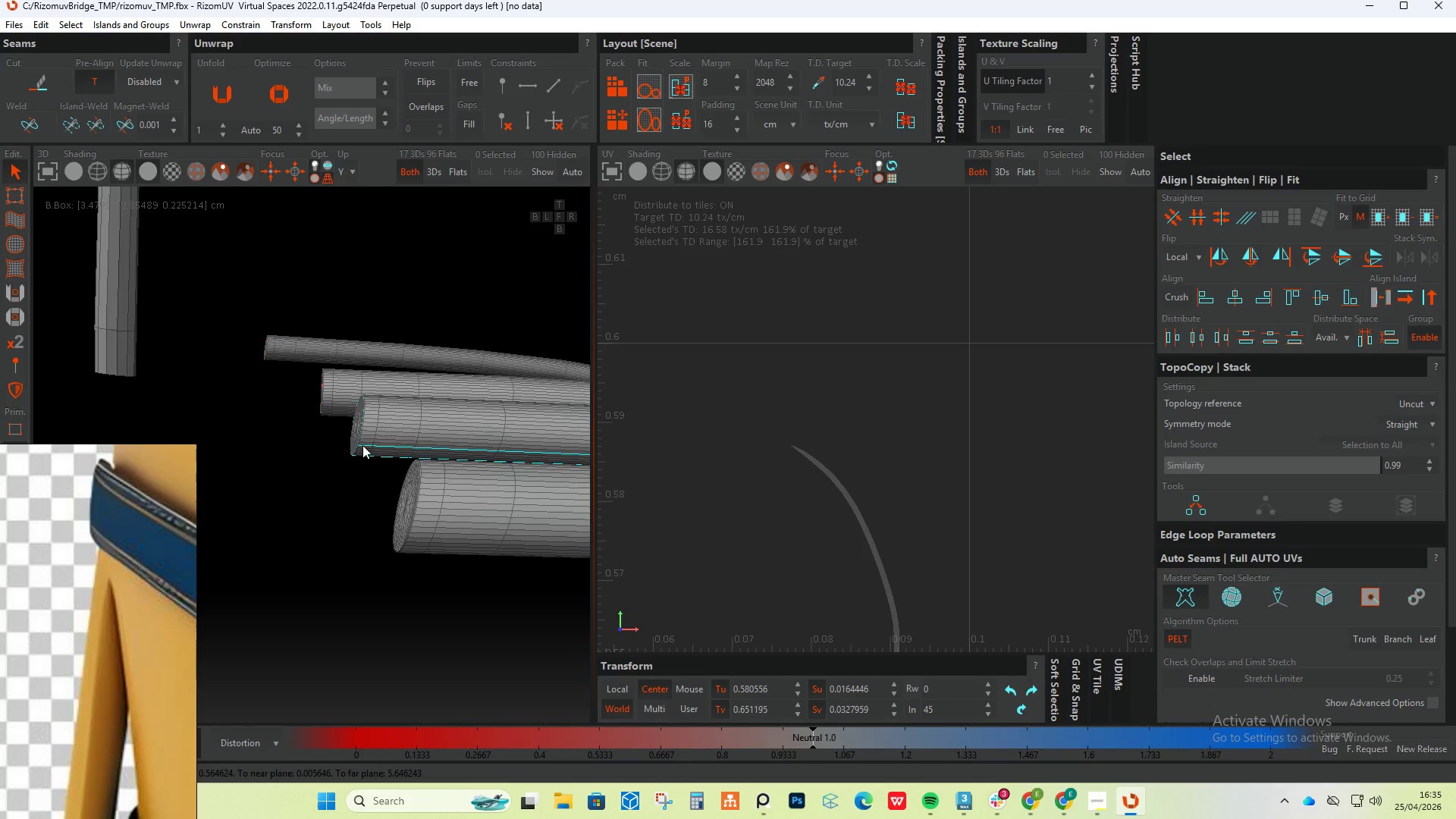 
key(Control+Z)
 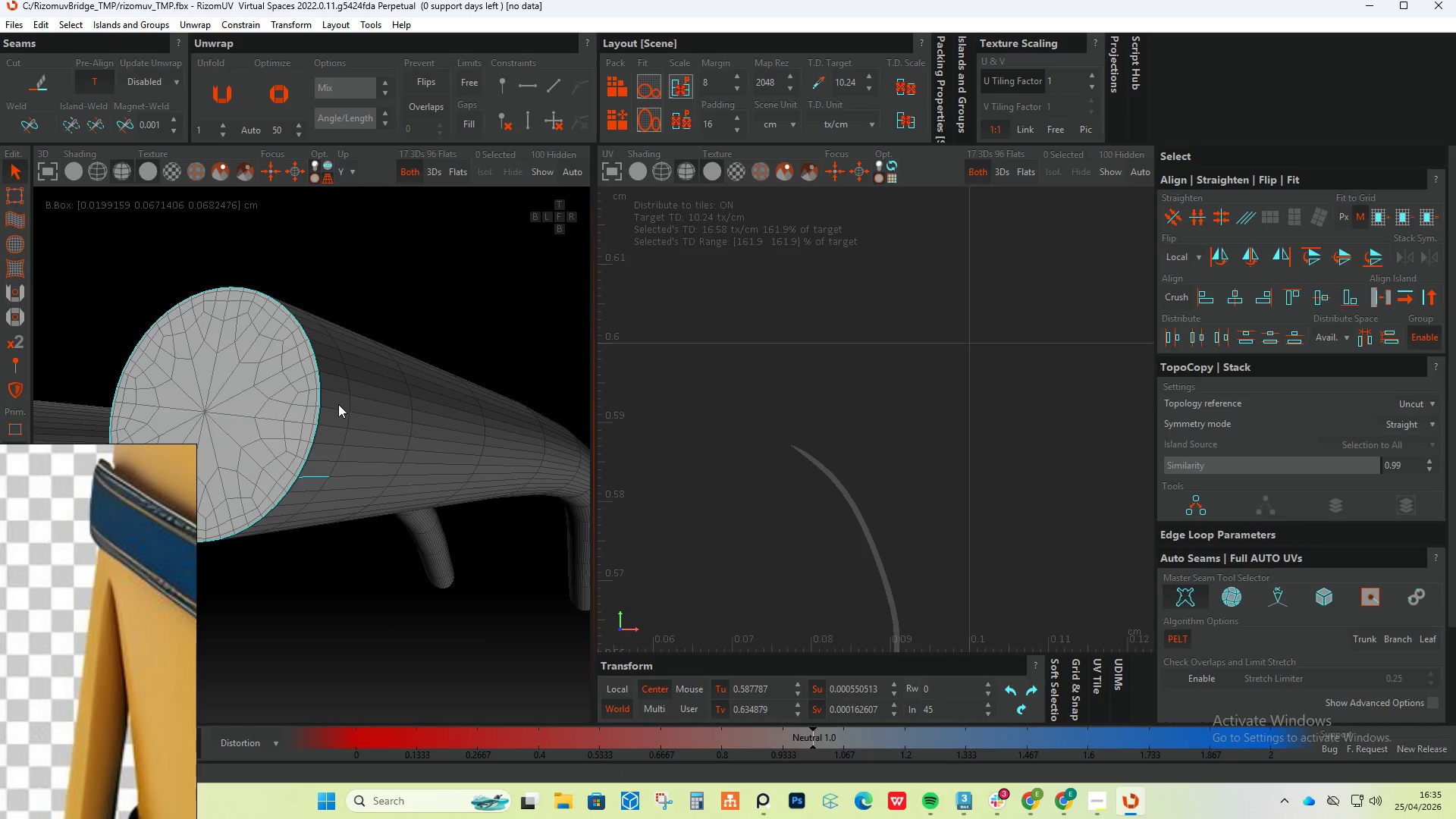 
scroll: coordinate [382, 436], scroll_direction: up, amount: 5.0
 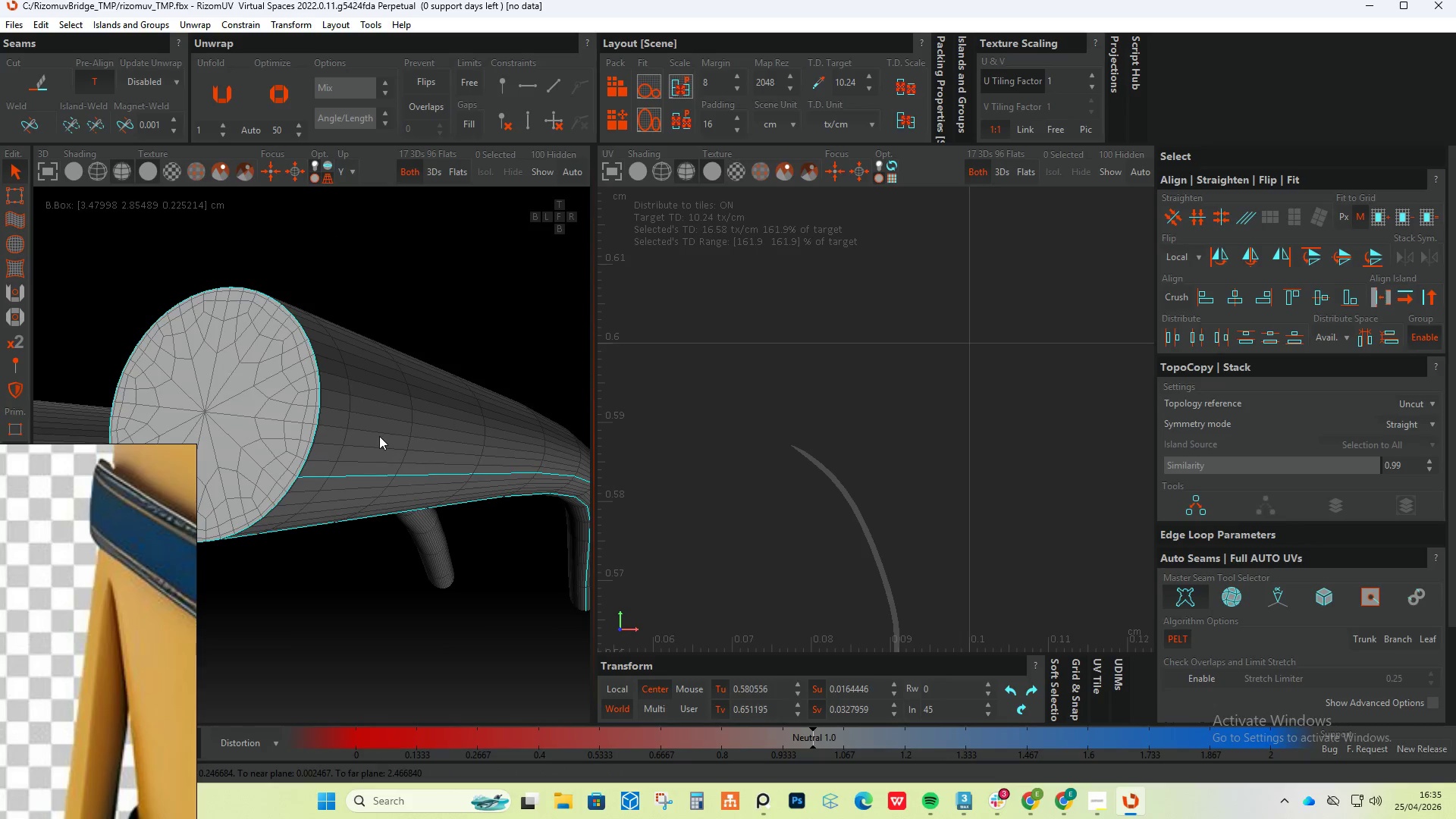 
key(Control+Z)
 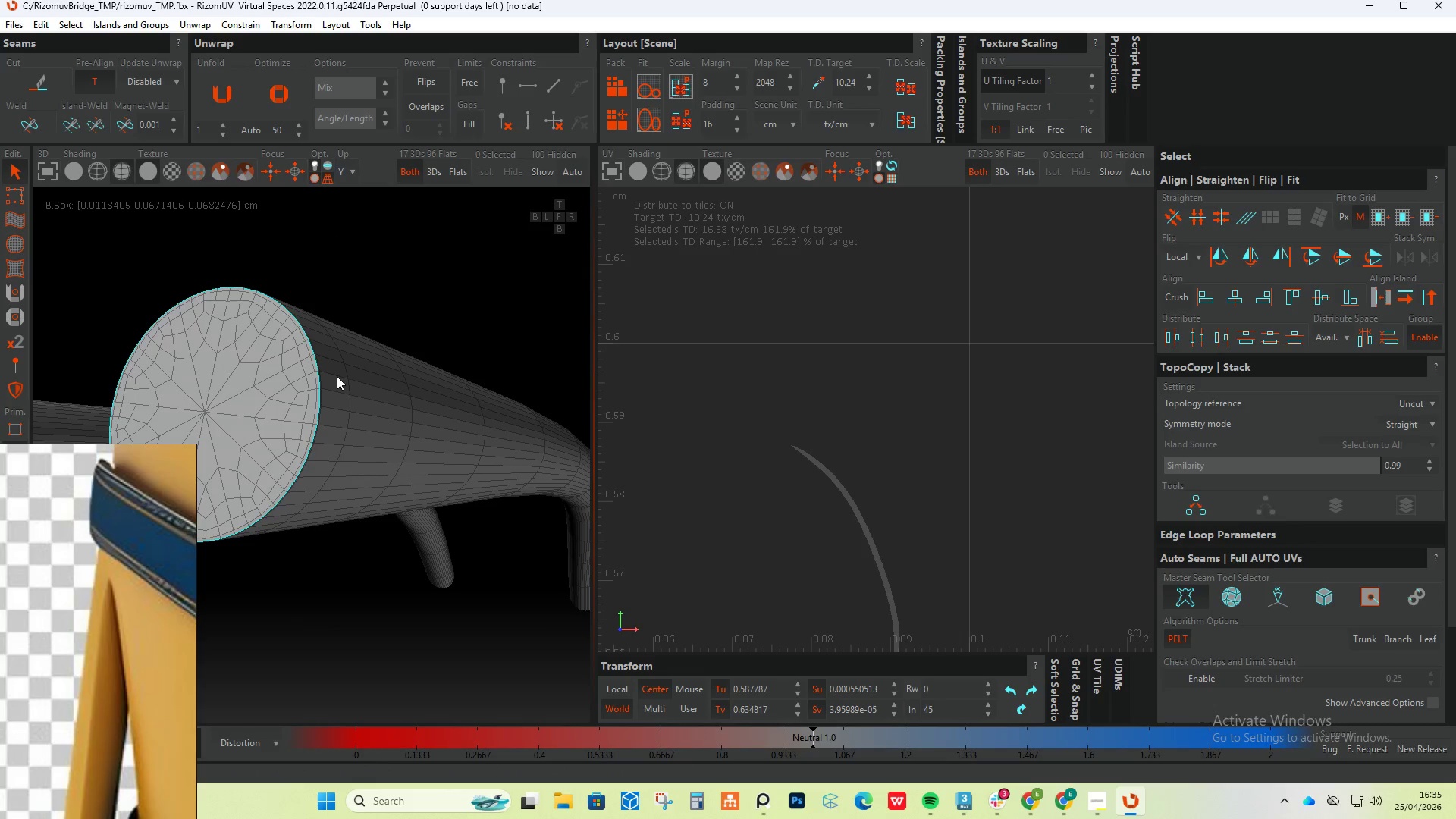 
double_click([337, 376])
 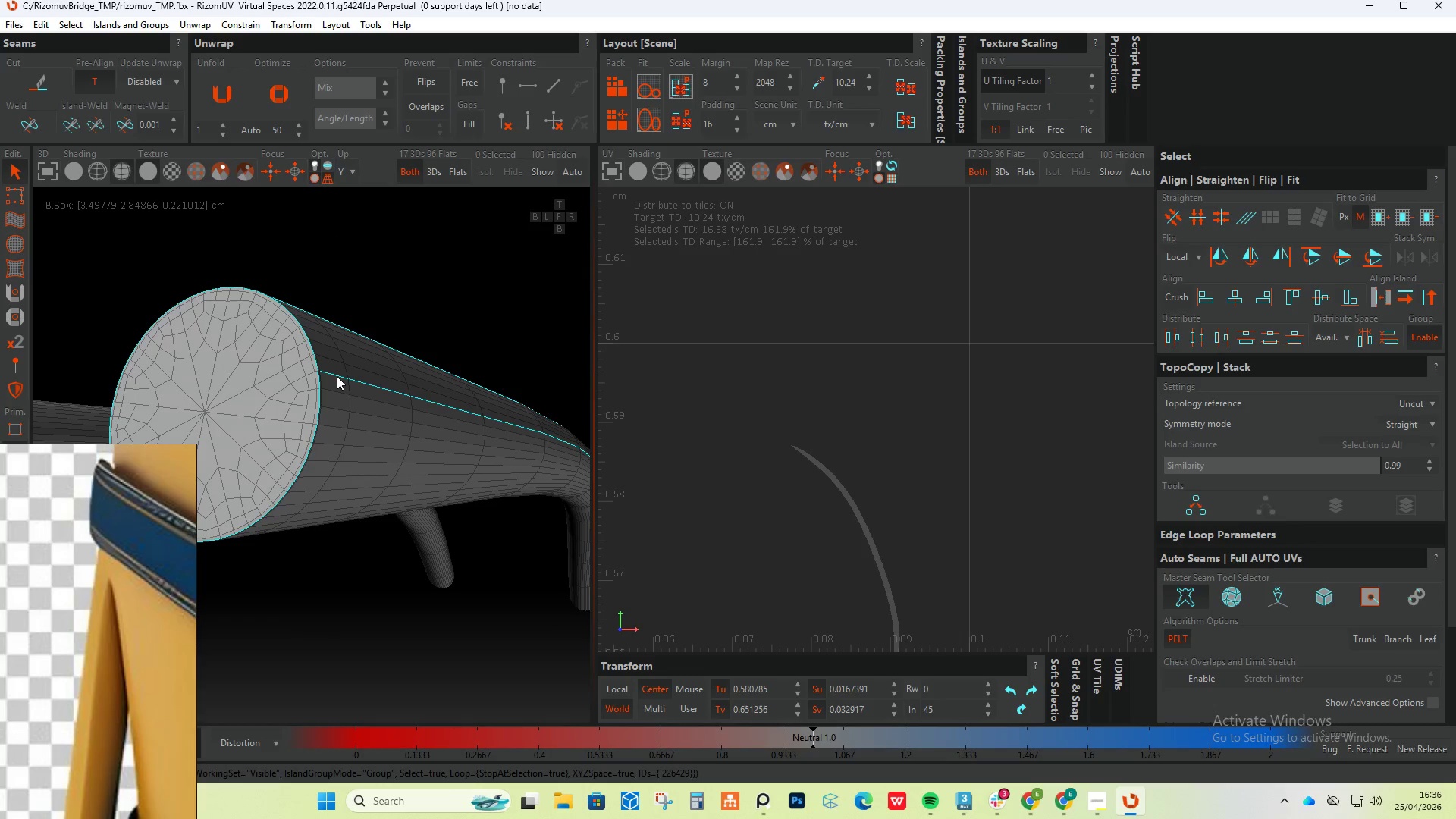 
key(Control+Z)
 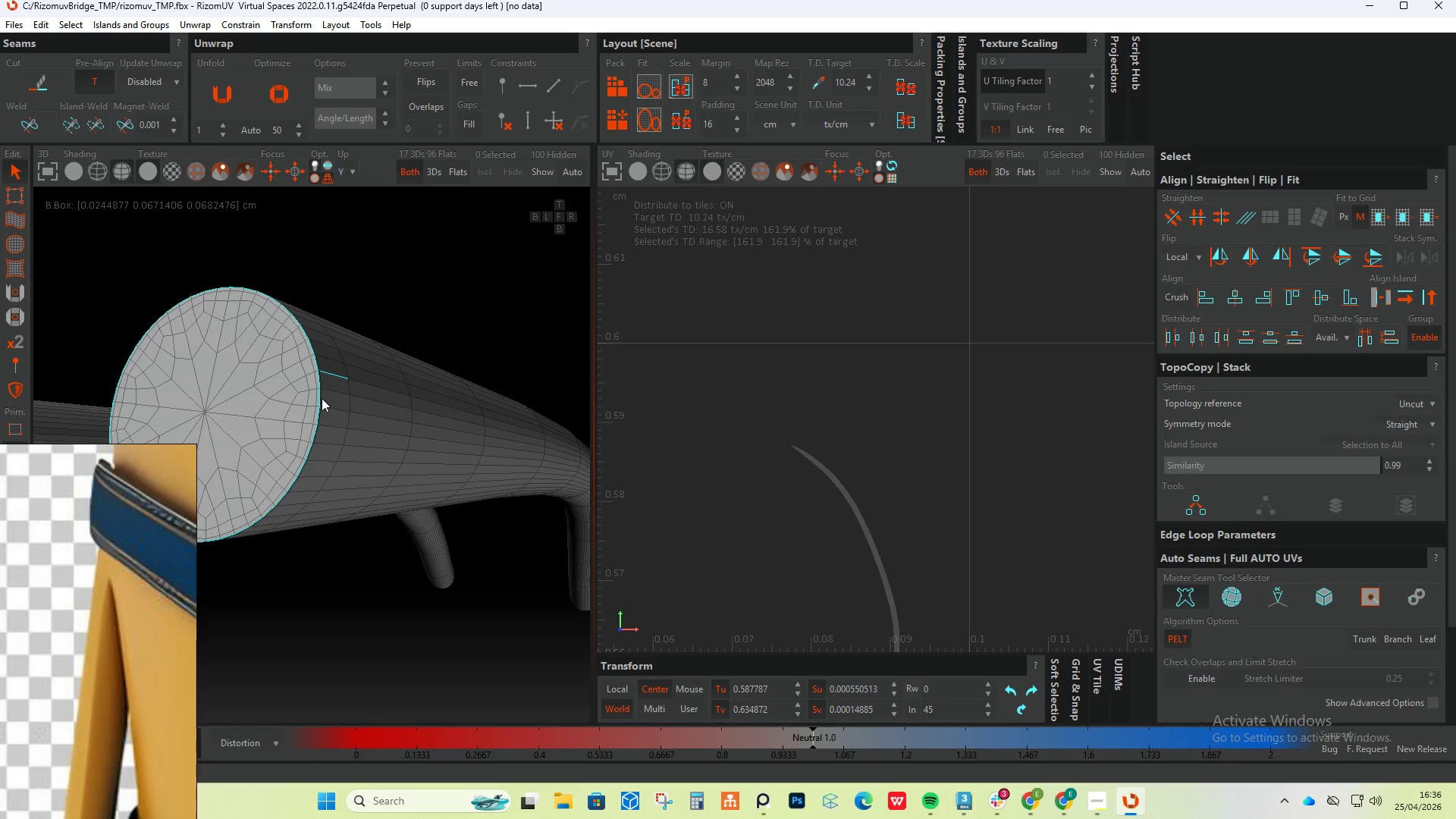 
key(Control+Z)
 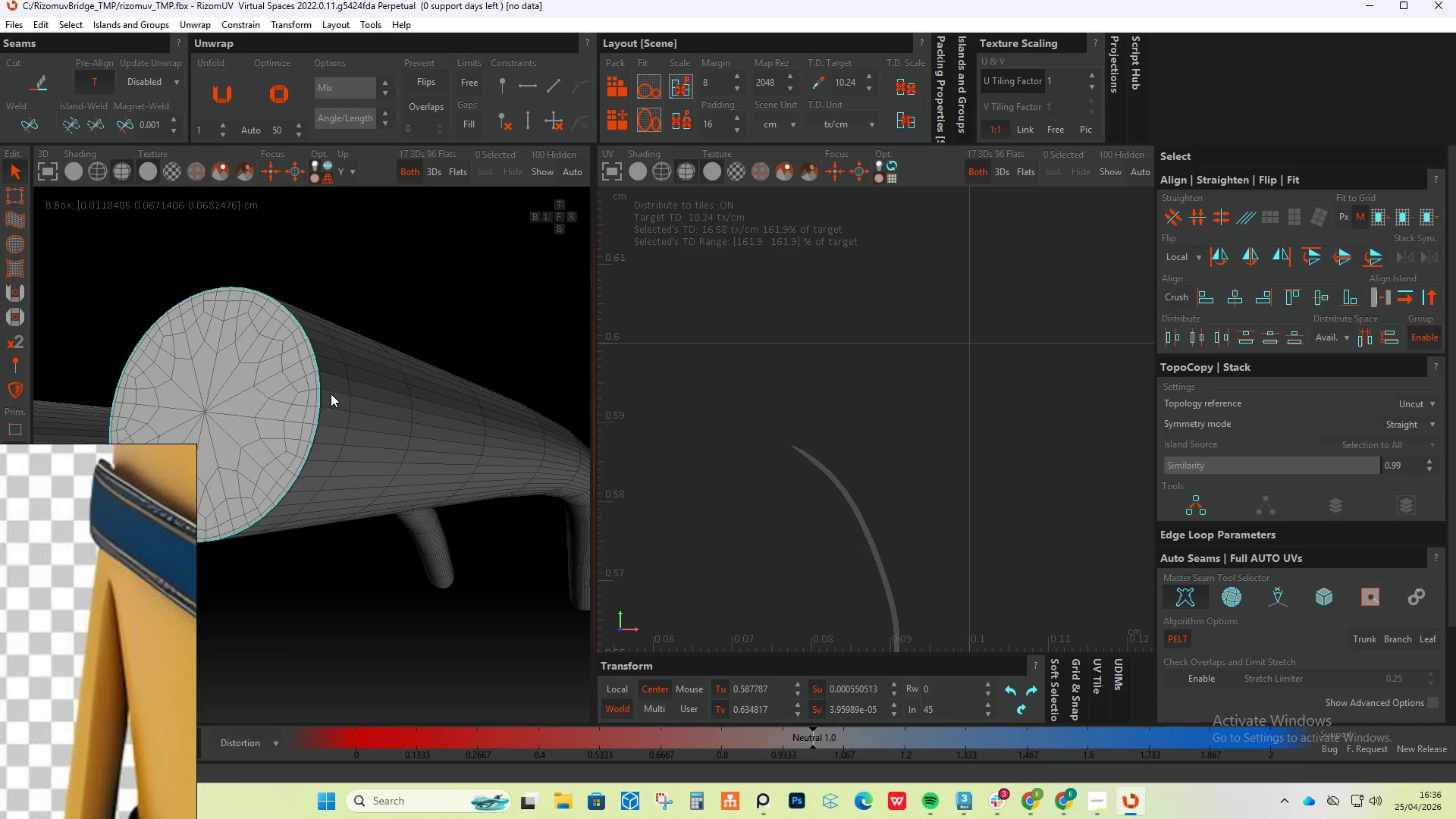 
double_click([331, 394])
 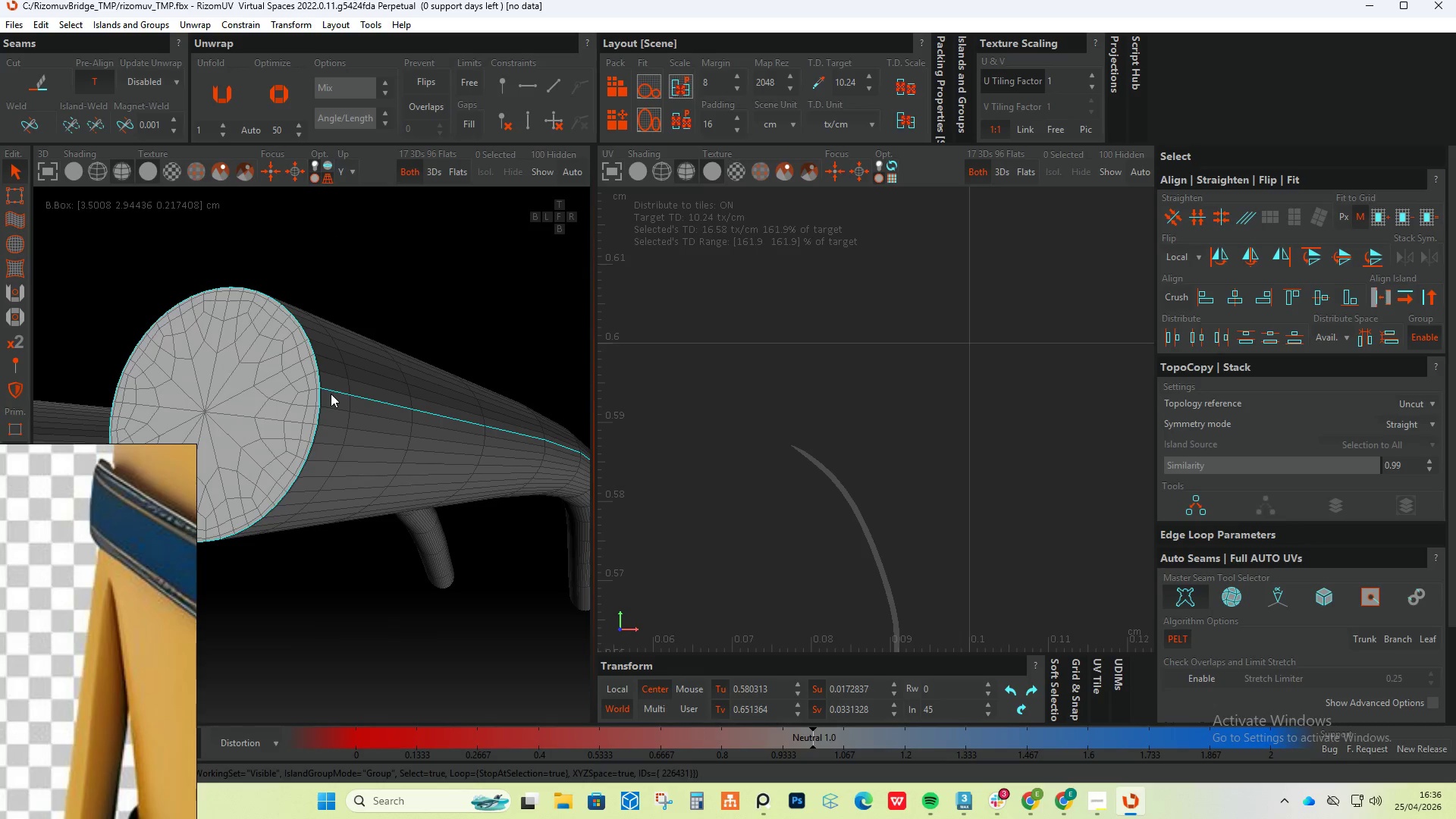 
hold_key(key=AltLeft, duration=0.97)
 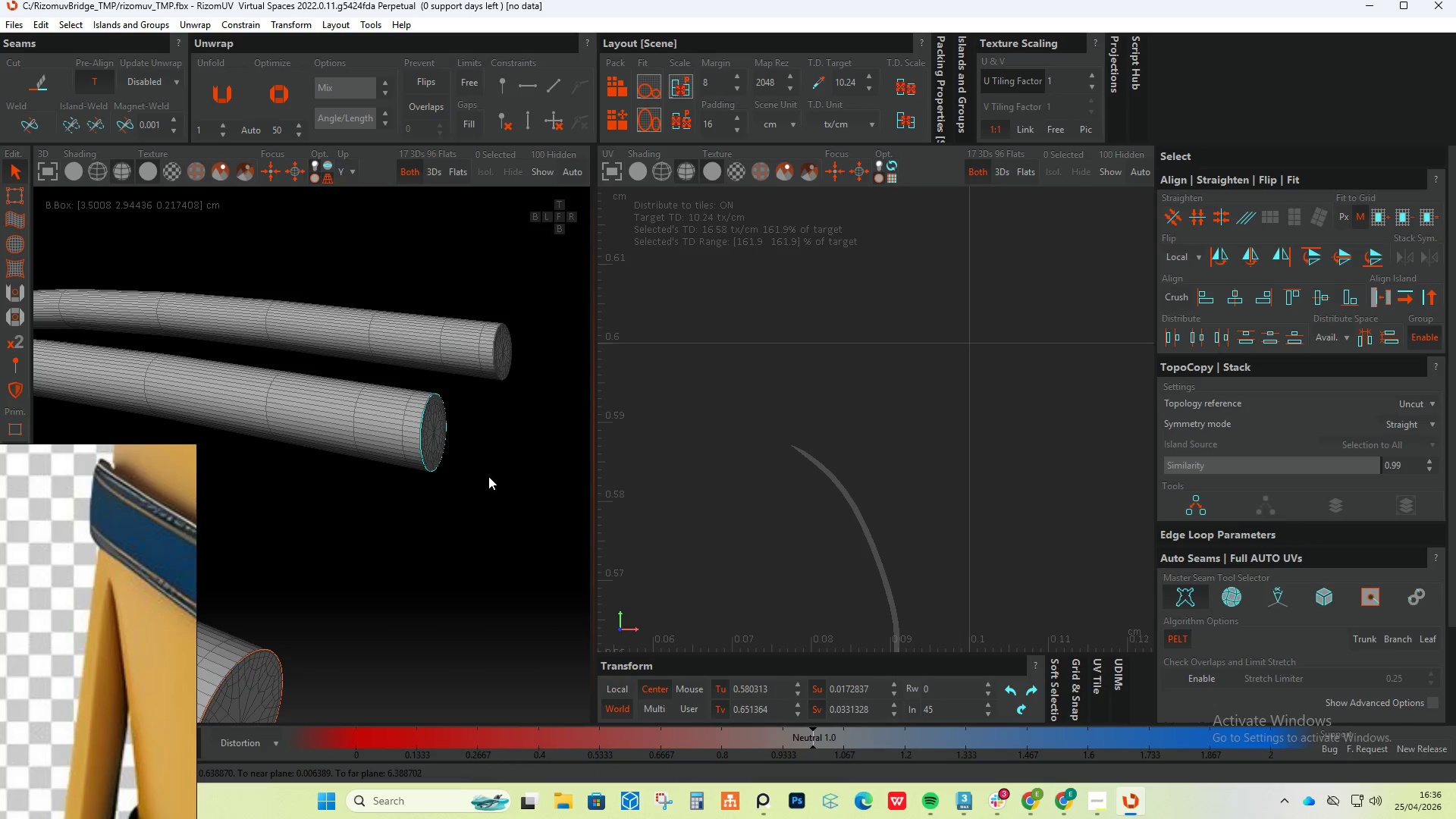 
scroll: coordinate [331, 394], scroll_direction: down, amount: 6.0
 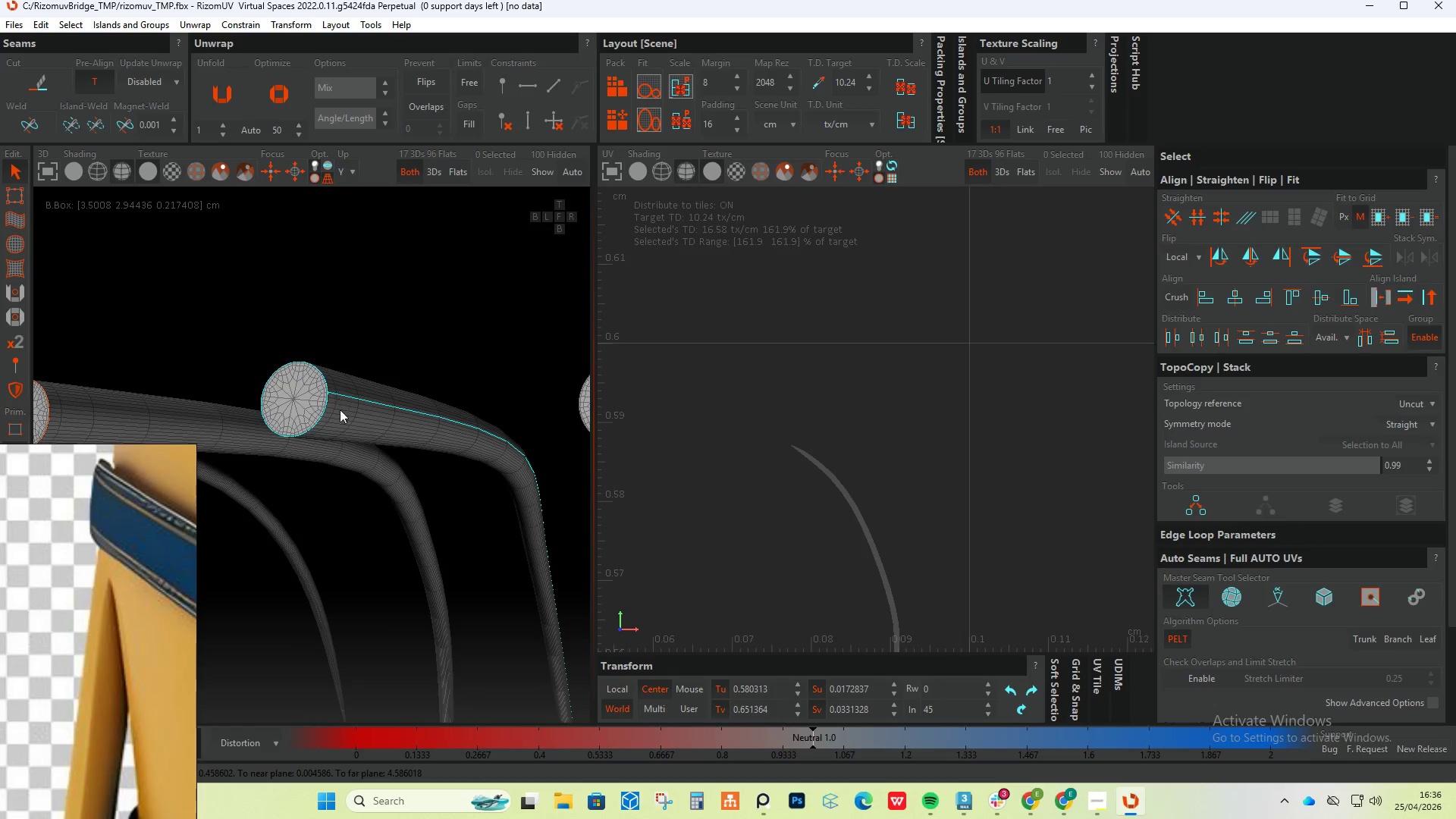 
hold_key(key=C, duration=14.3)
 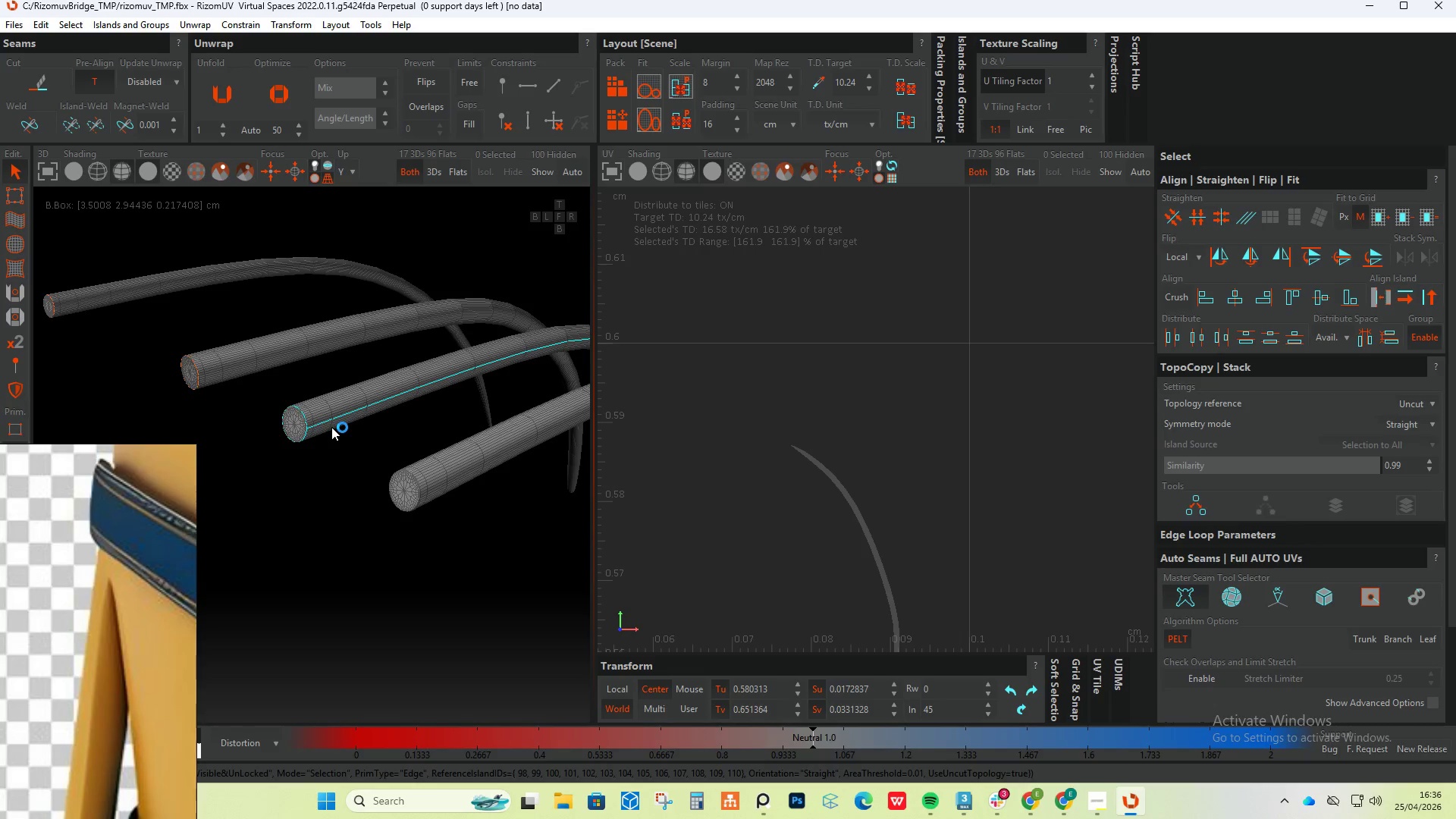 
scroll: coordinate [482, 475], scroll_direction: down, amount: 6.0
 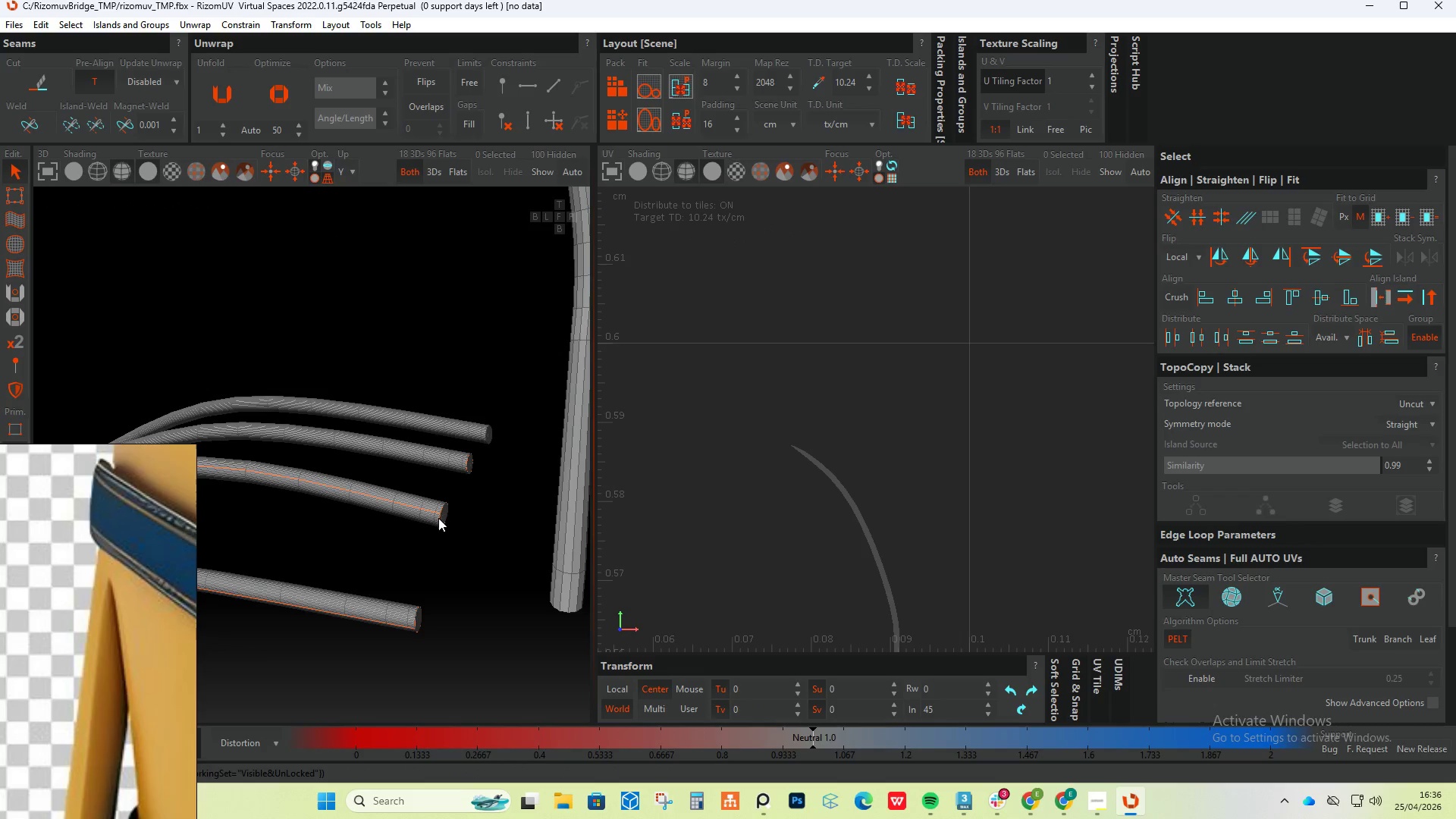 
hold_key(key=AltLeft, duration=1.11)
 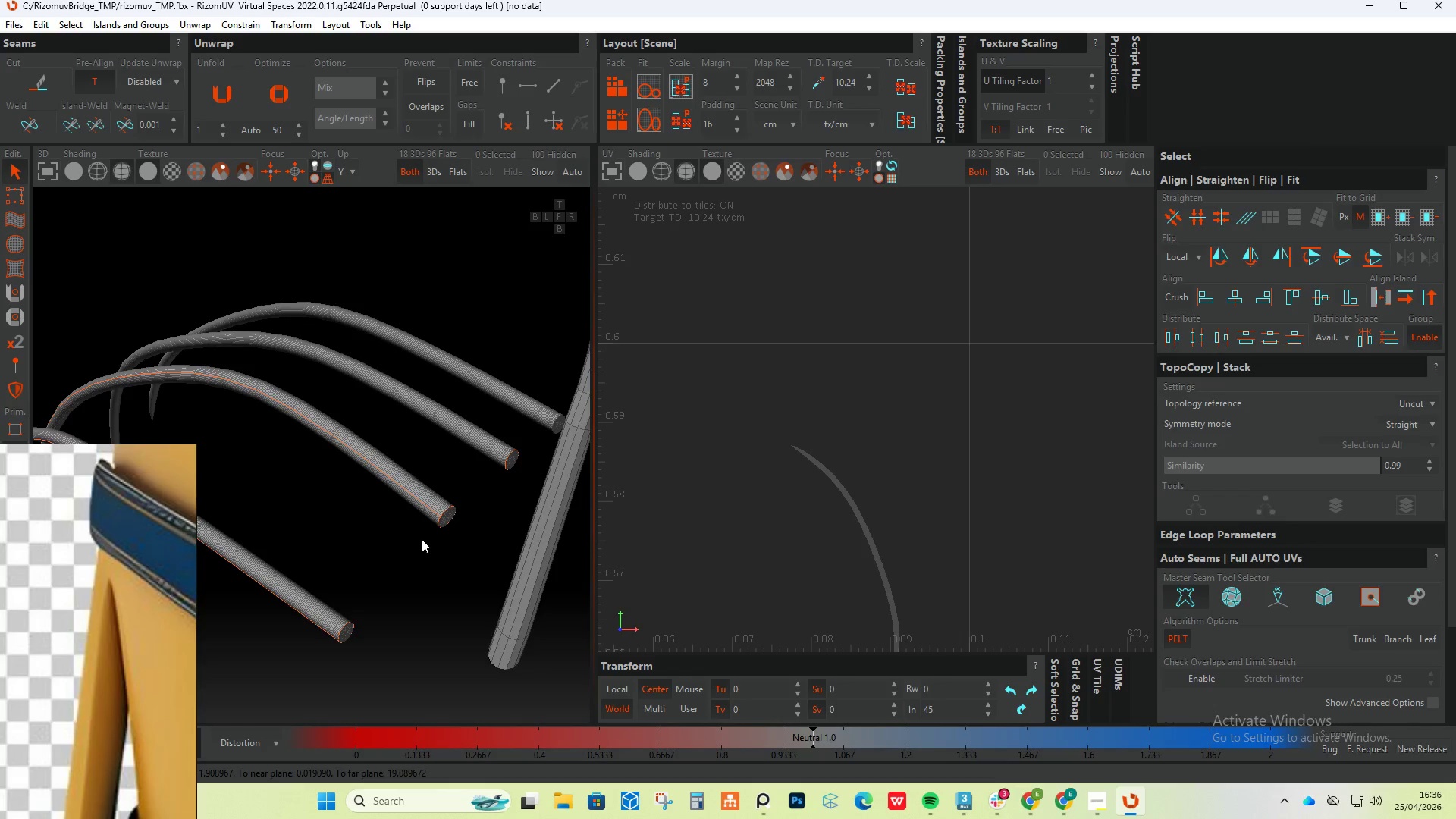 
hold_key(key=AltLeft, duration=0.53)
 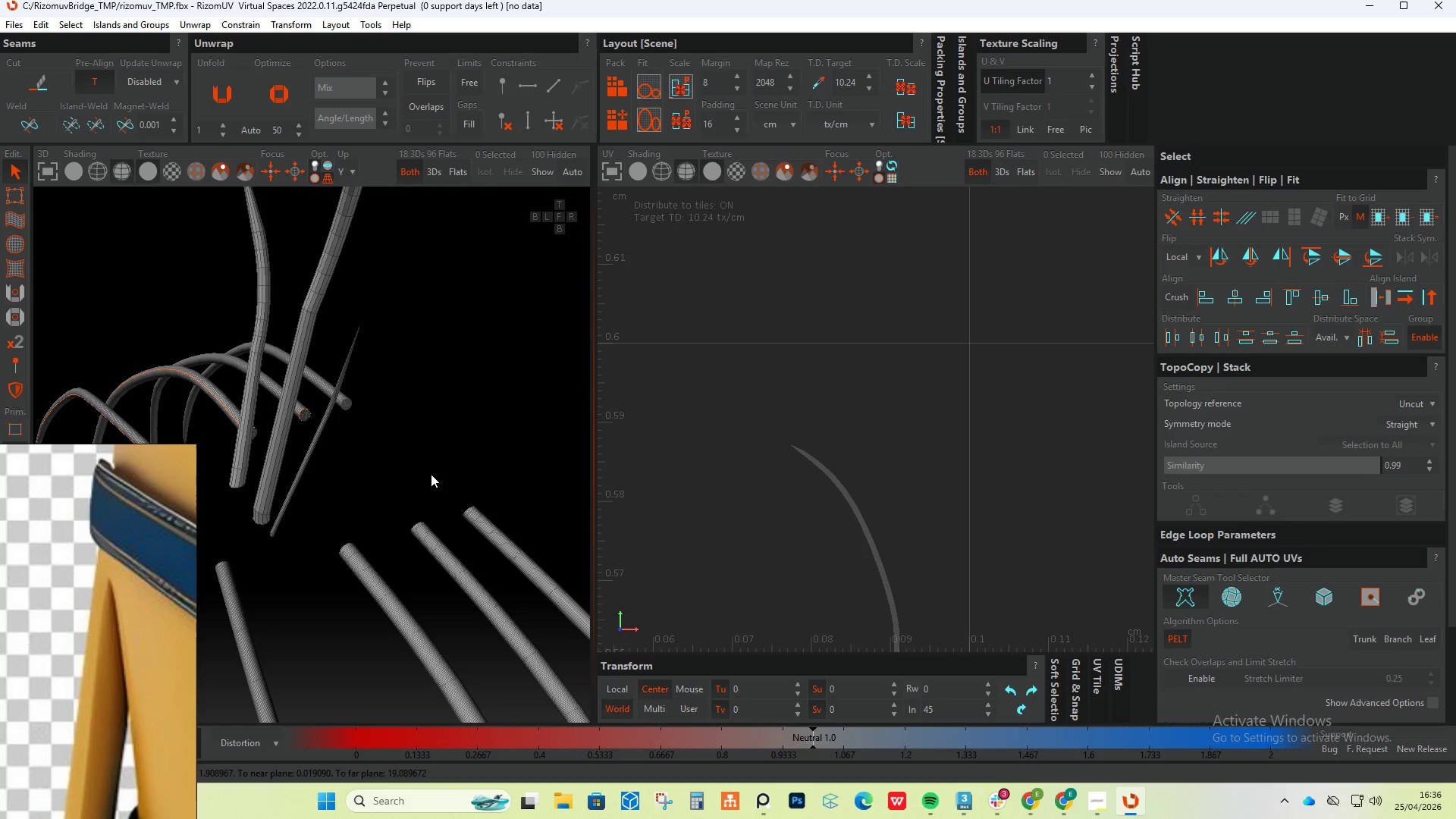 
scroll: coordinate [422, 539], scroll_direction: down, amount: 3.0
 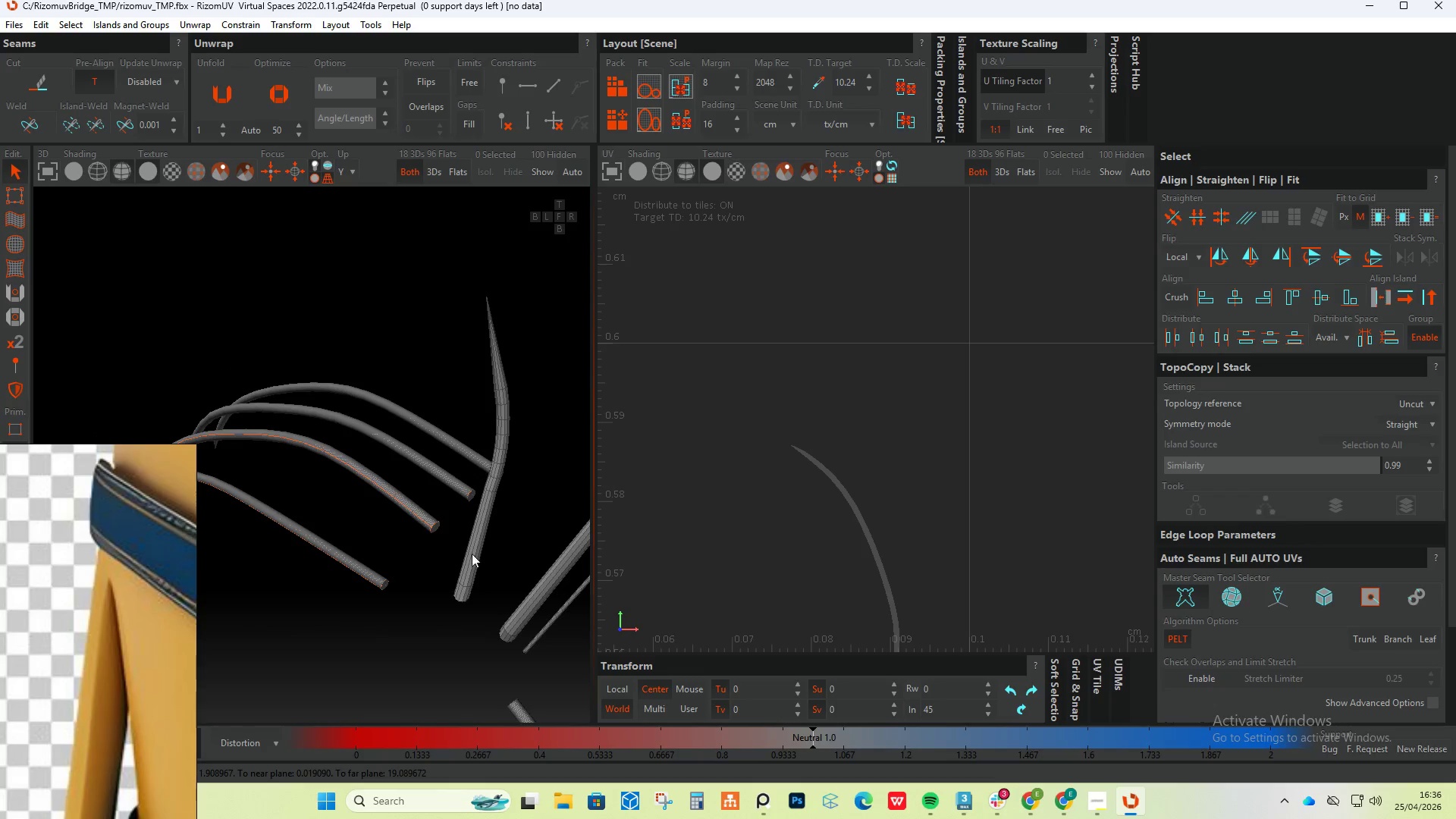 
key(Control+Z)
 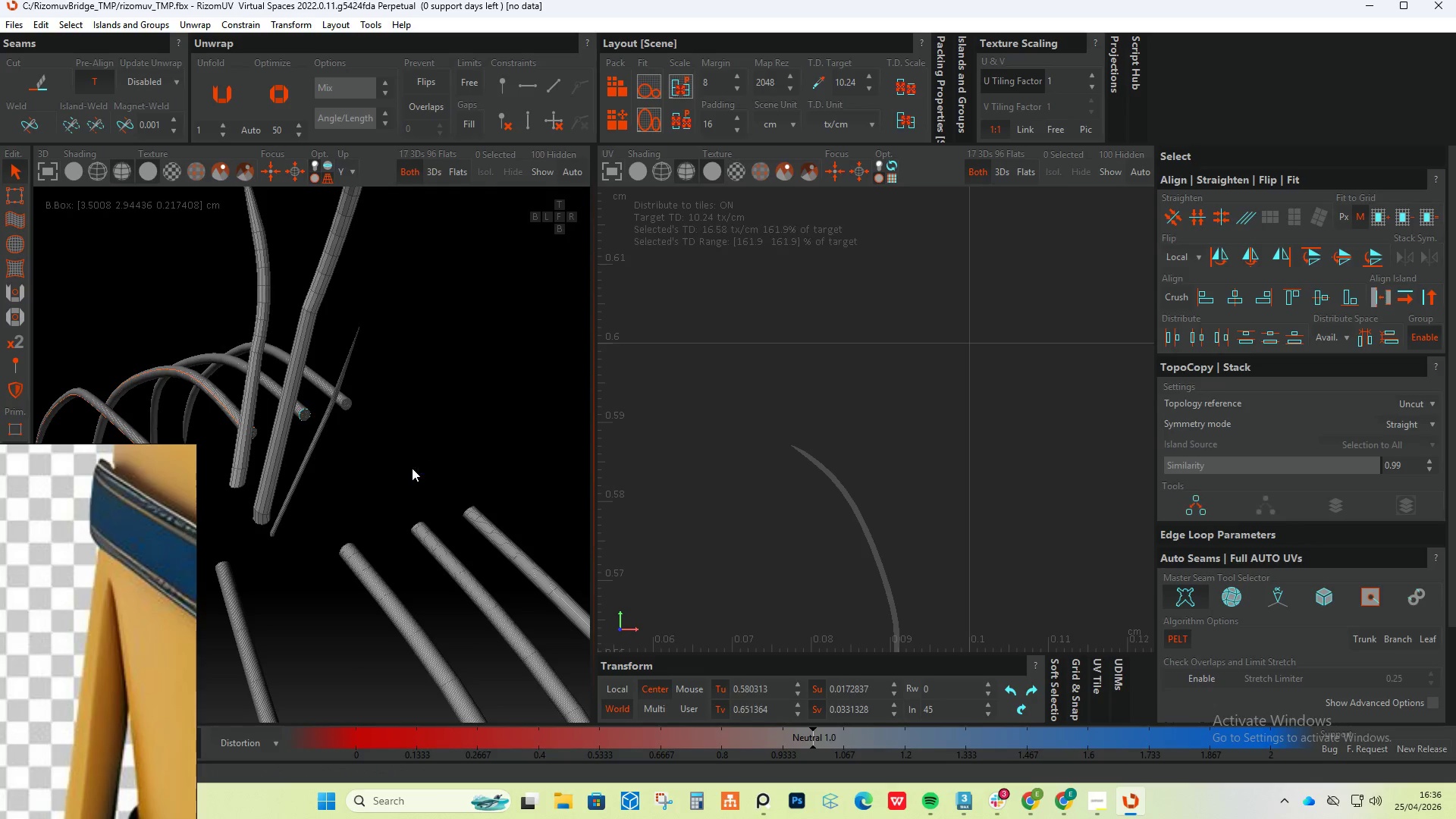 
key(Control+Z)
 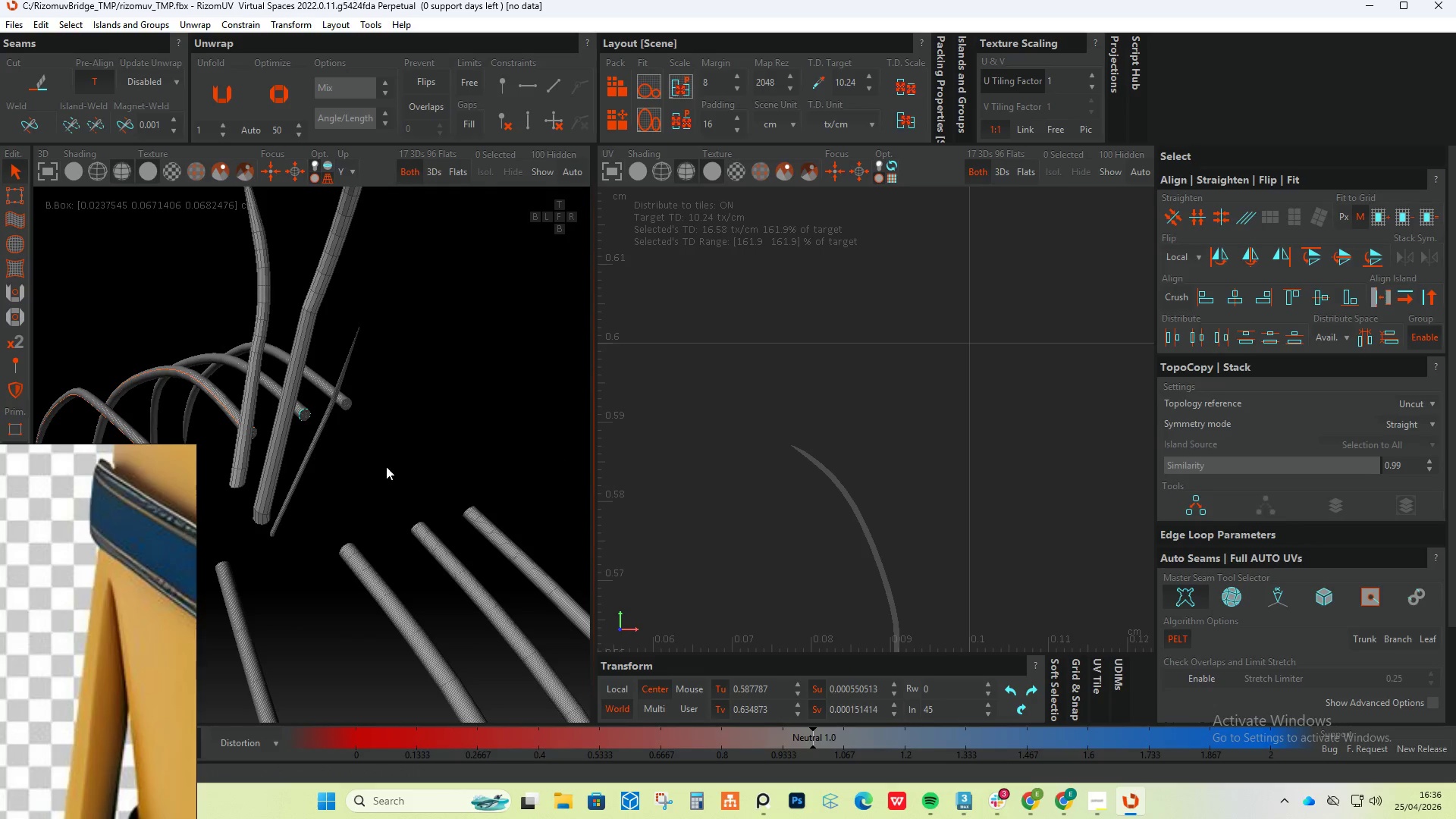 
hold_key(key=AltLeft, duration=0.42)
 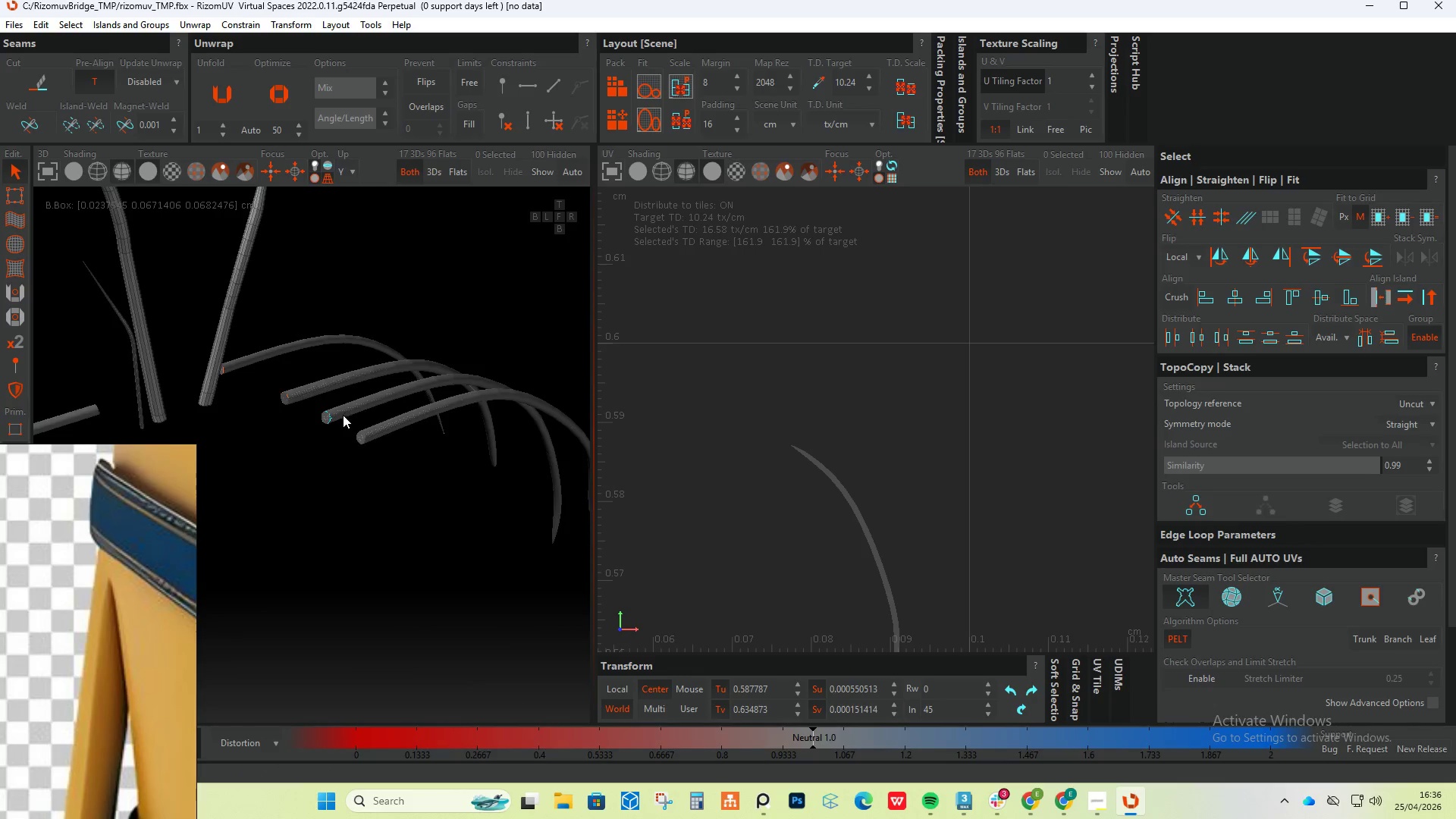 
scroll: coordinate [342, 414], scroll_direction: up, amount: 4.0
 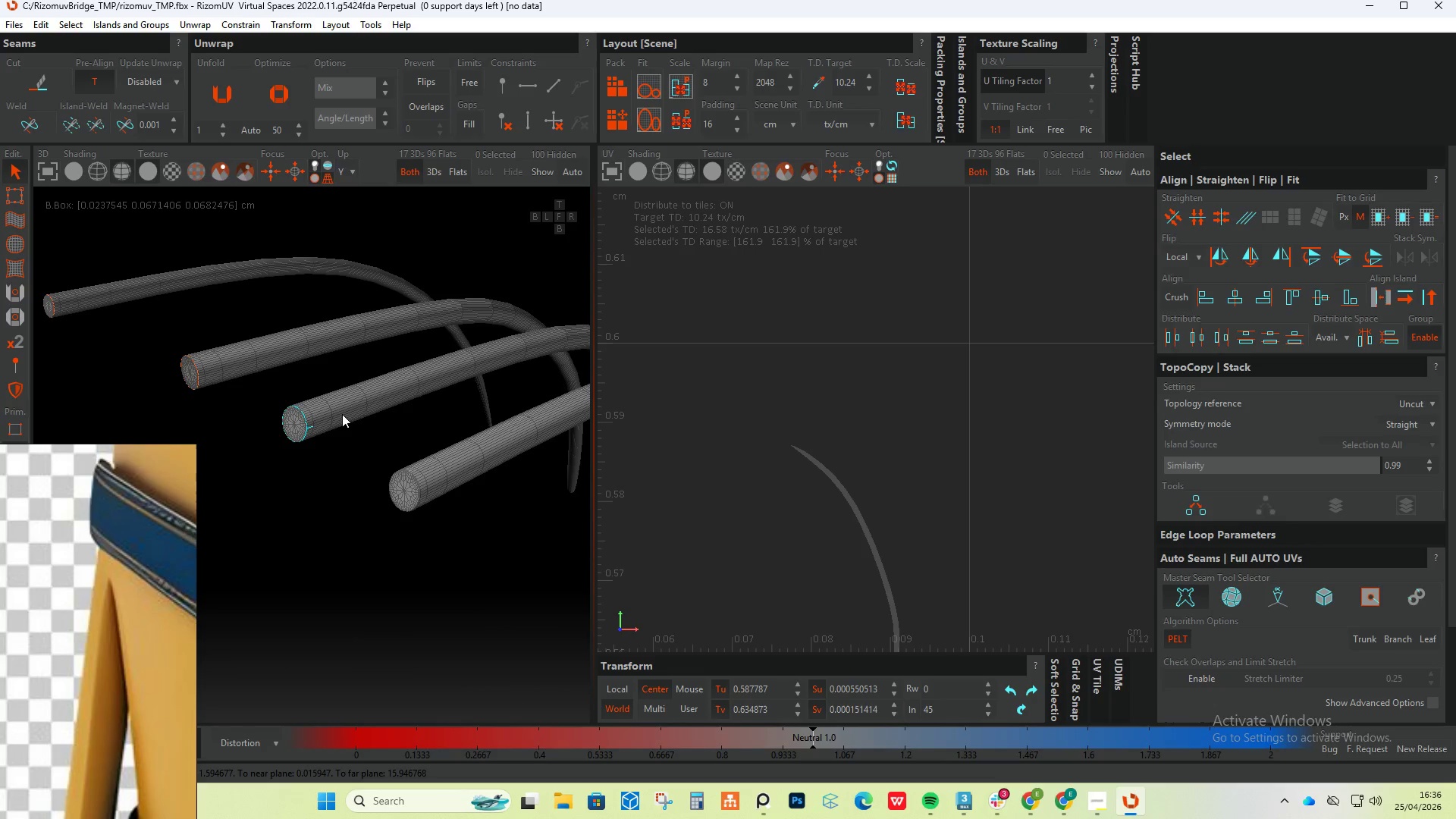 
key(Control+Y)
 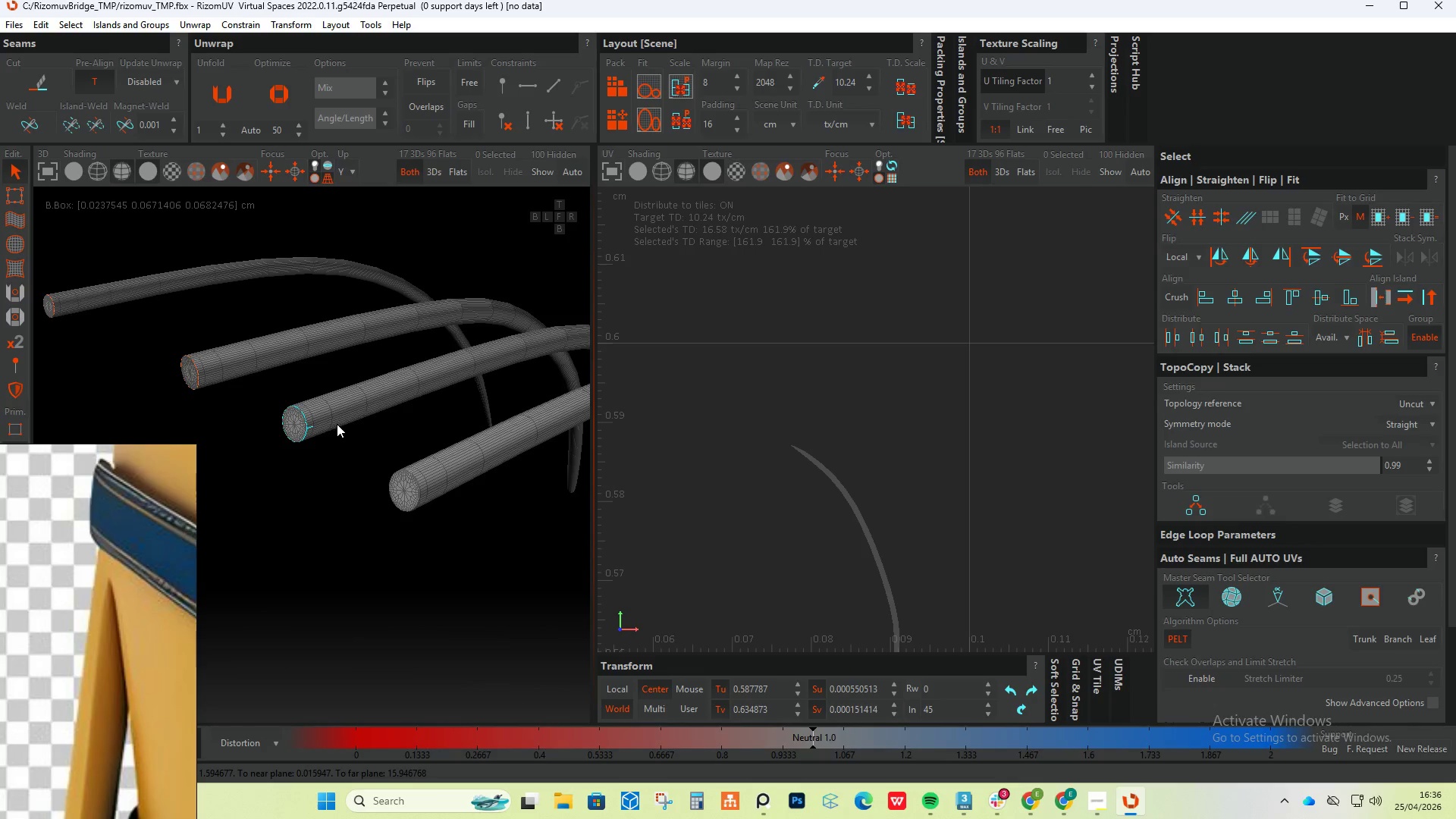 
key(Control+Y)
 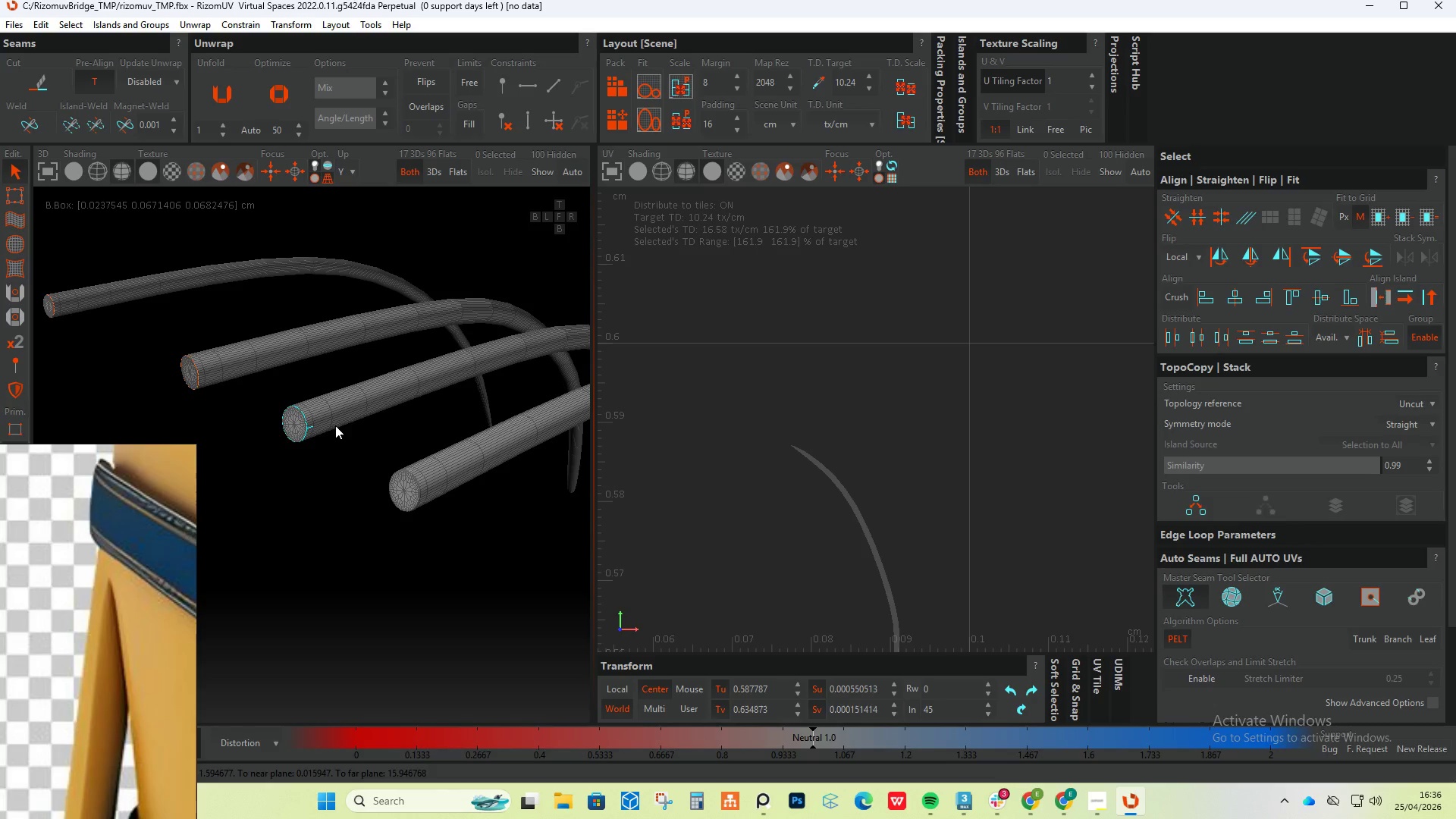 
key(Control+Shift+Z)
 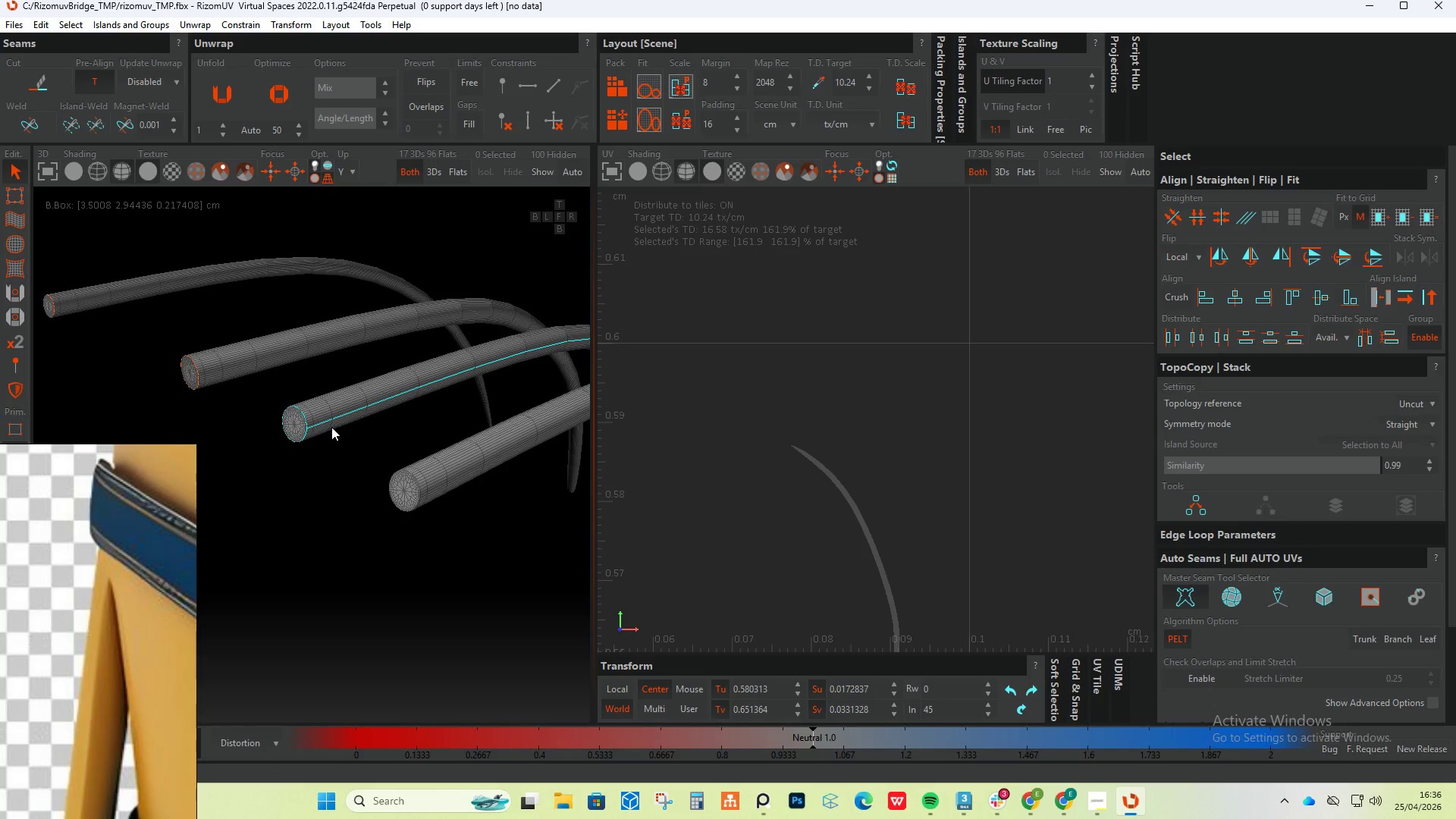 
key(Control+Shift+Z)
 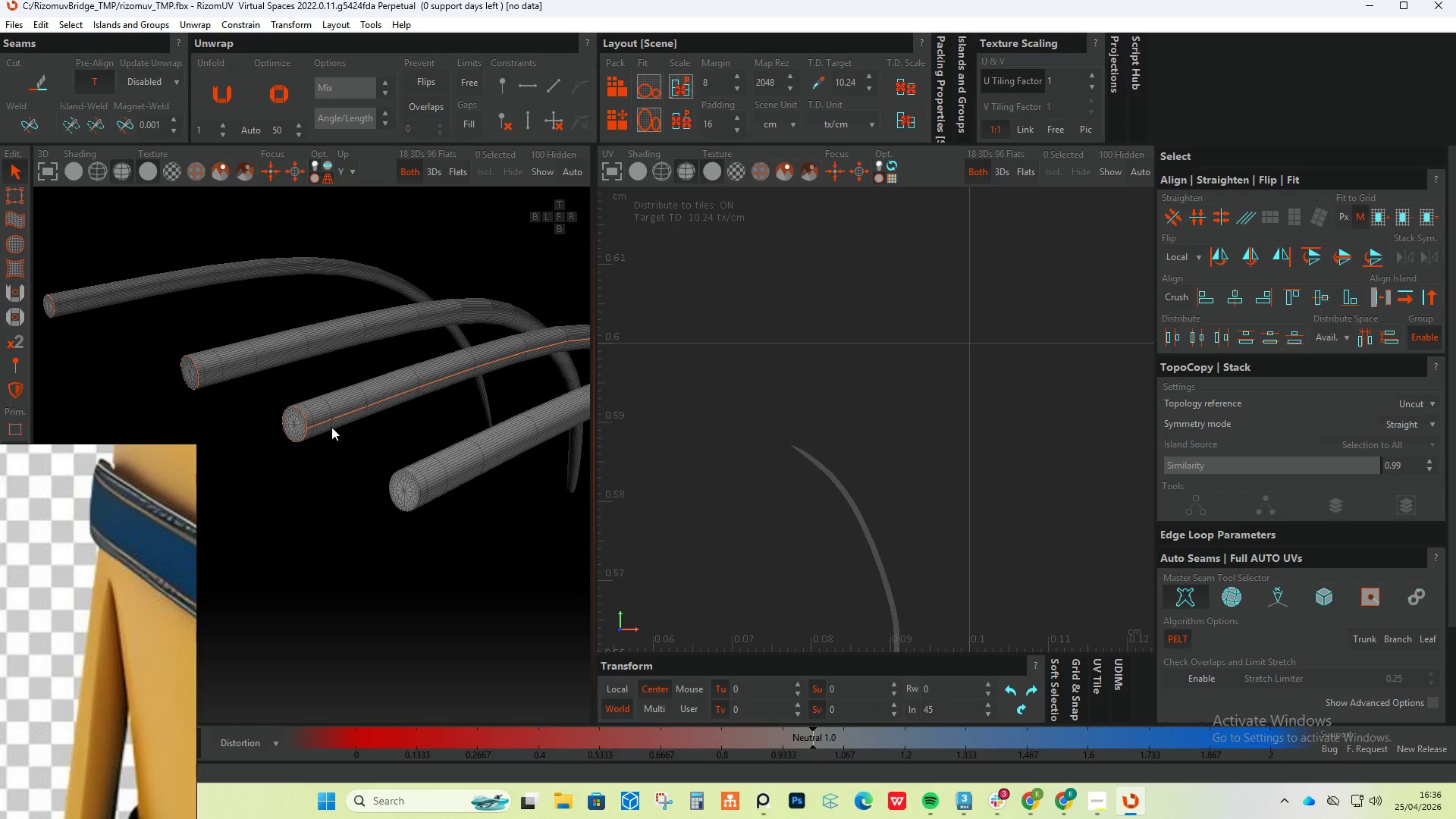 
key(Control+Z)
 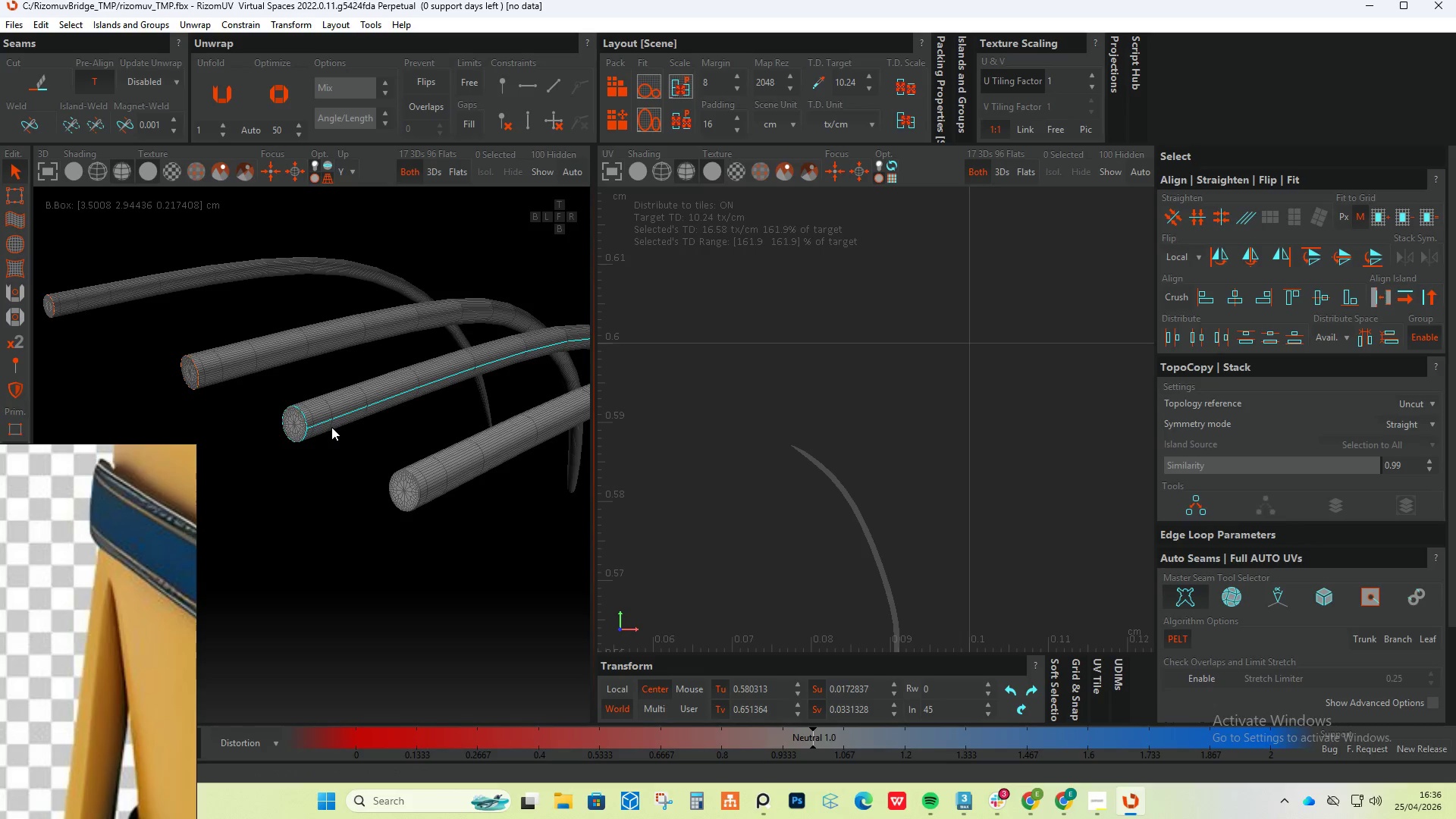 
hold_key(key=AltLeft, duration=0.39)
 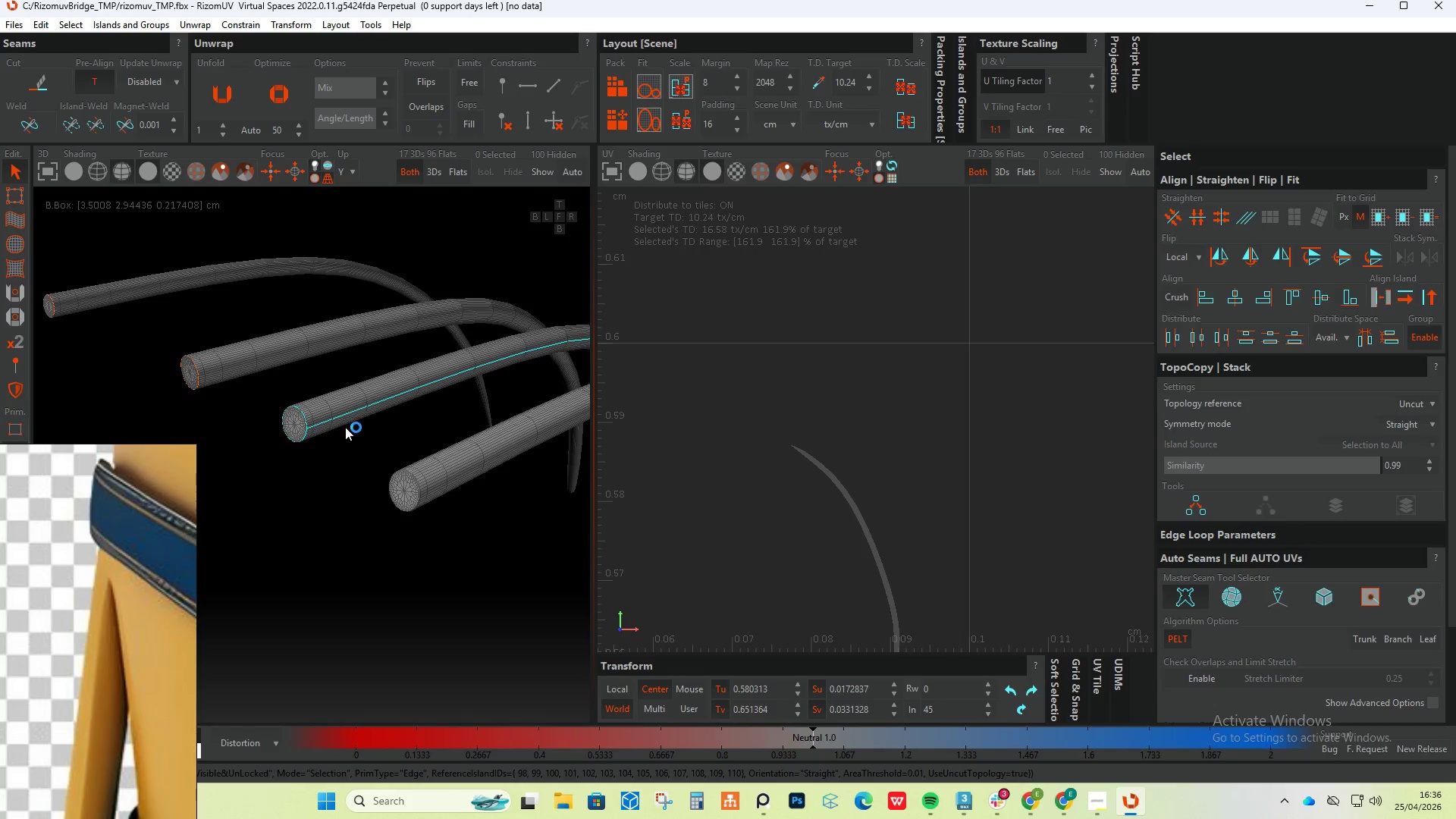 
scroll: coordinate [350, 433], scroll_direction: down, amount: 6.0
 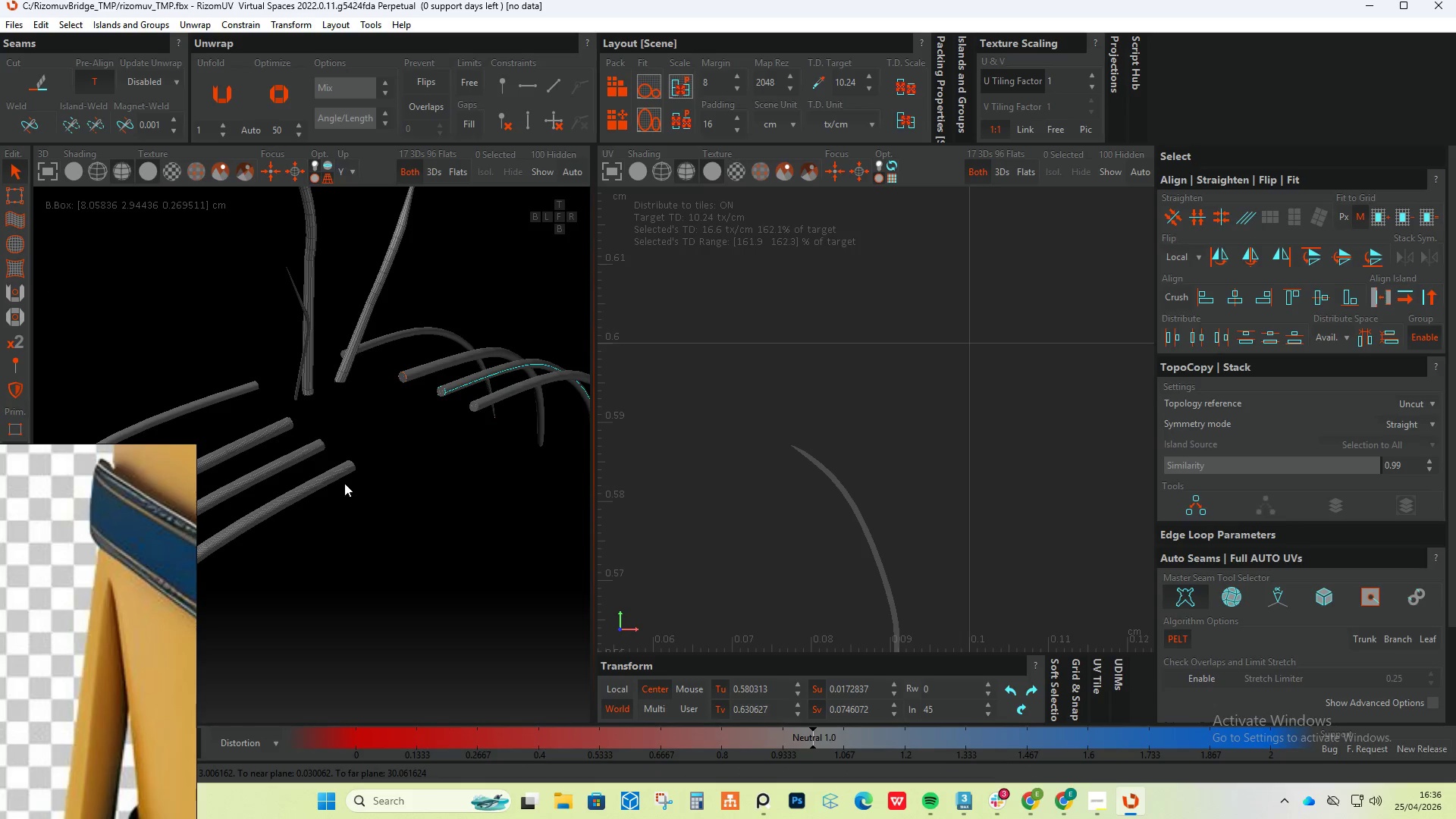 
hold_key(key=AltLeft, duration=1.33)
 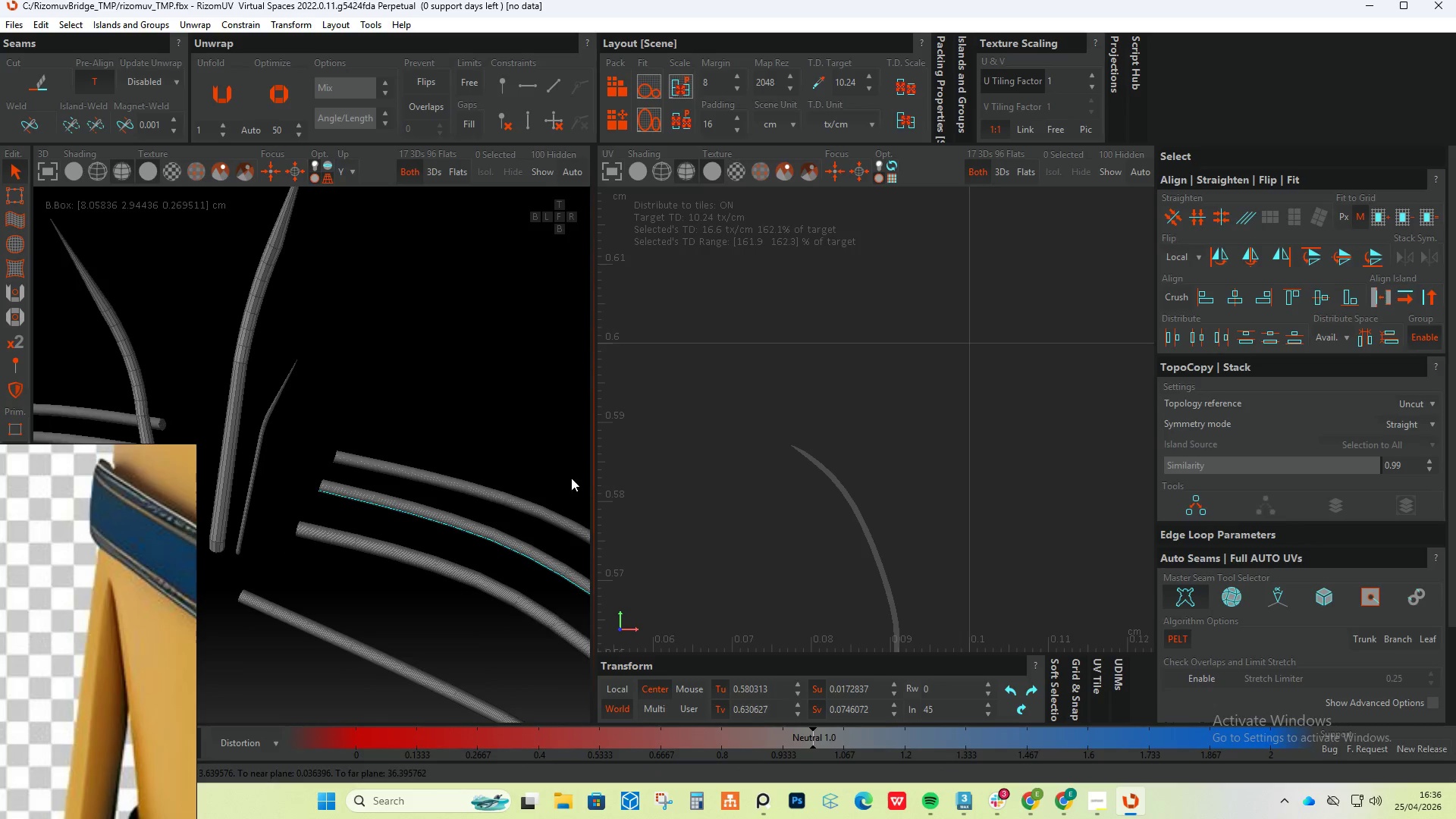 
key(C)
 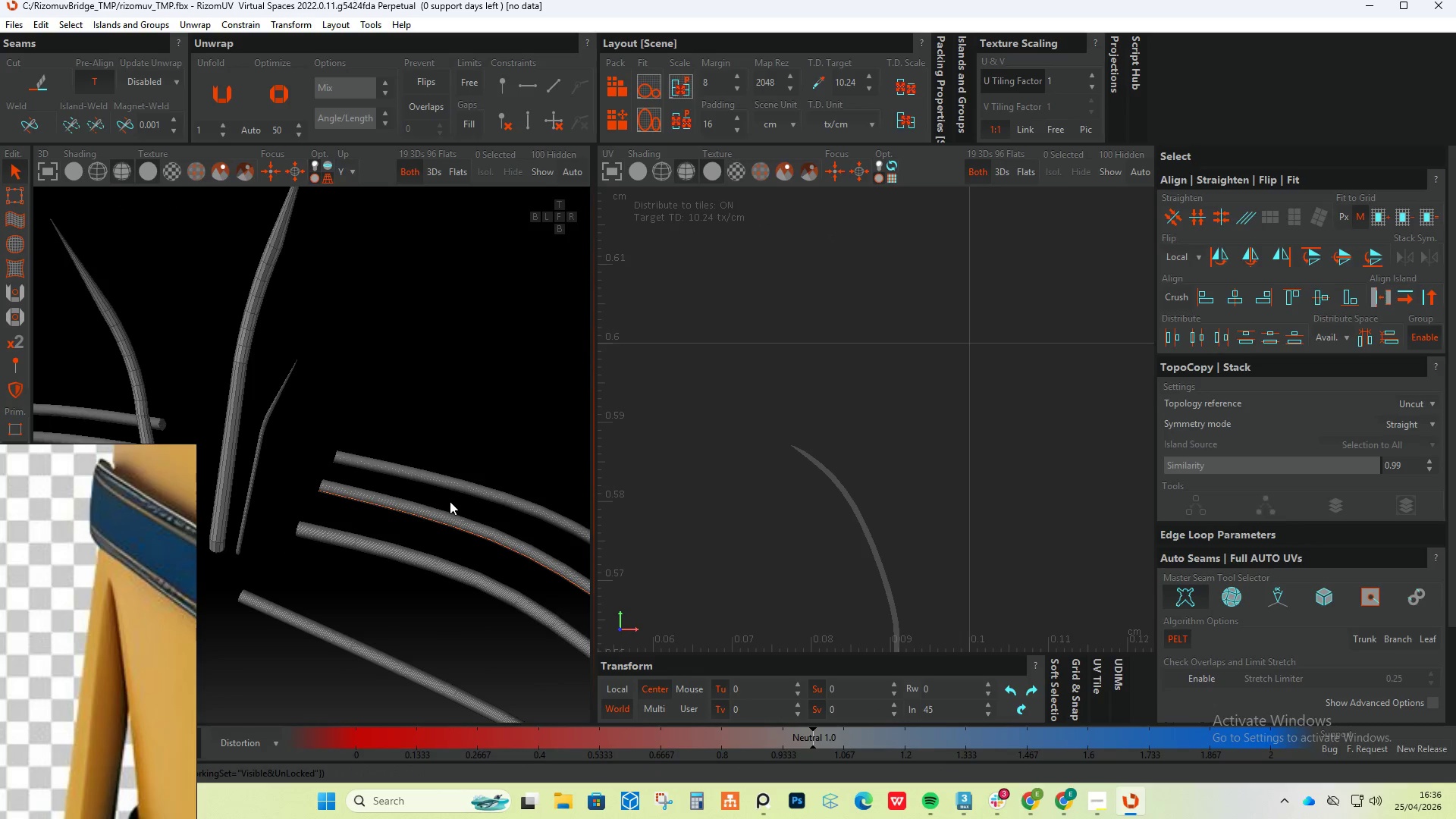 
hold_key(key=AltLeft, duration=1.74)
 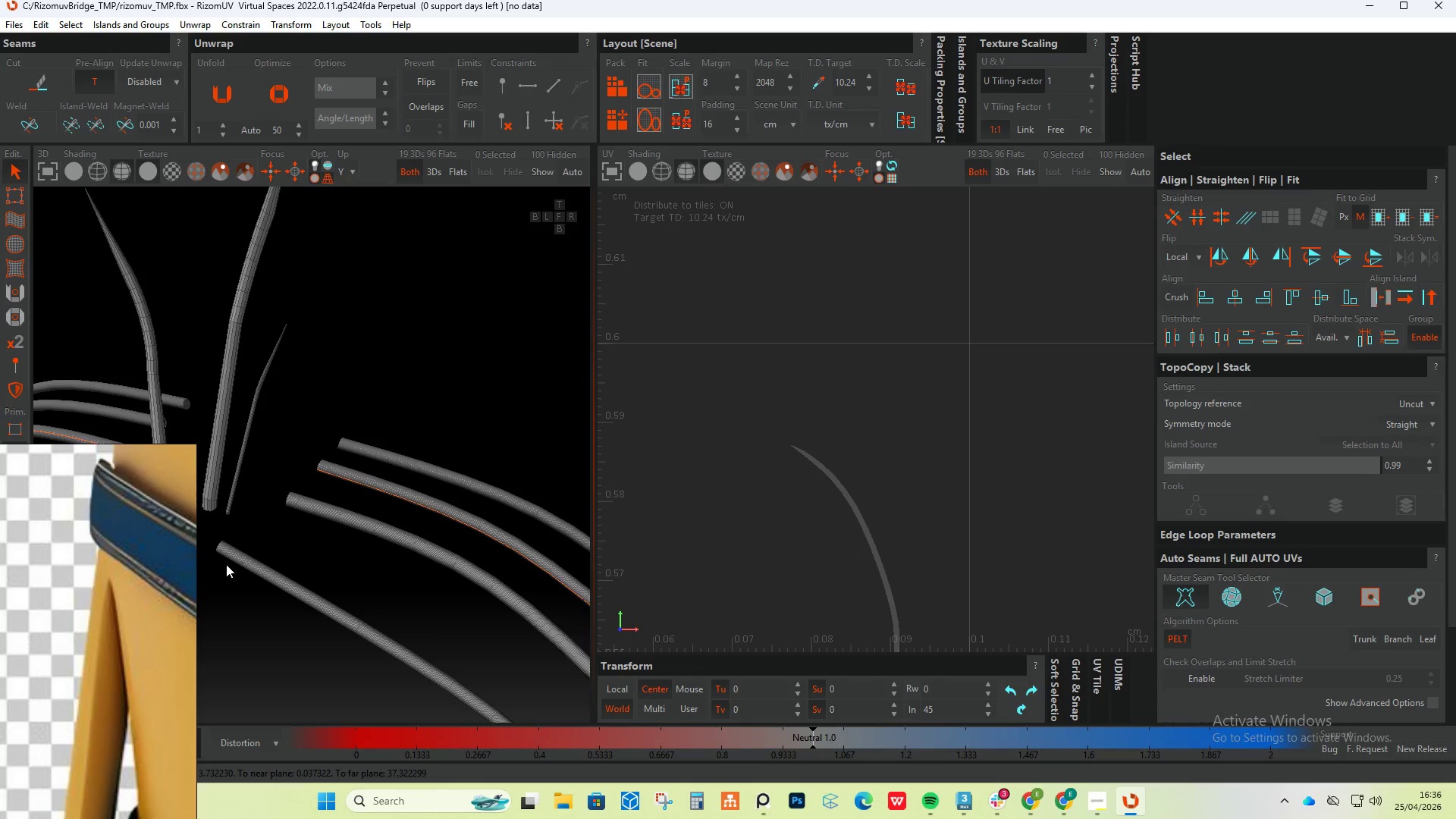 
scroll: coordinate [386, 462], scroll_direction: up, amount: 16.0
 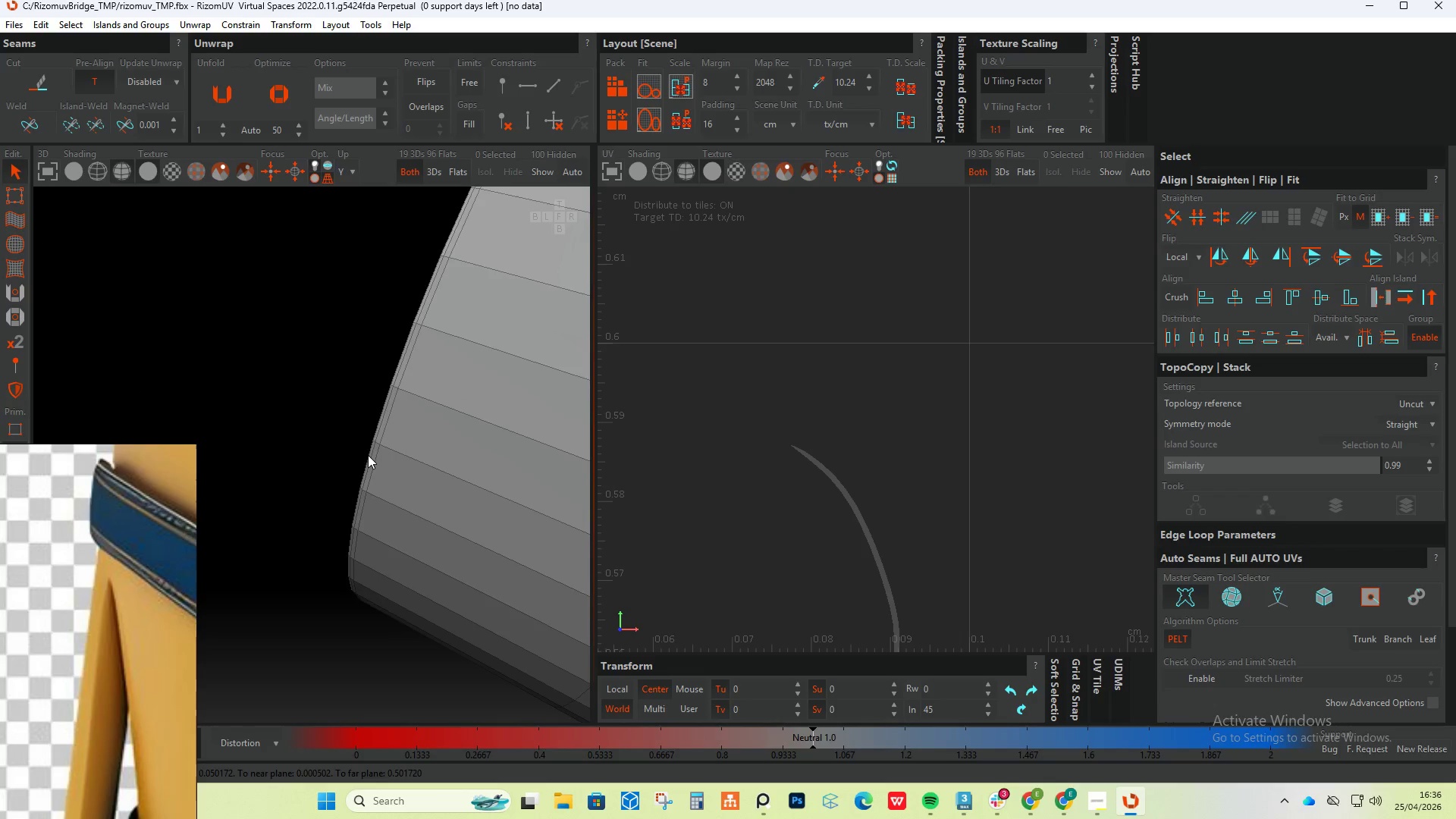 
double_click([368, 455])
 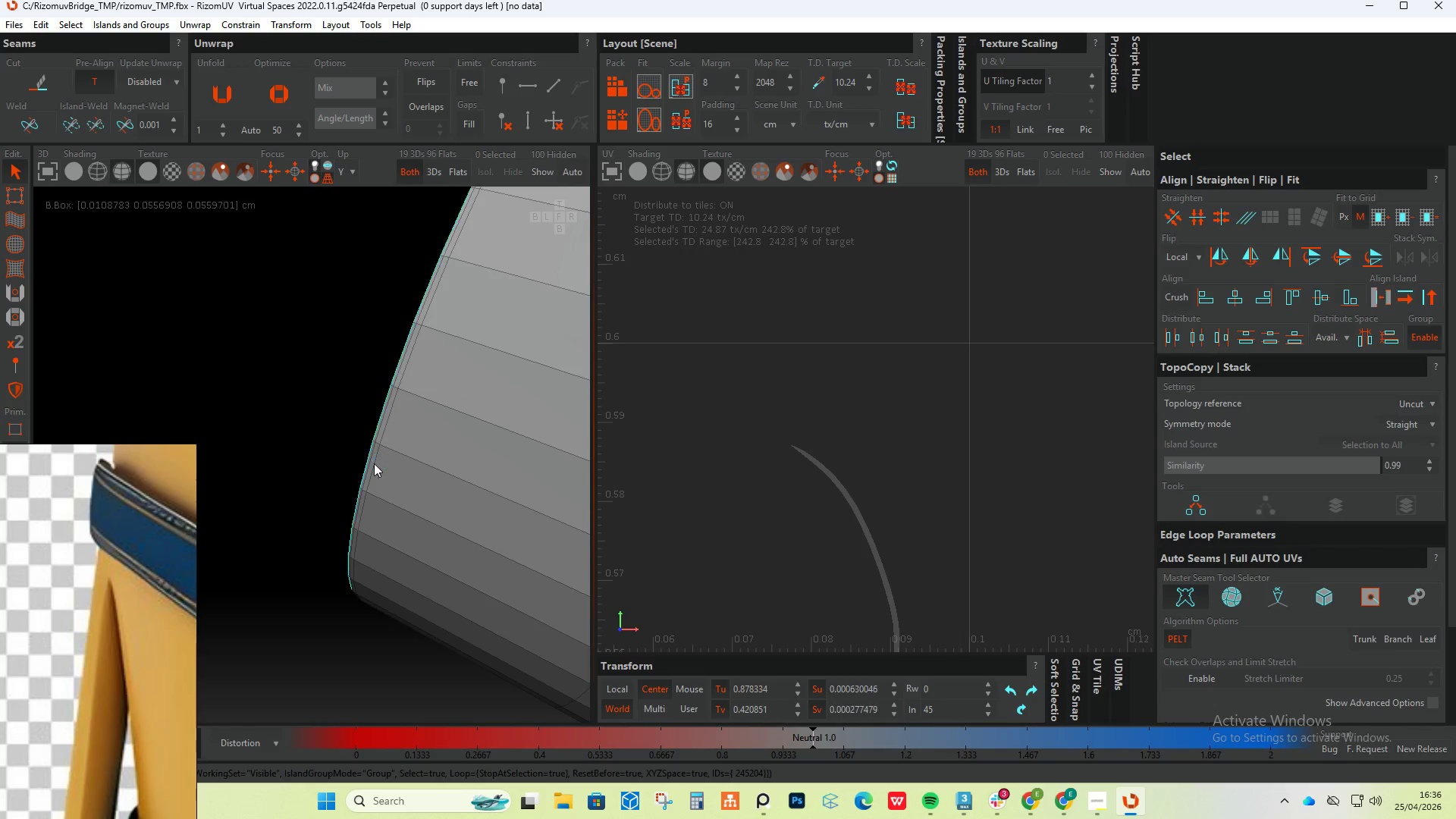 
hold_key(key=ControlLeft, duration=1.14)
double_click([399, 458])
 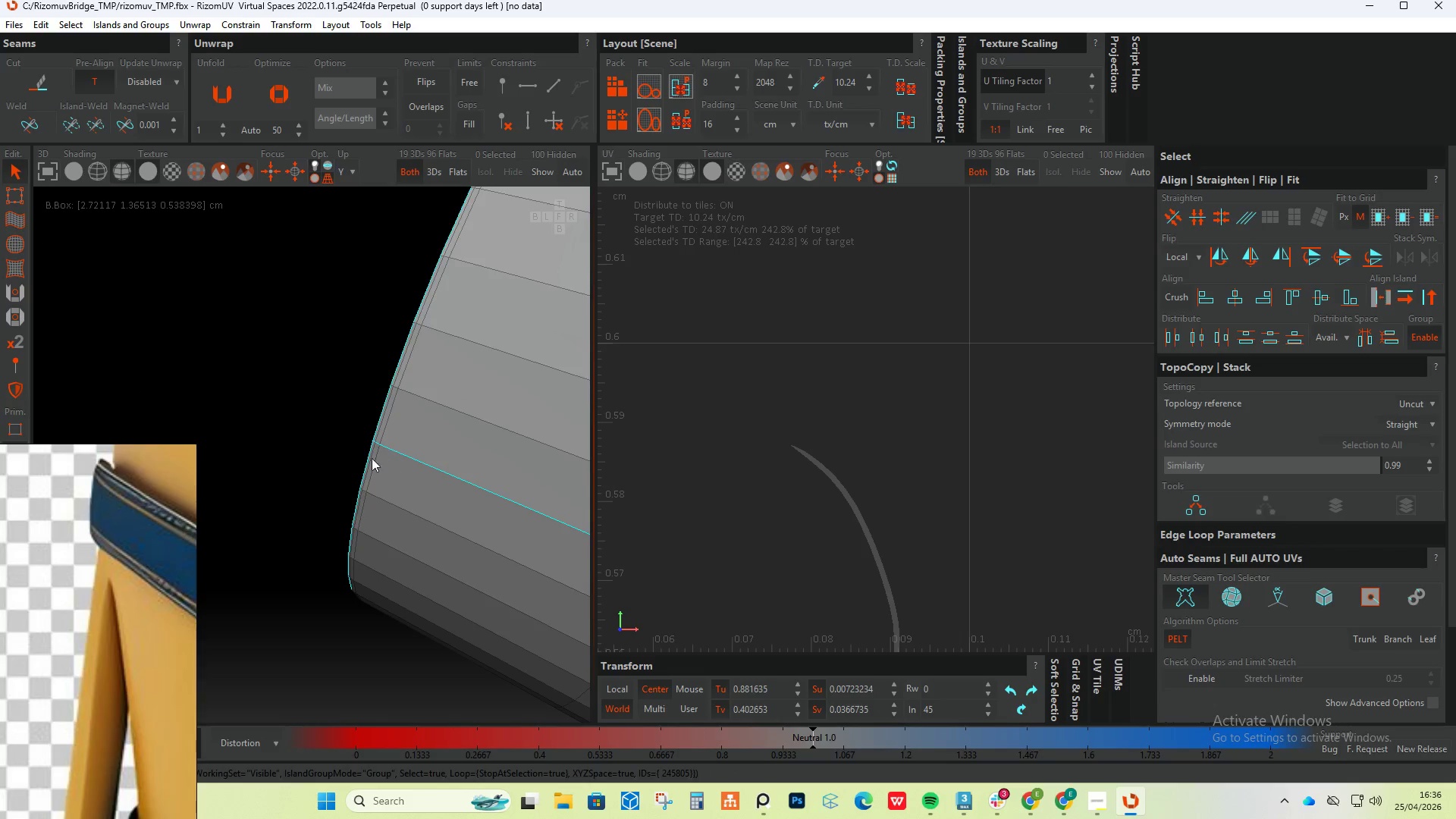 
key(C)
 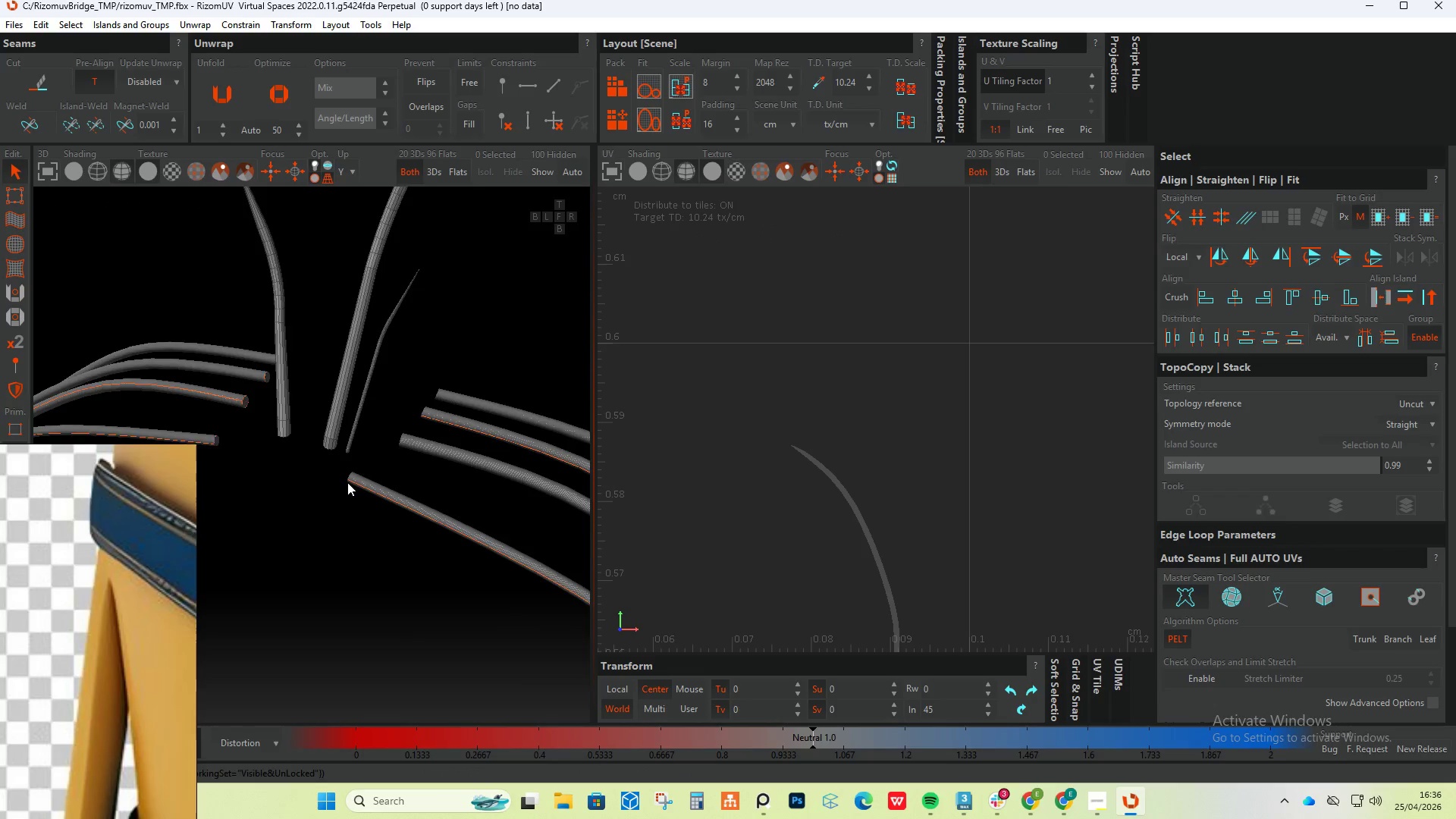 
scroll: coordinate [347, 482], scroll_direction: down, amount: 29.0
 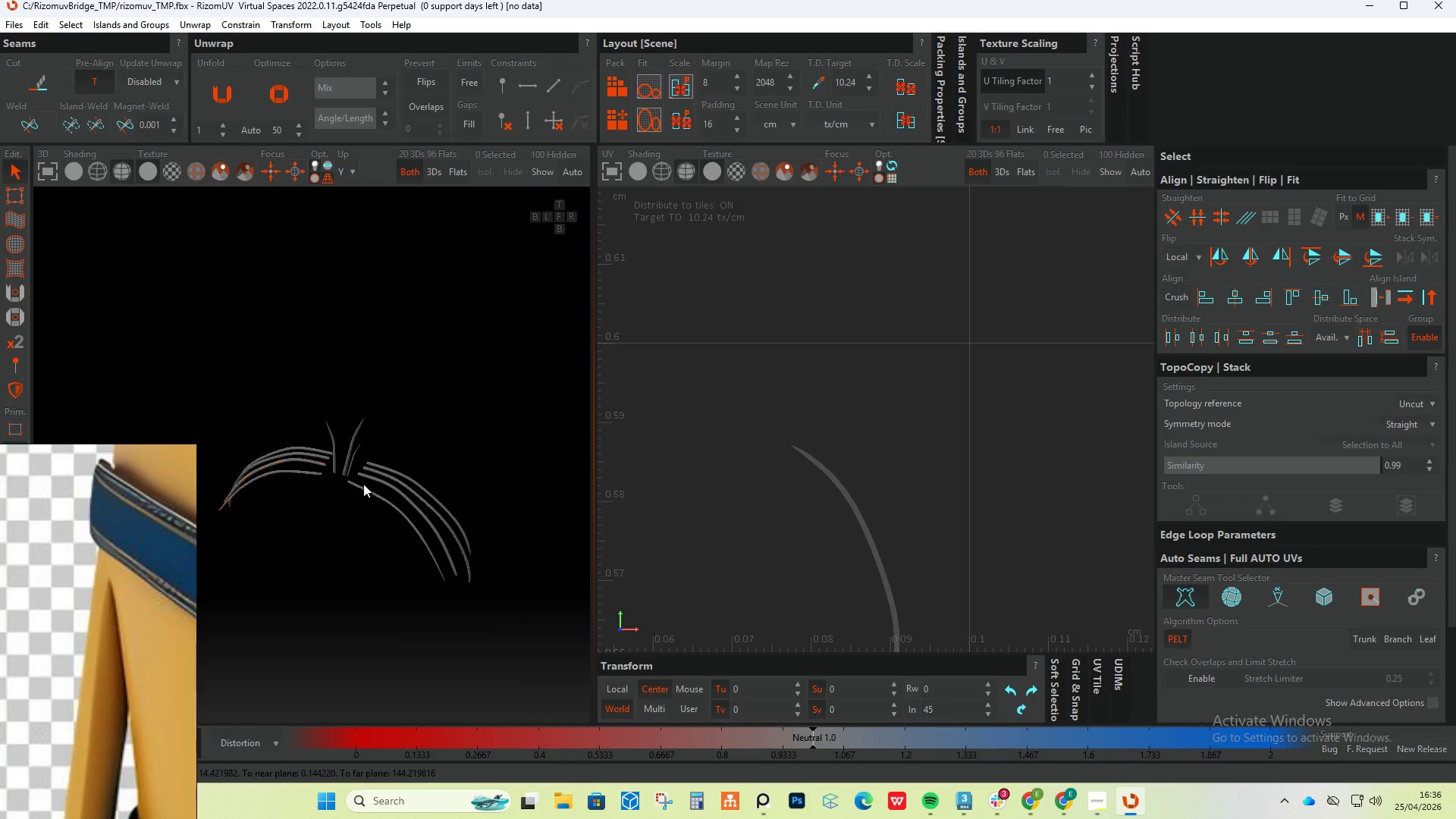 
scroll: coordinate [304, 420], scroll_direction: up, amount: 20.0
 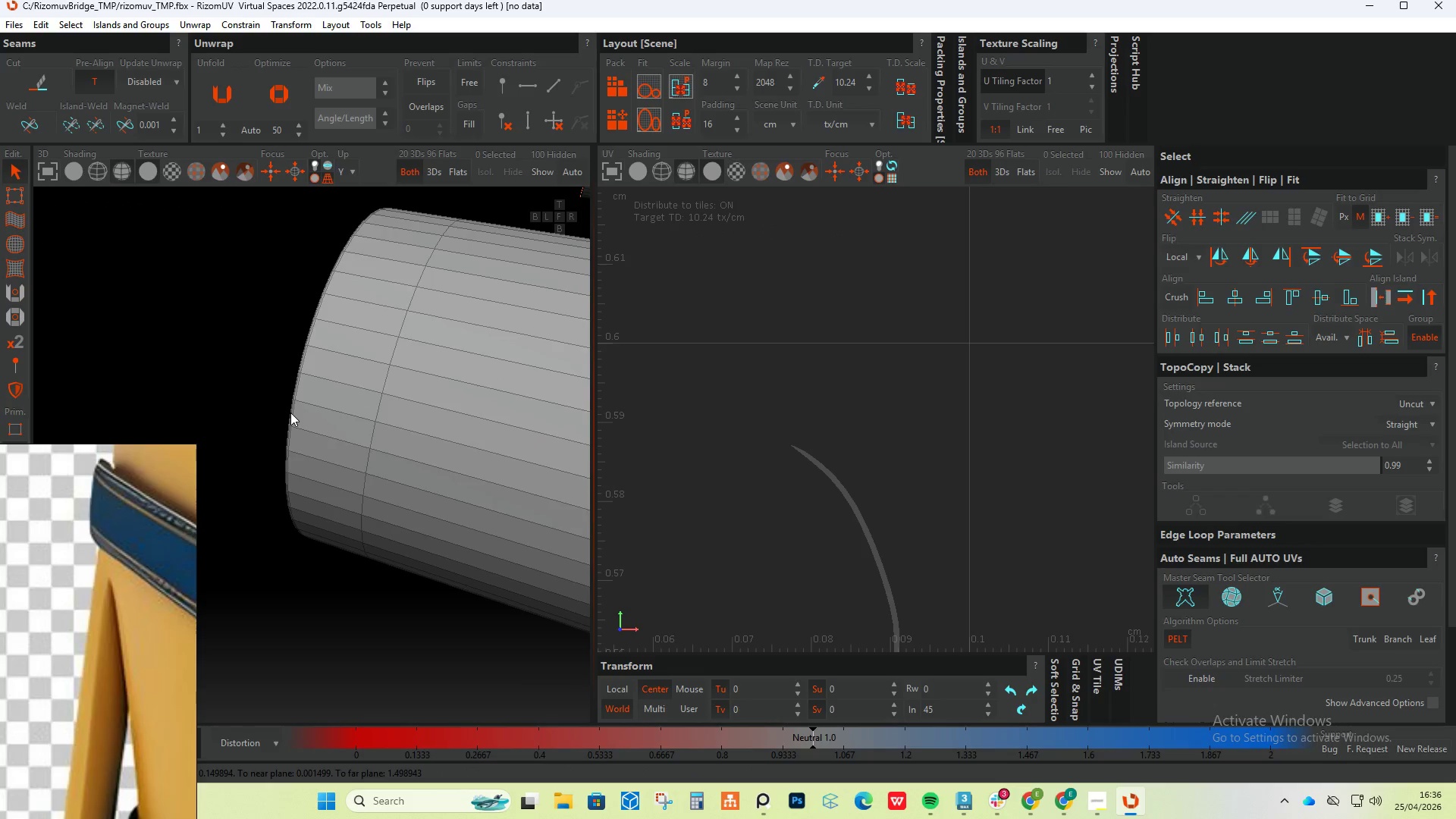 
double_click([290, 413])
 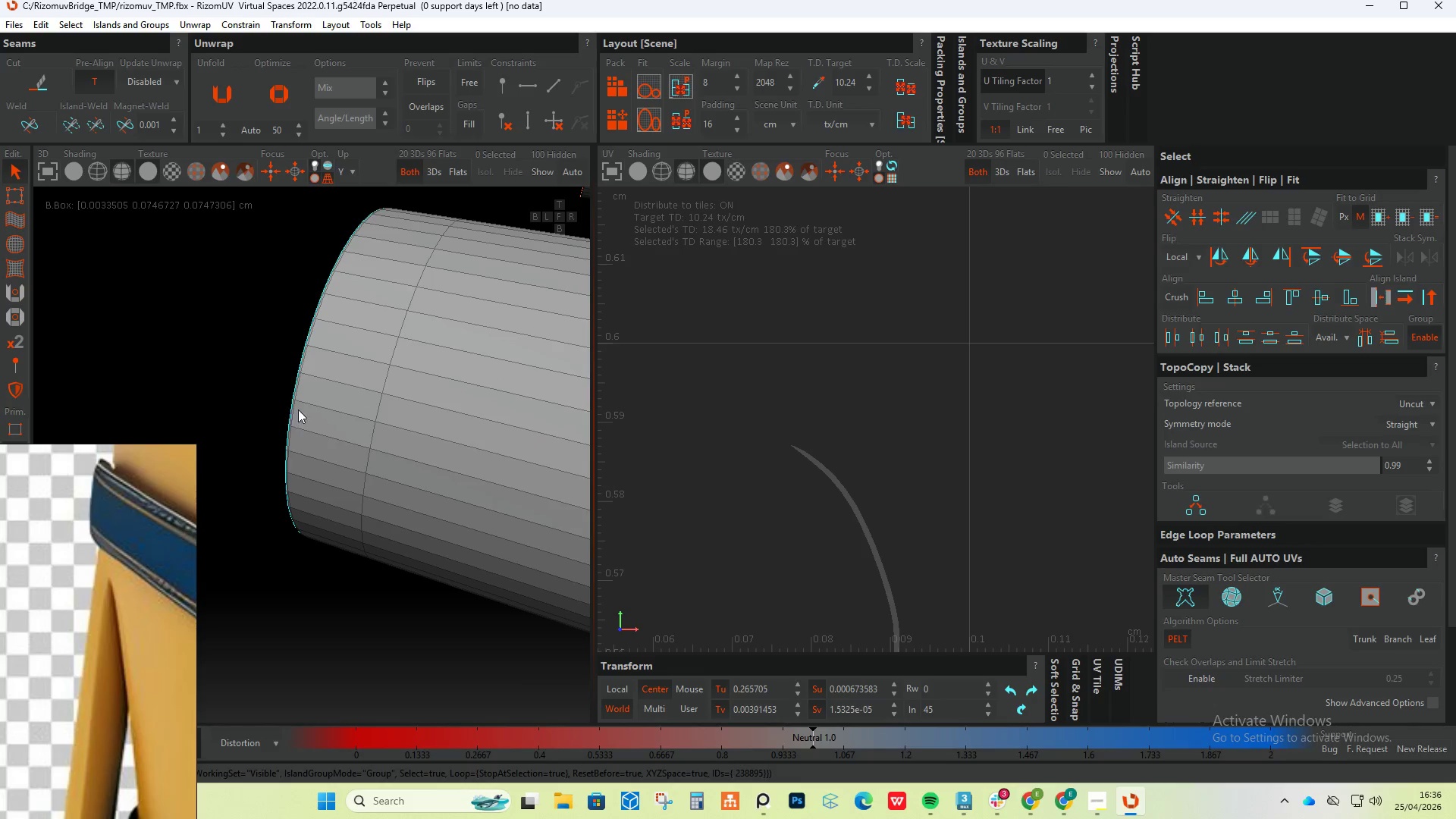 
hold_key(key=ControlLeft, duration=0.48)
triple_click([304, 406])
 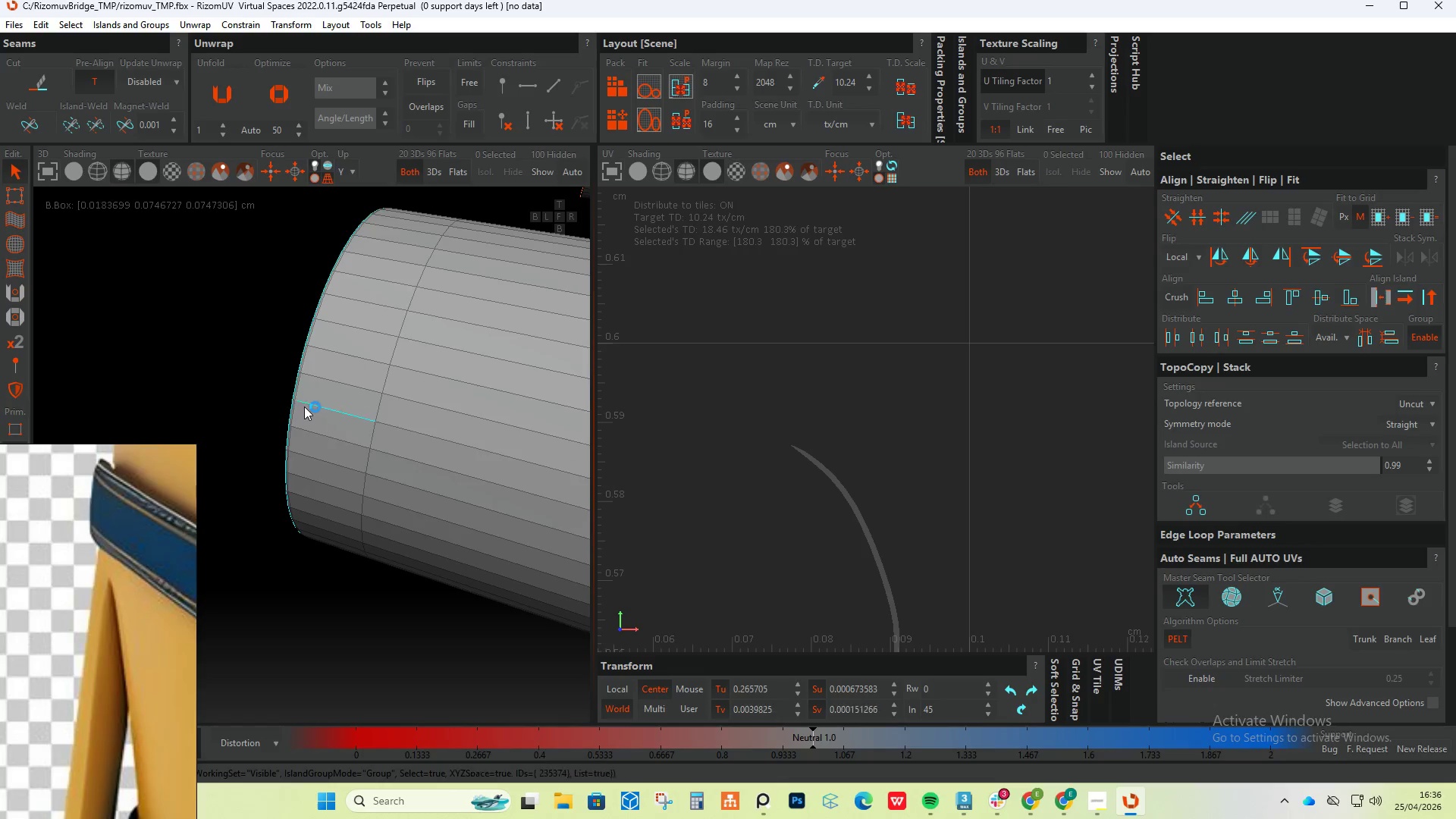 
triple_click([304, 406])
 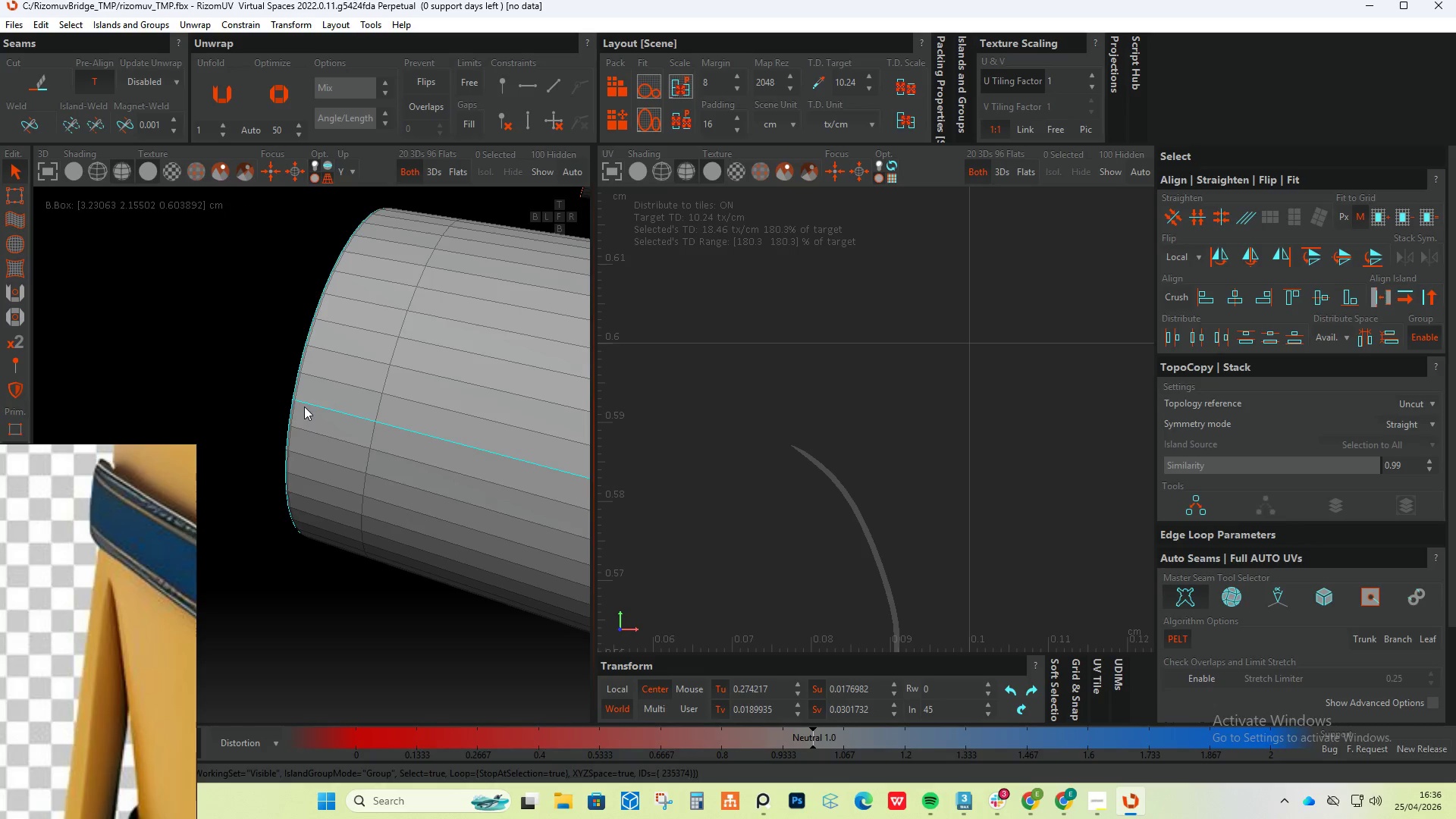 
key(C)
 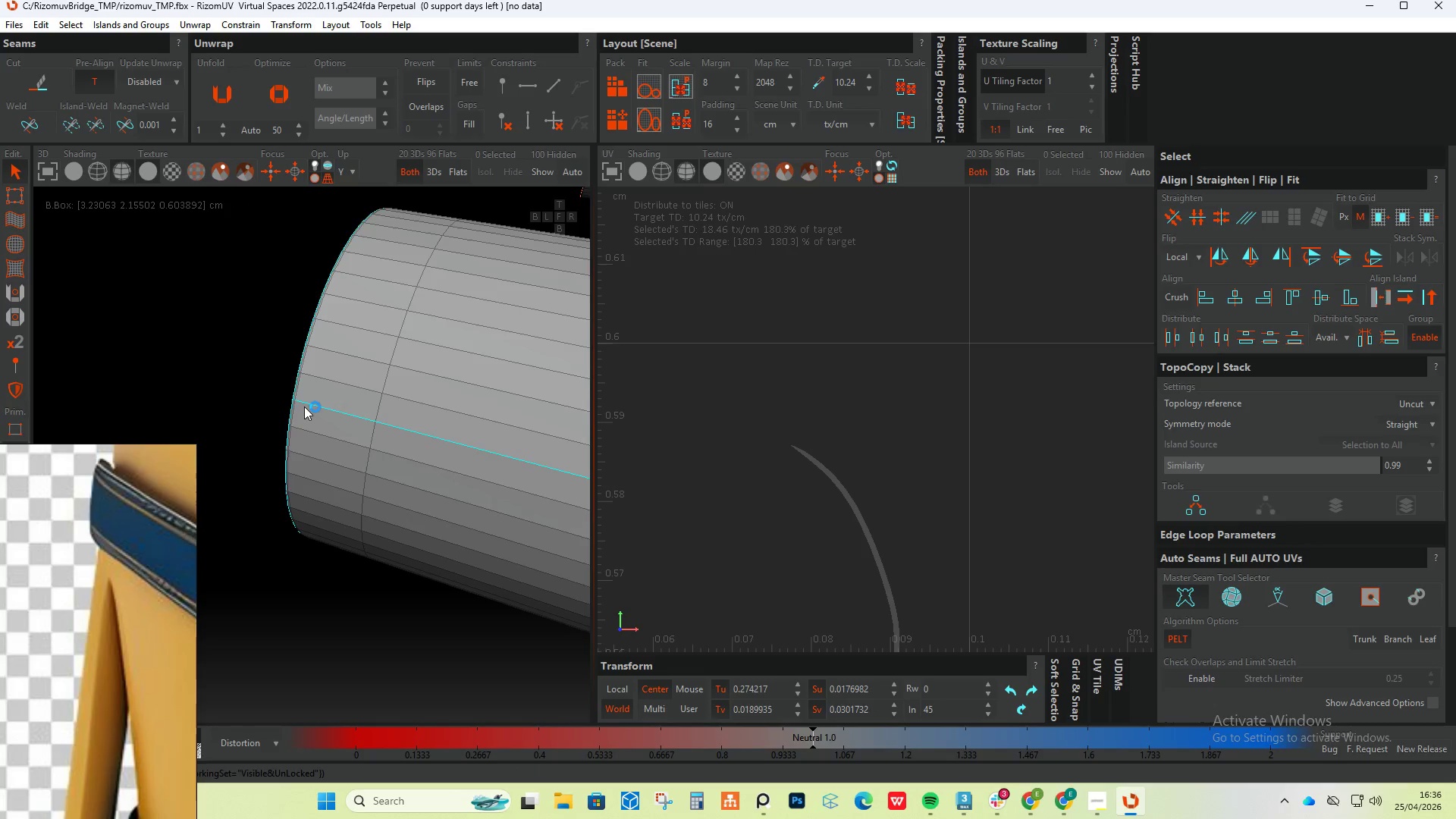 
scroll: coordinate [294, 435], scroll_direction: down, amount: 26.0
 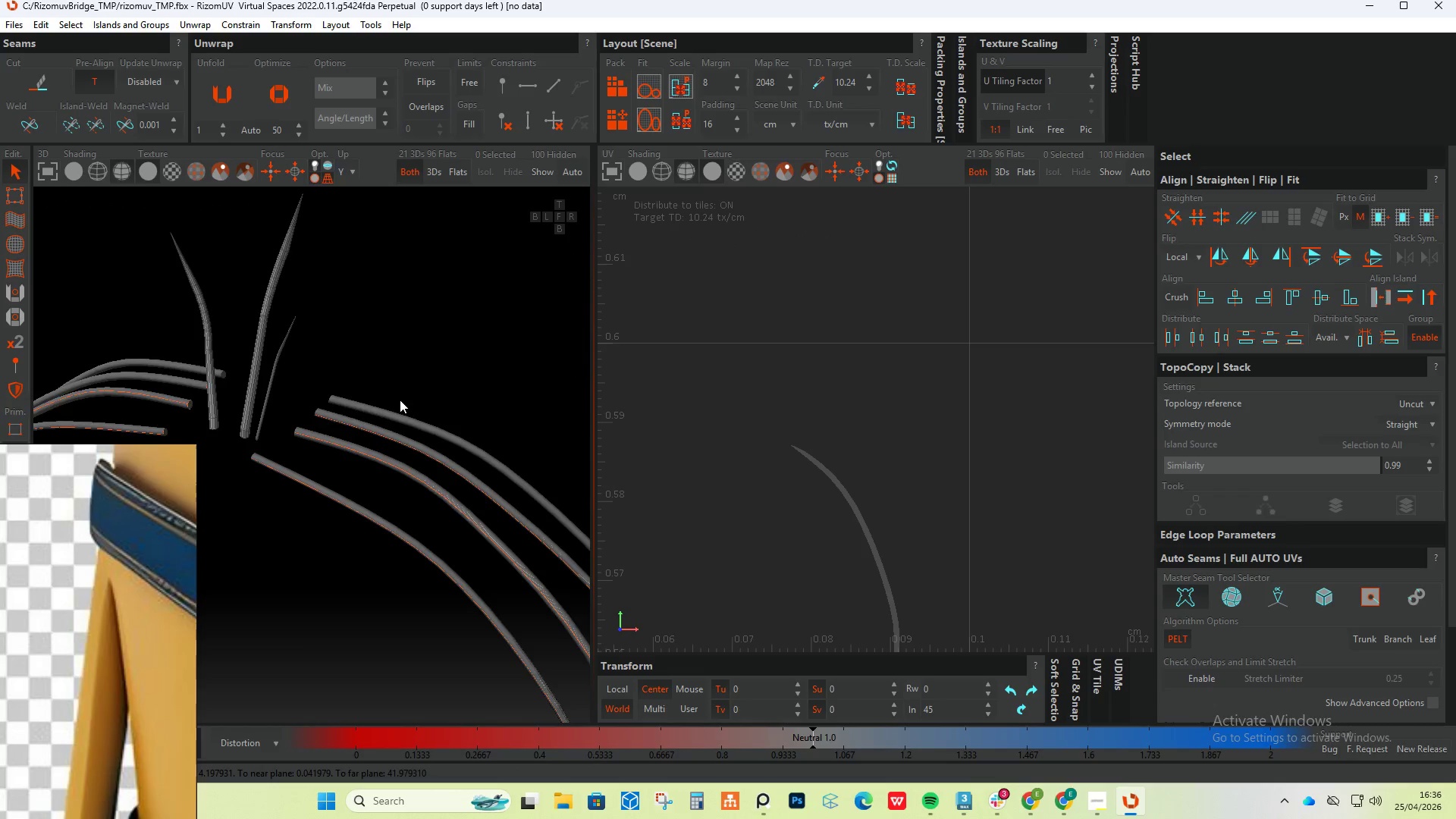 
scroll: coordinate [303, 415], scroll_direction: up, amount: 14.0
 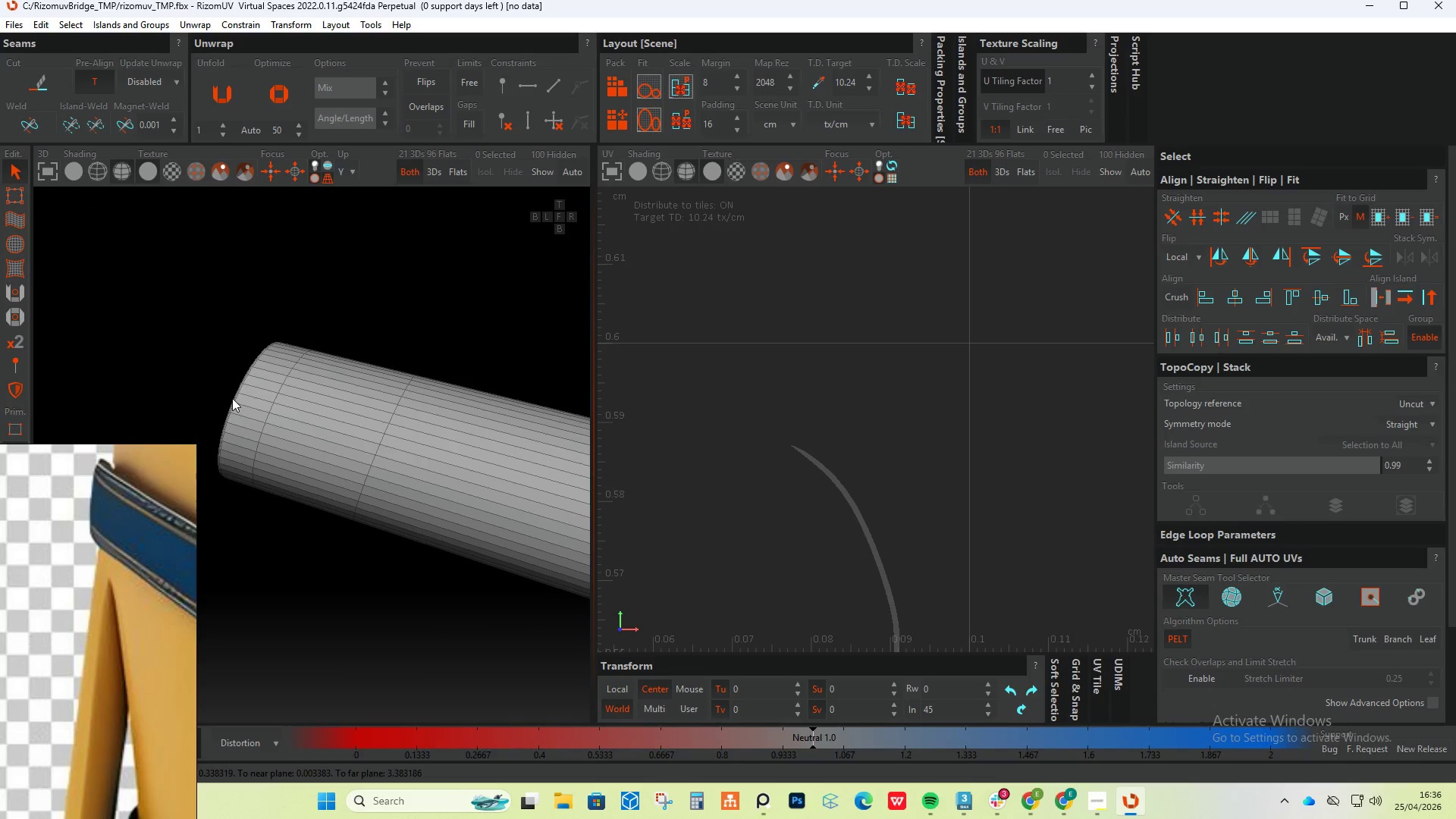 
double_click([232, 398])
 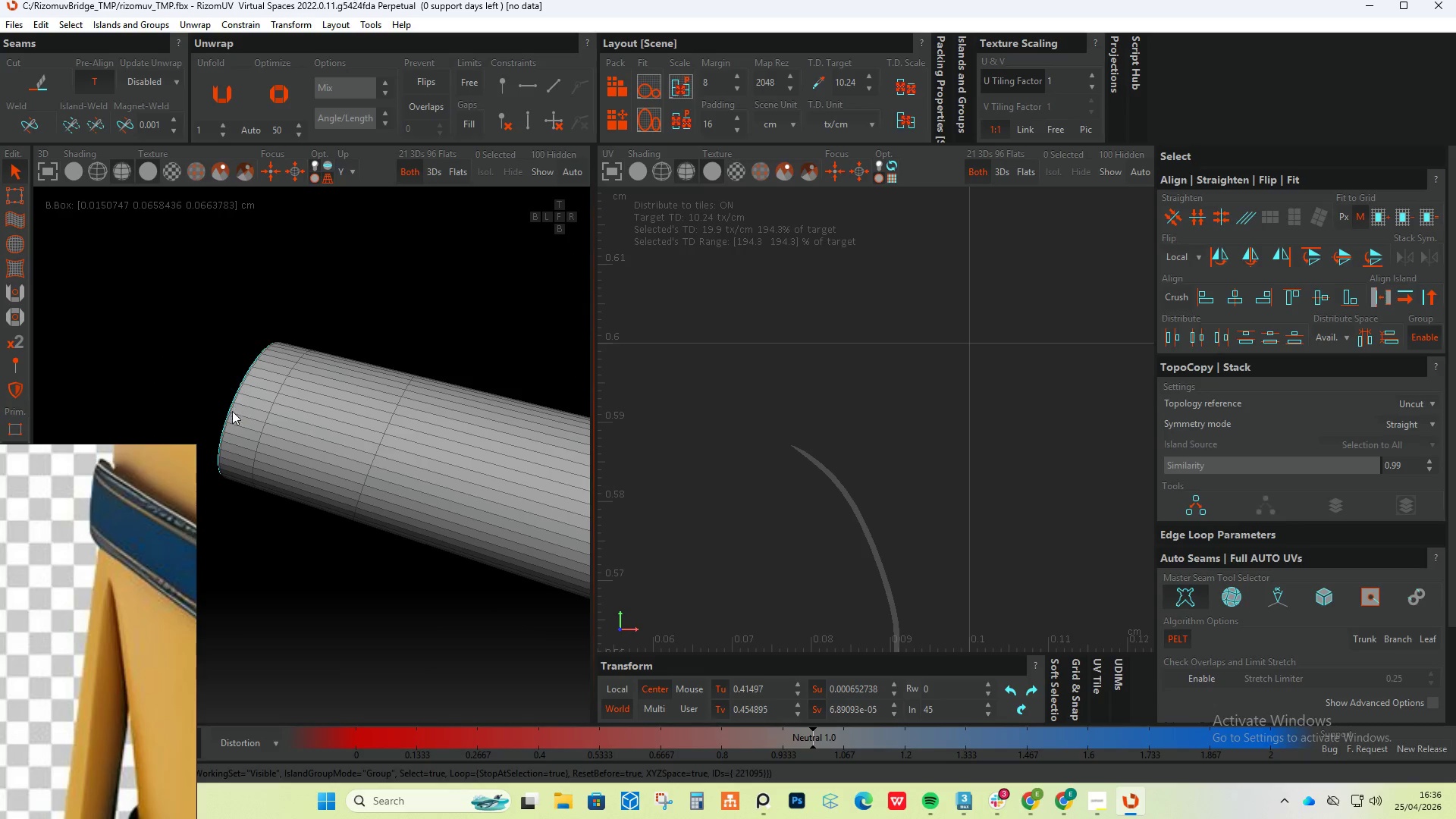 
double_click([231, 416])
 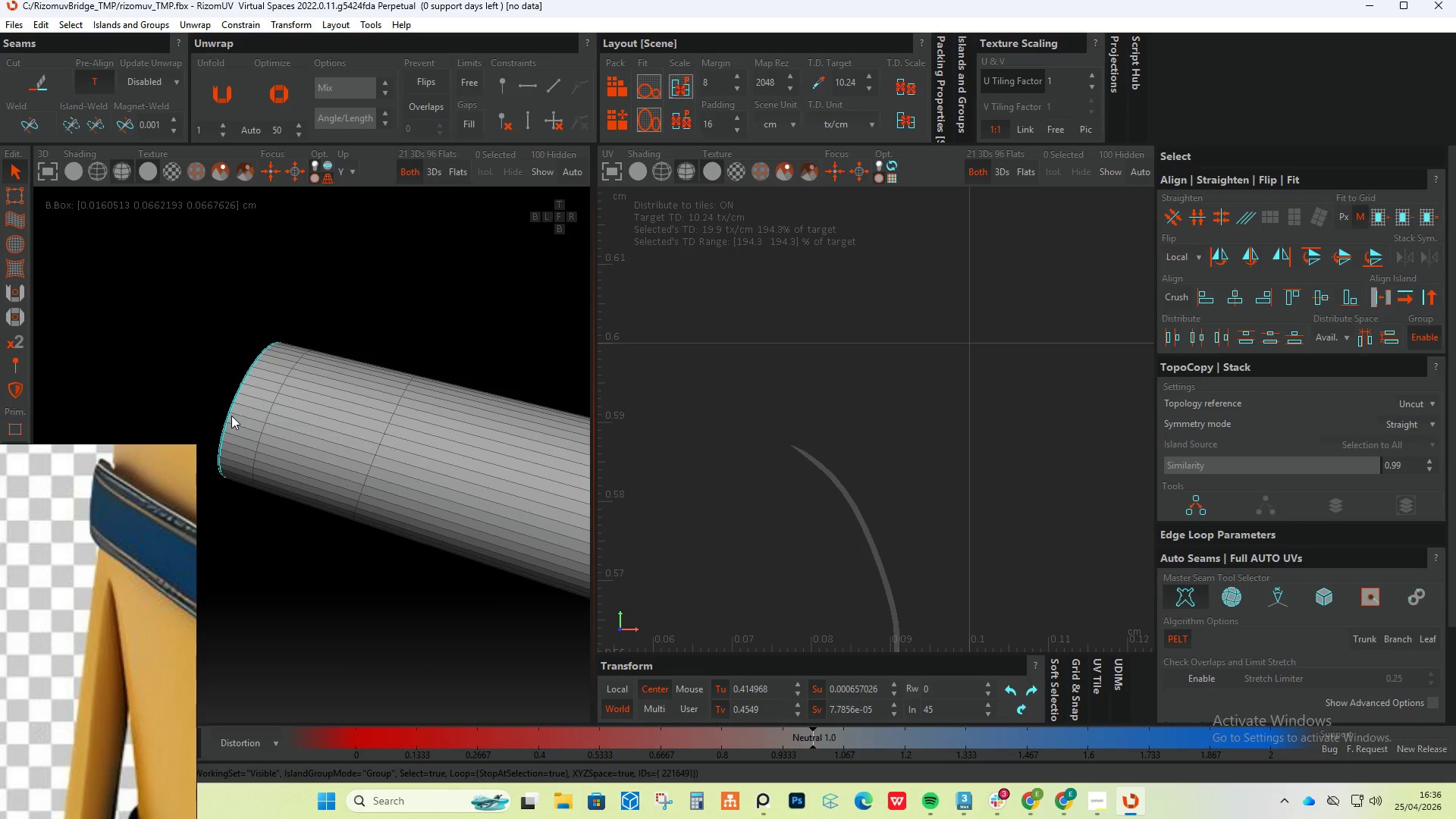 
triple_click([231, 416])
 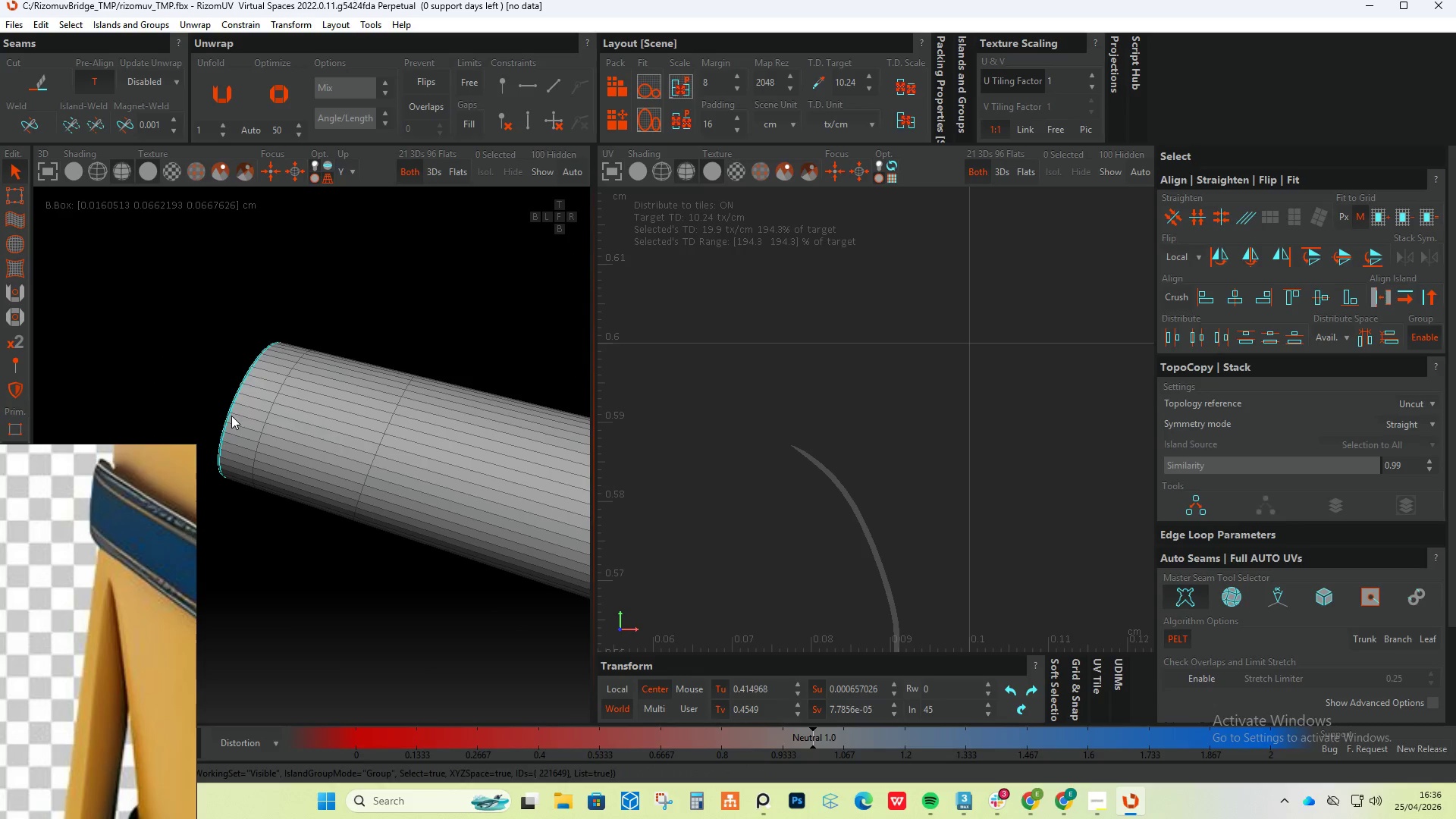 
key(Control+Z)
 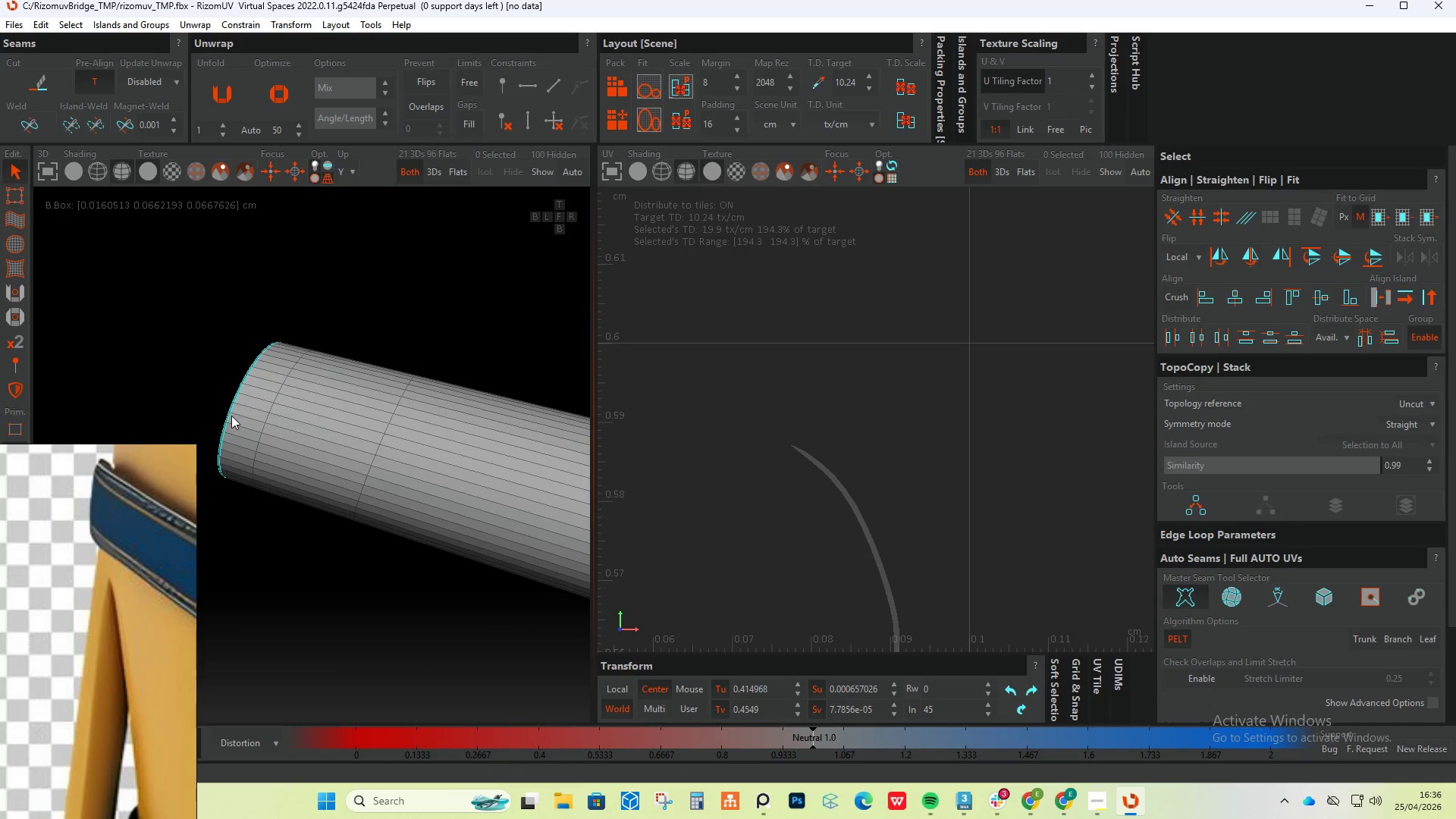 
key(Control+Z)
 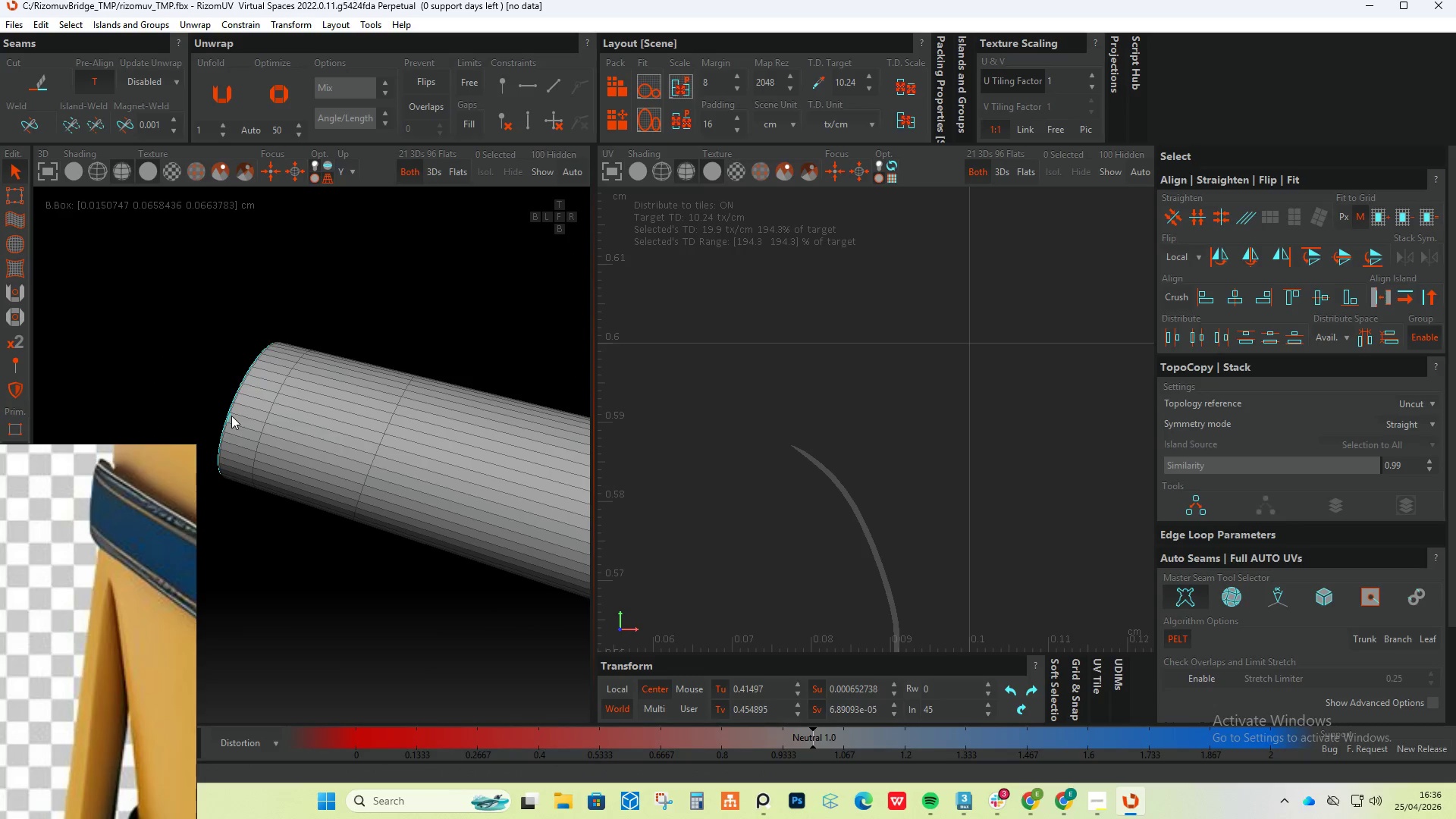 
key(Control+Z)
 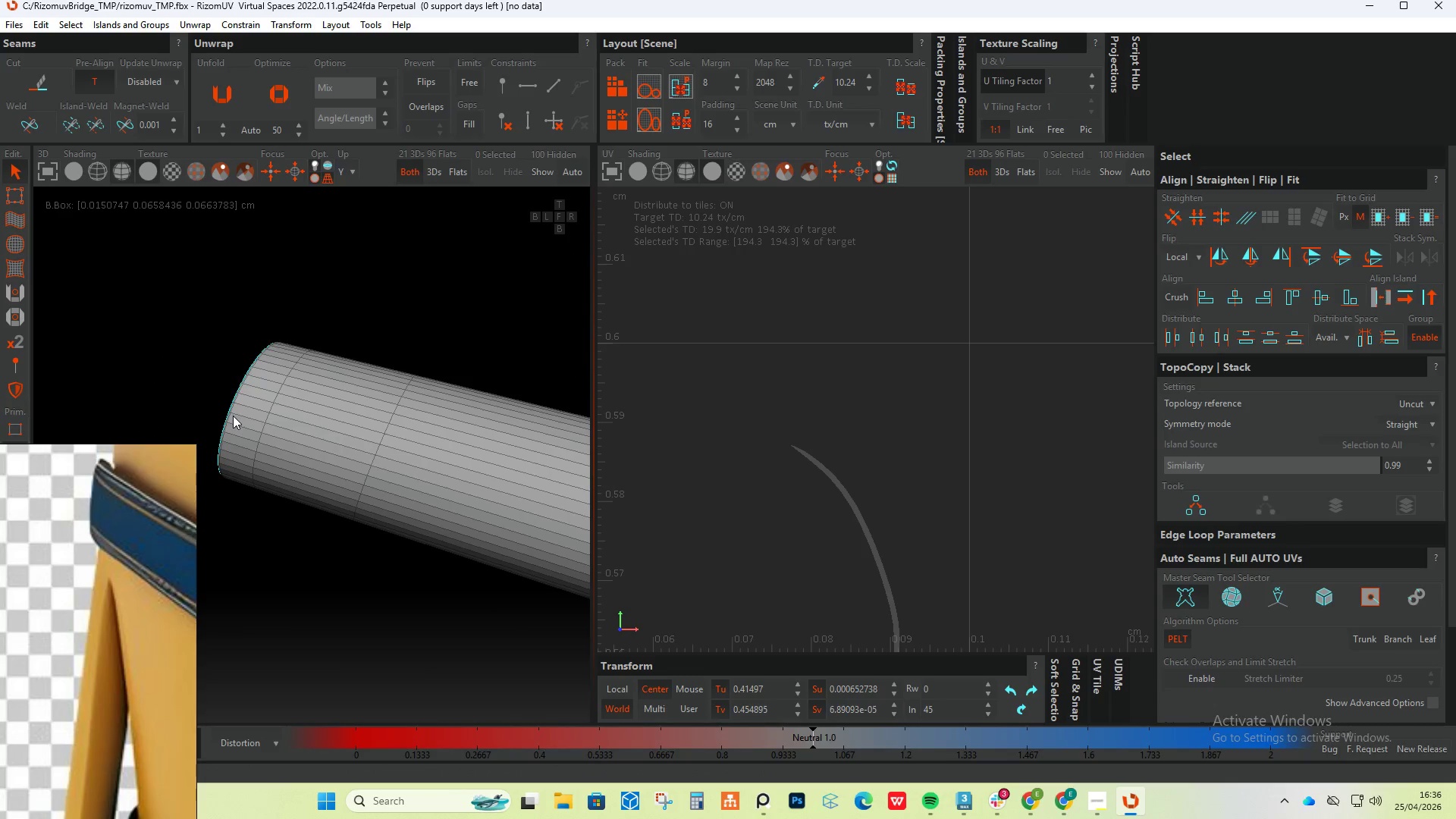 
double_click([233, 416])
 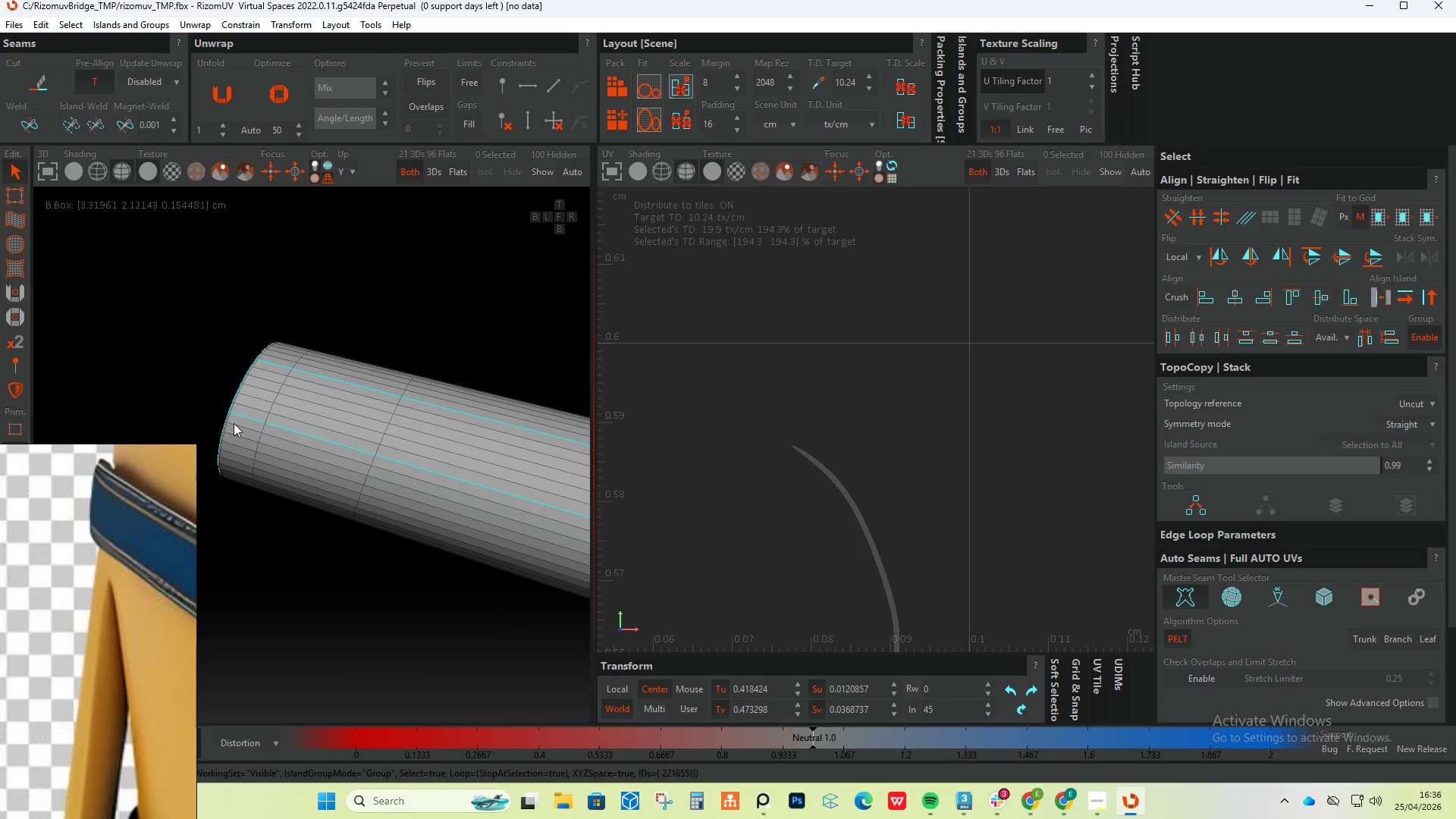 
key(Control+Z)
 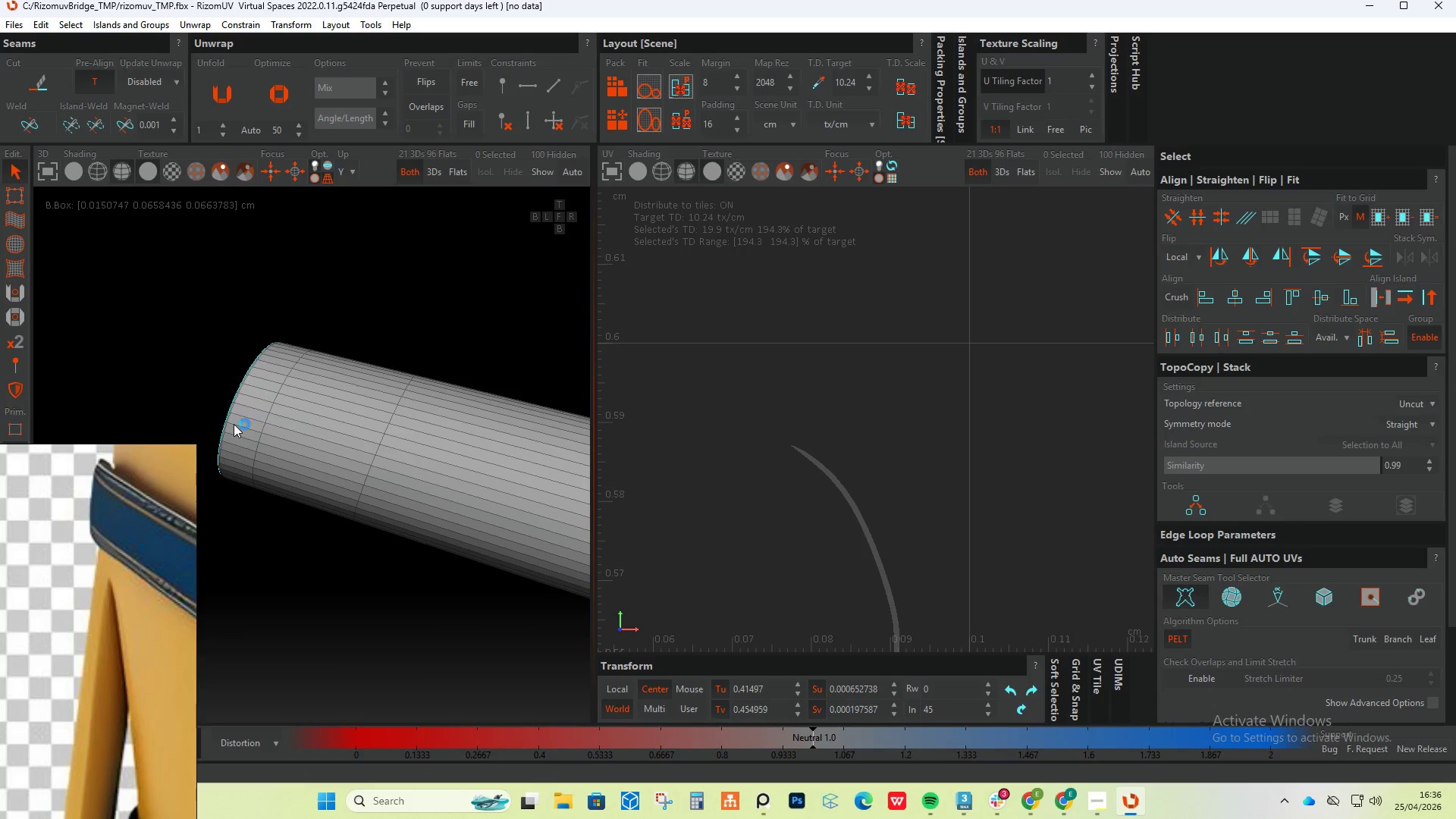 
key(Control+Z)
 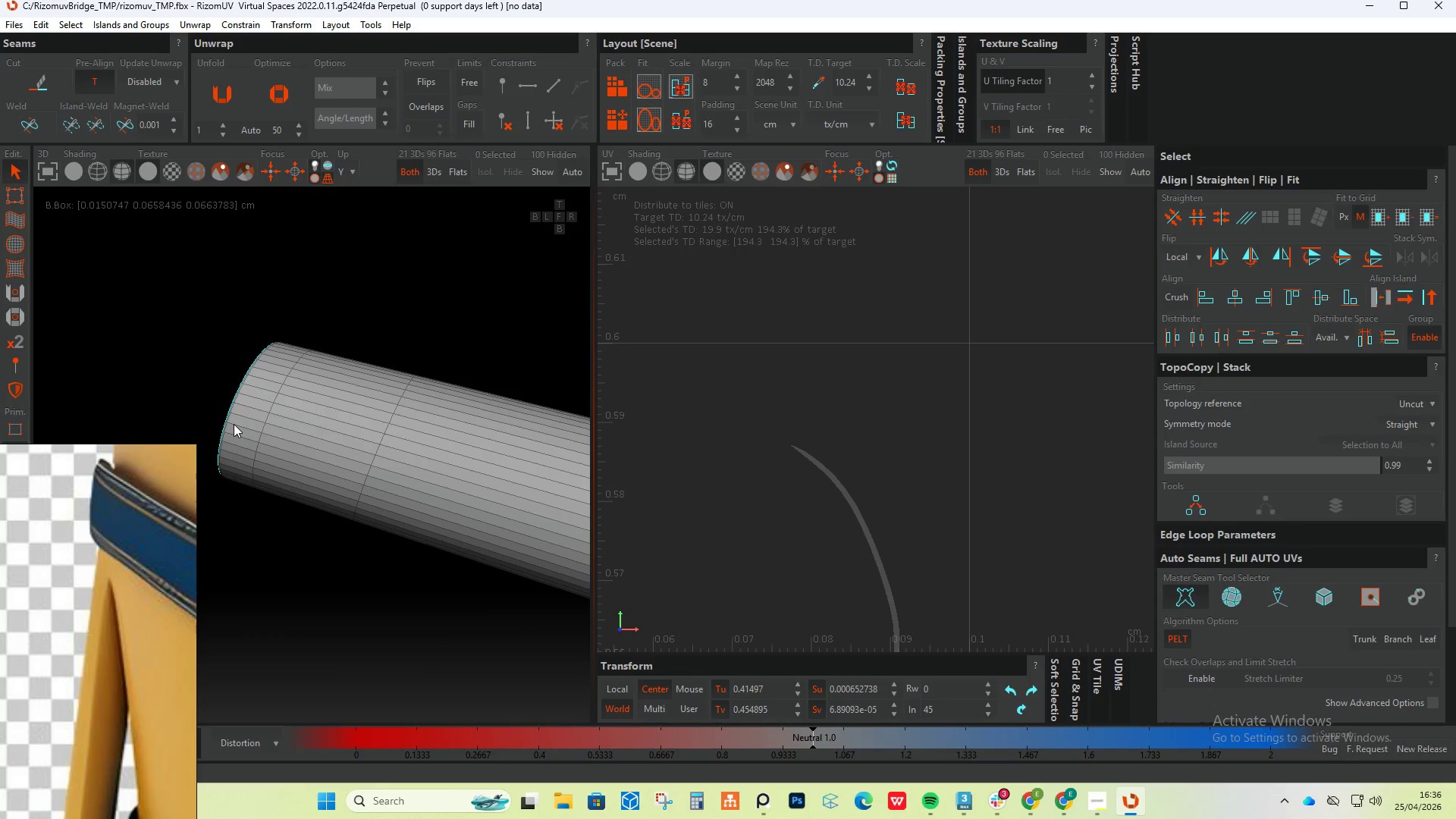 
double_click([234, 424])
 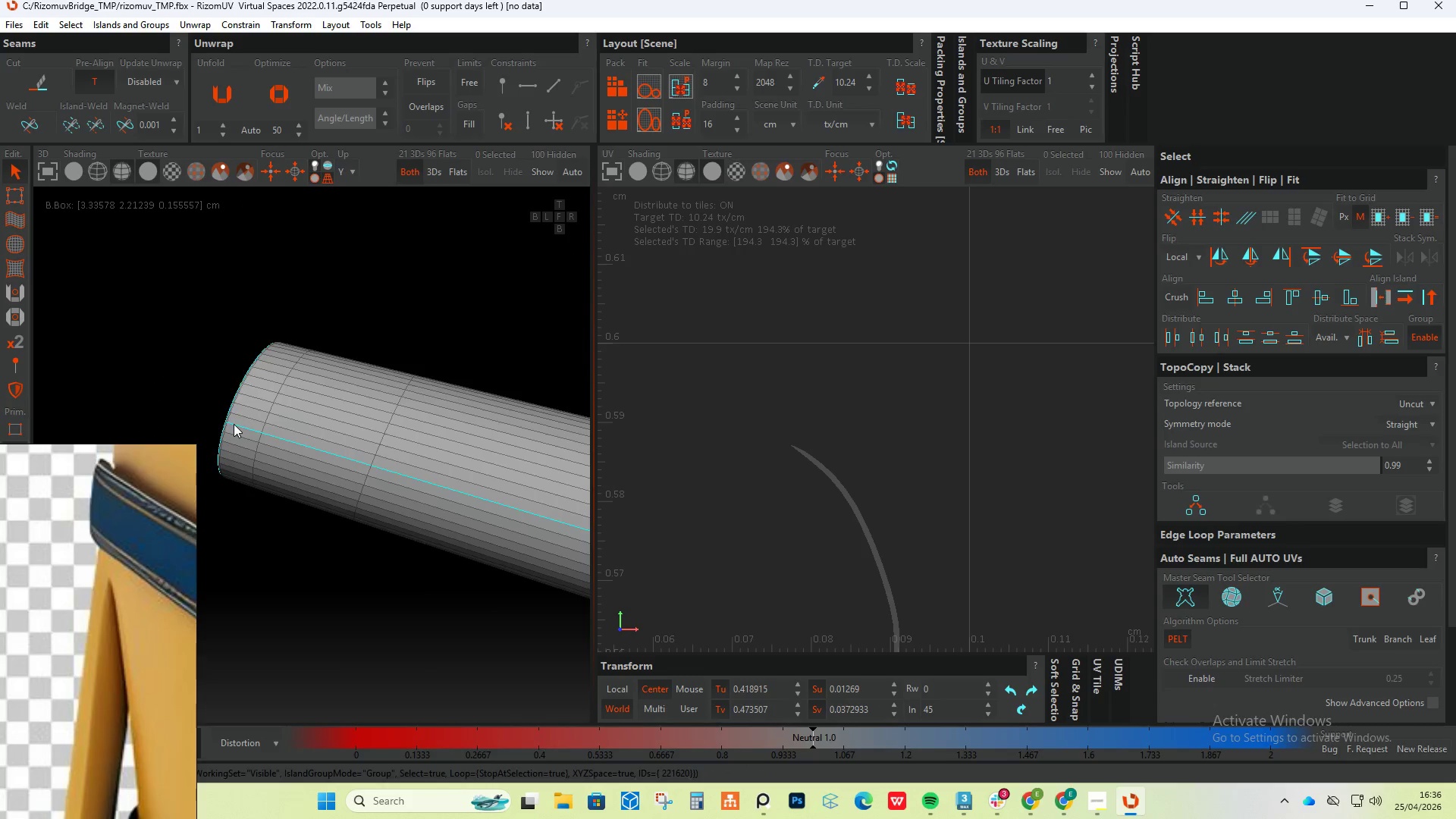 
scroll: coordinate [234, 425], scroll_direction: down, amount: 7.0
 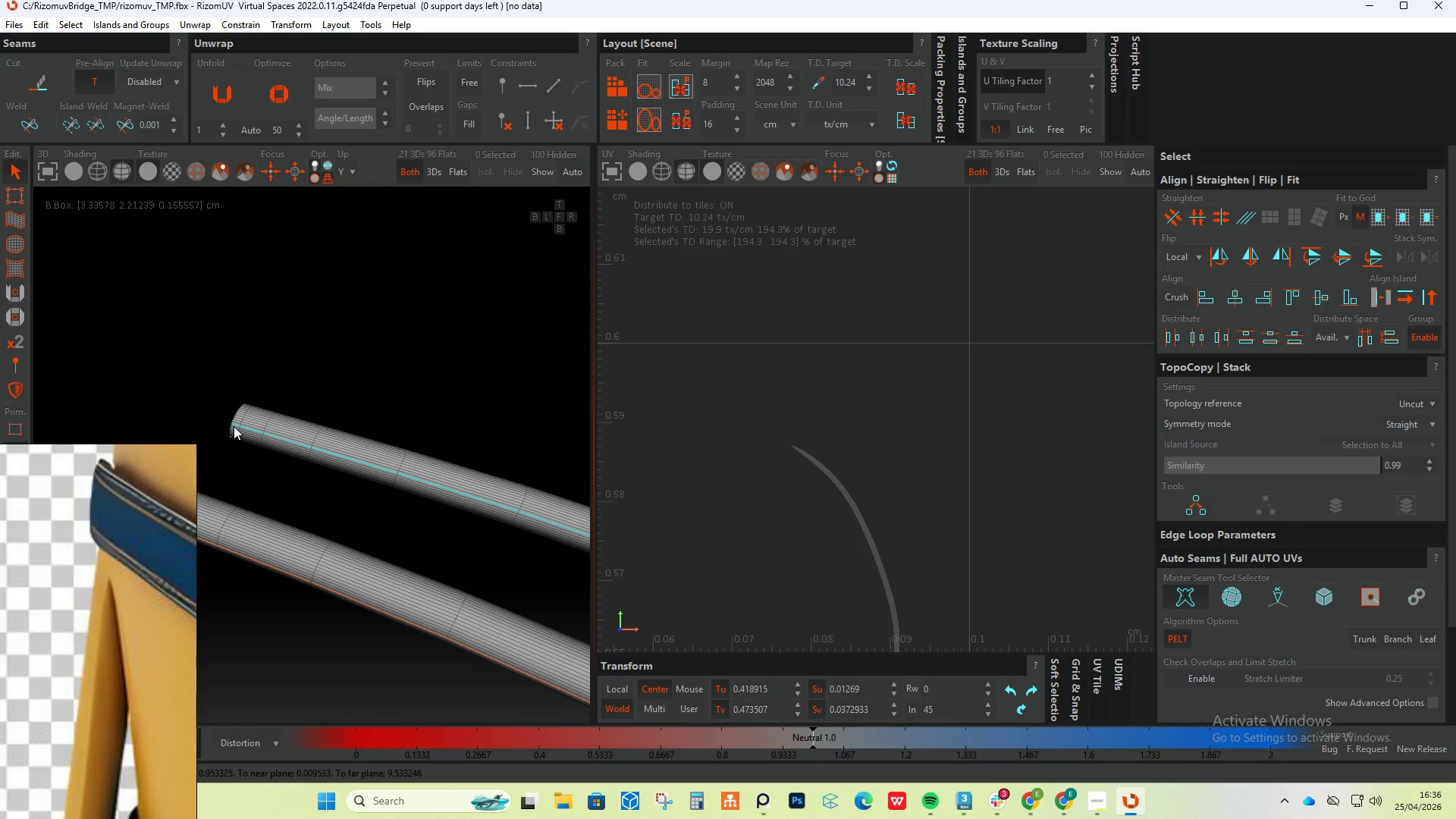 
key(Control+ControlLeft)
 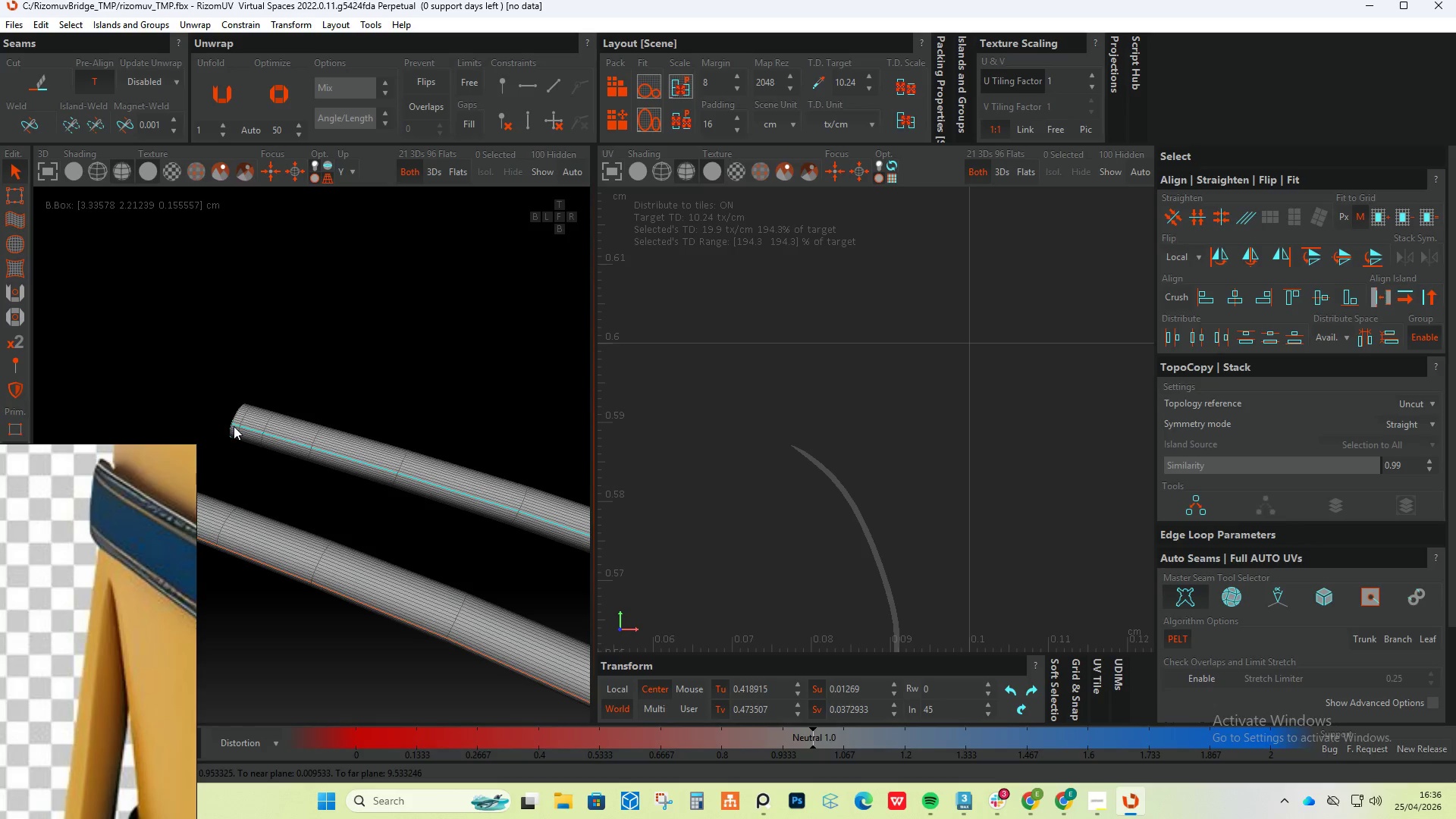 
key(Alt+C)
 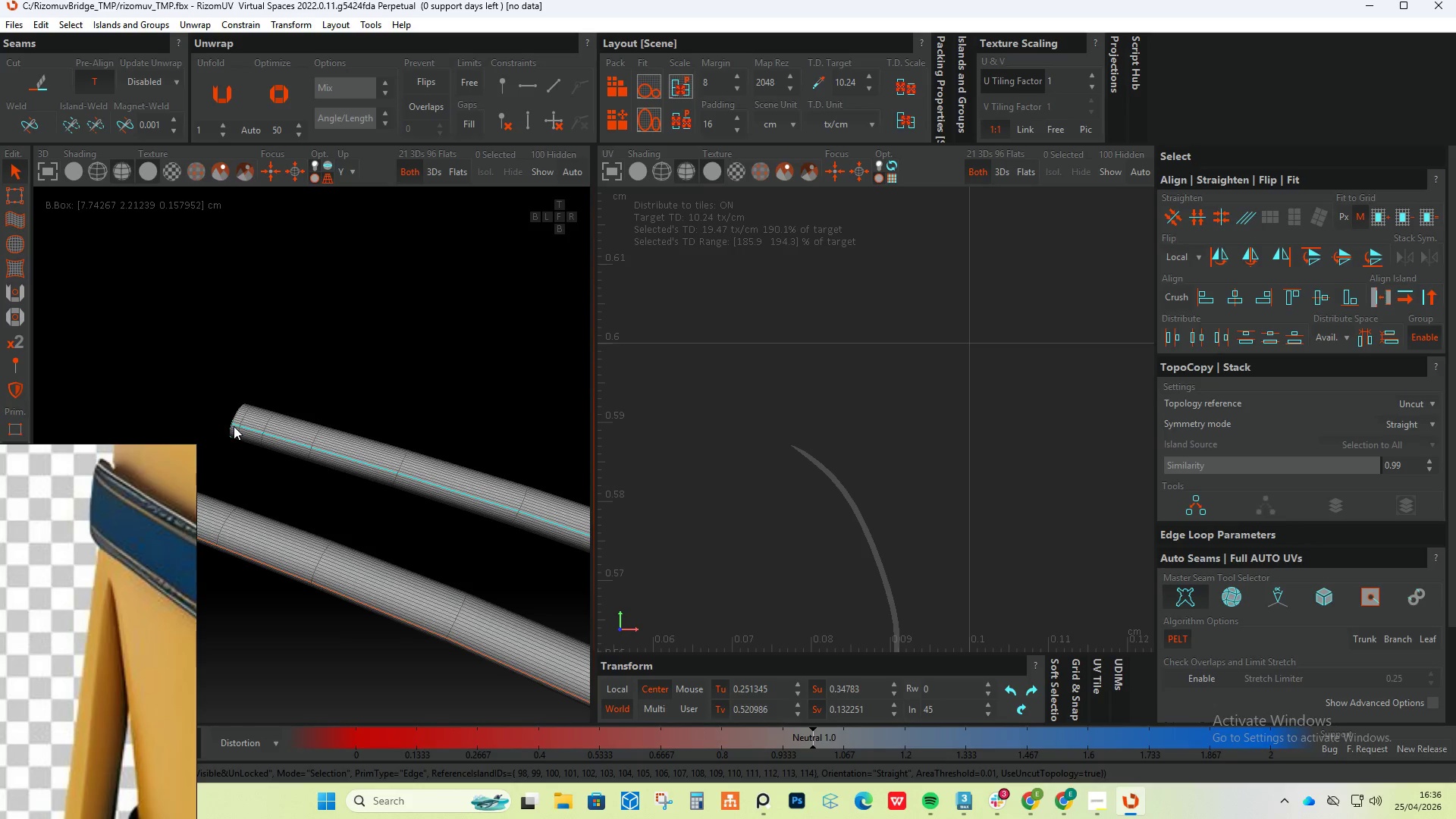 
key(C)
 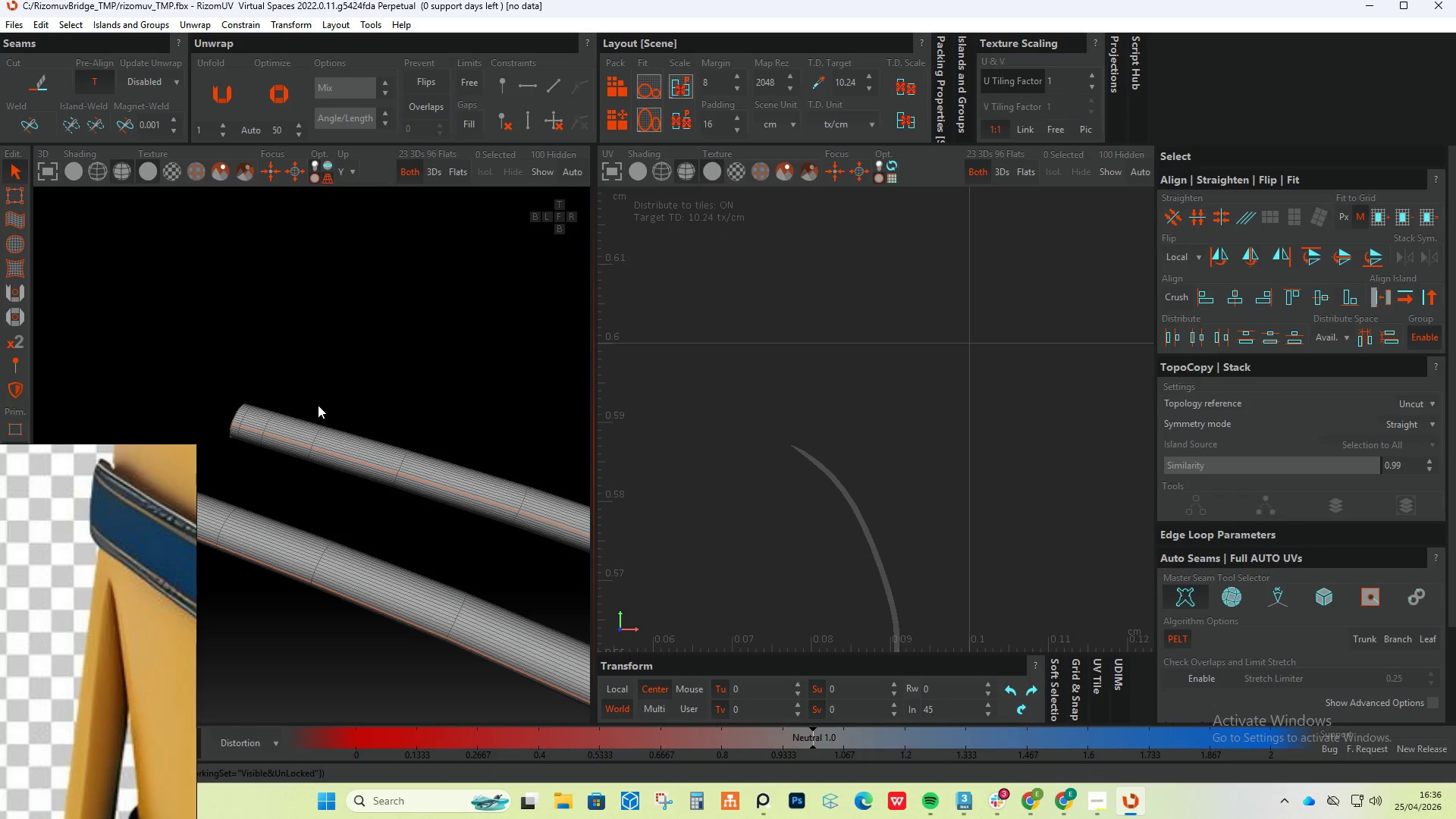 
hold_key(key=AltLeft, duration=0.59)
 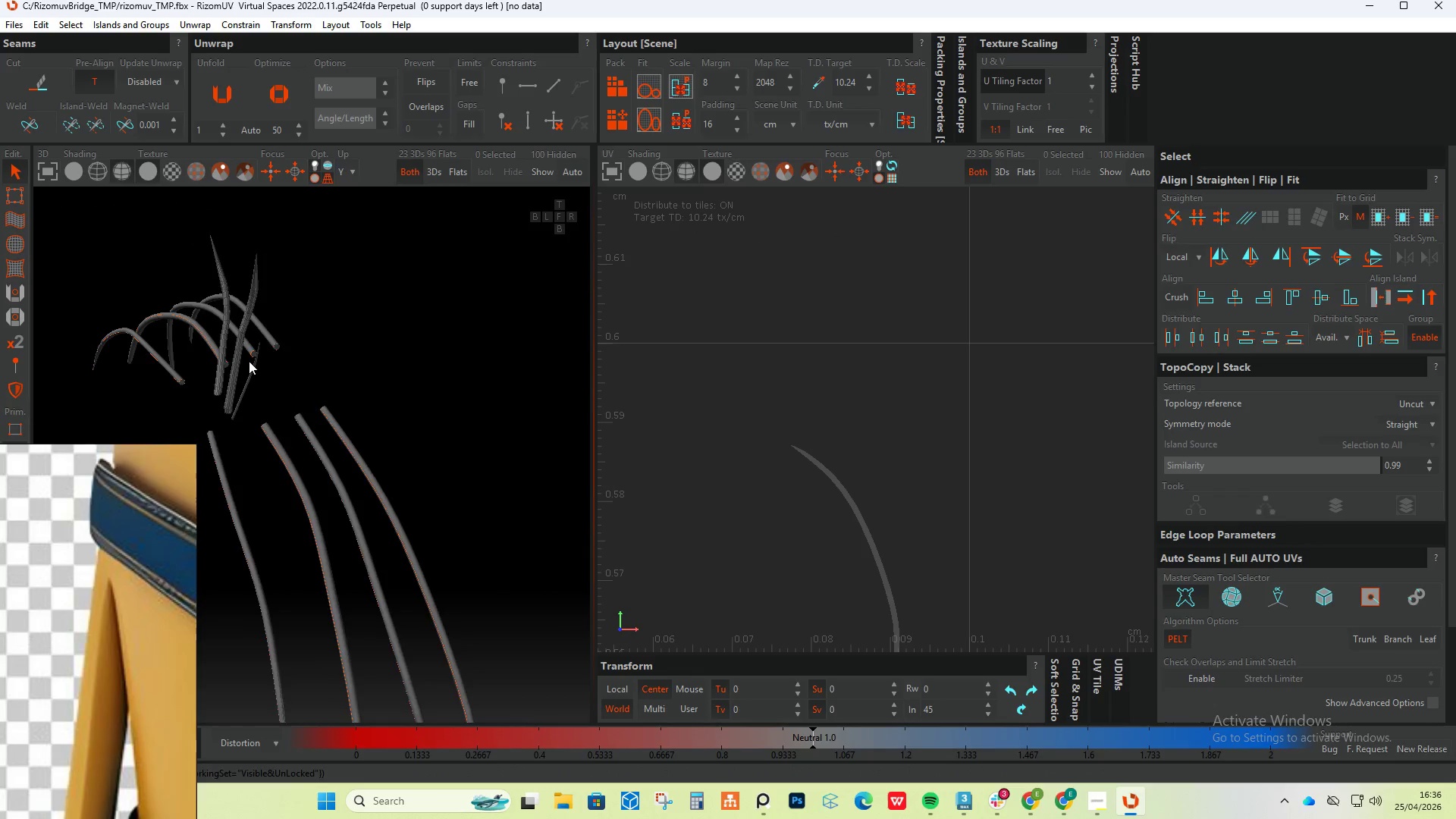 
scroll: coordinate [320, 406], scroll_direction: down, amount: 8.0
 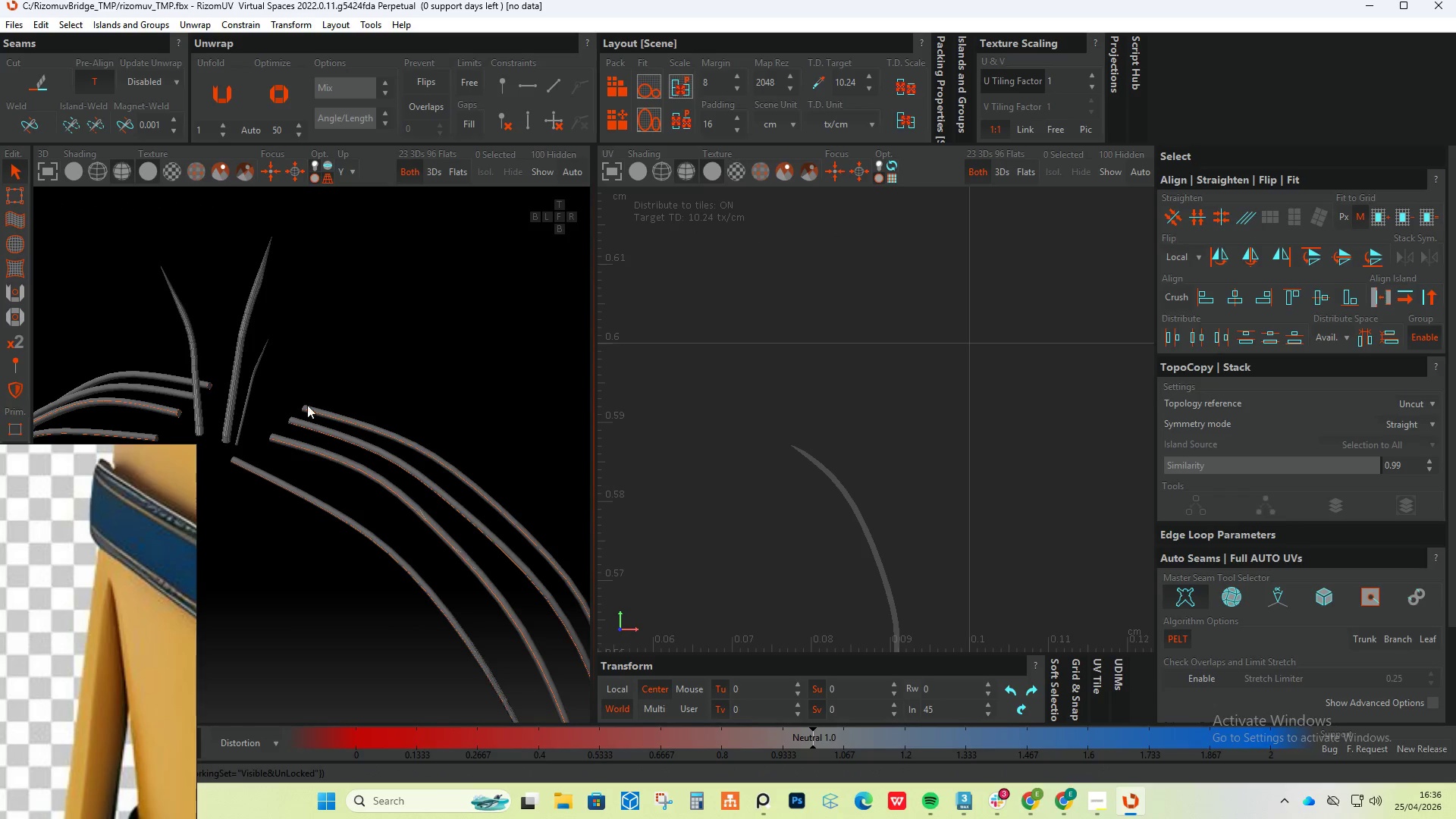 
scroll: coordinate [307, 331], scroll_direction: up, amount: 11.0
 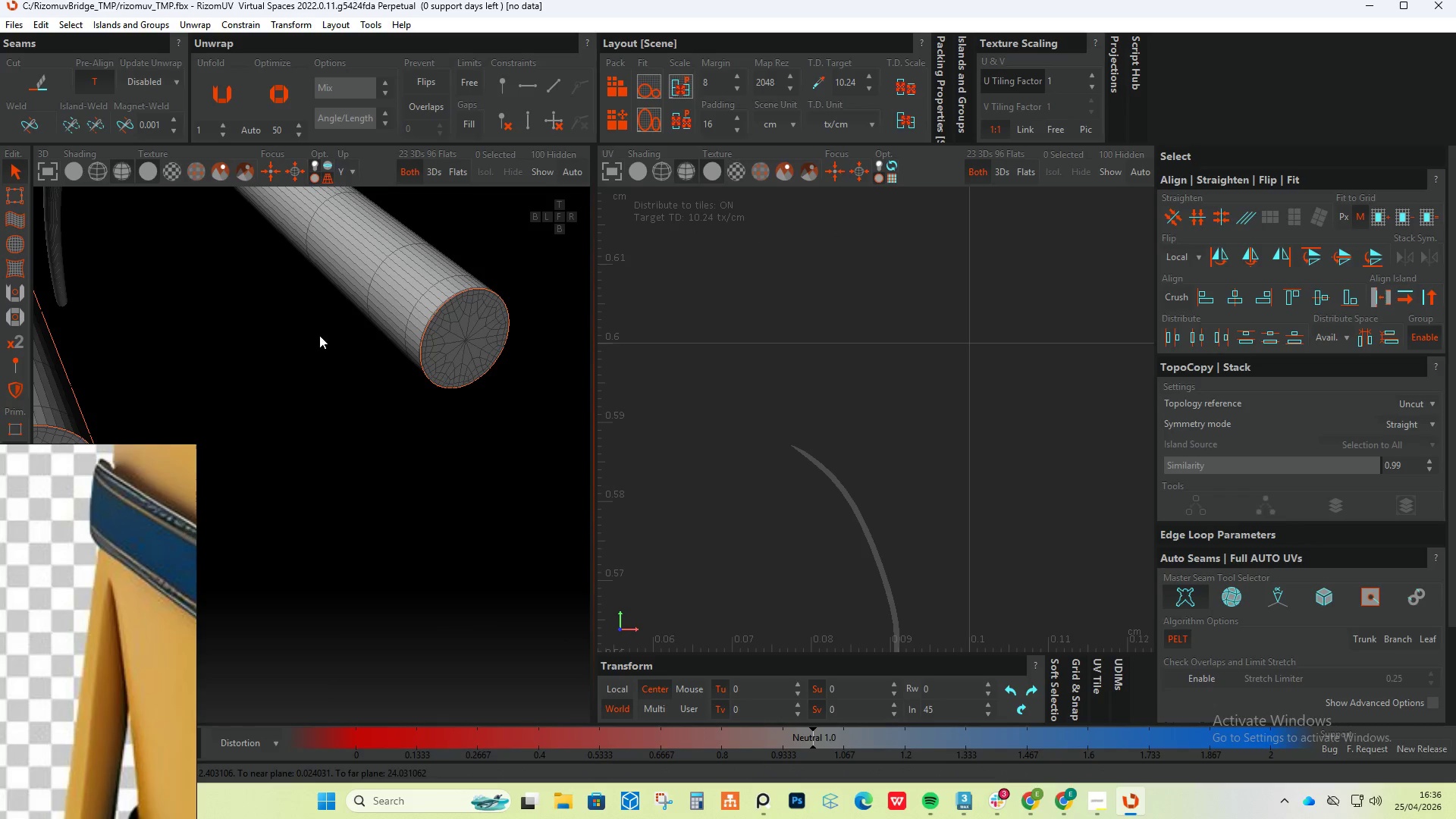 
hold_key(key=AltLeft, duration=1.12)
 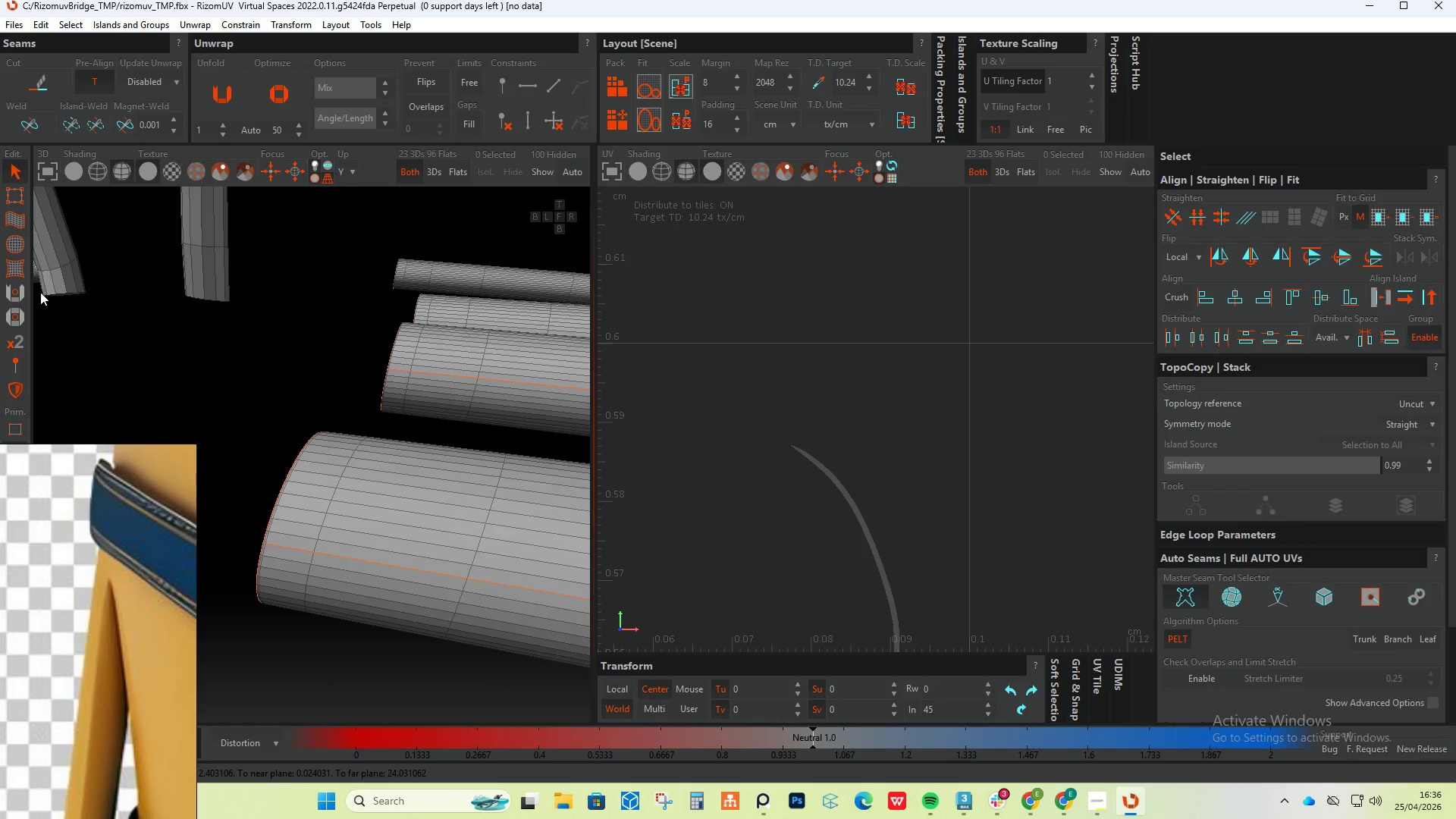 
scroll: coordinate [247, 407], scroll_direction: down, amount: 9.0
 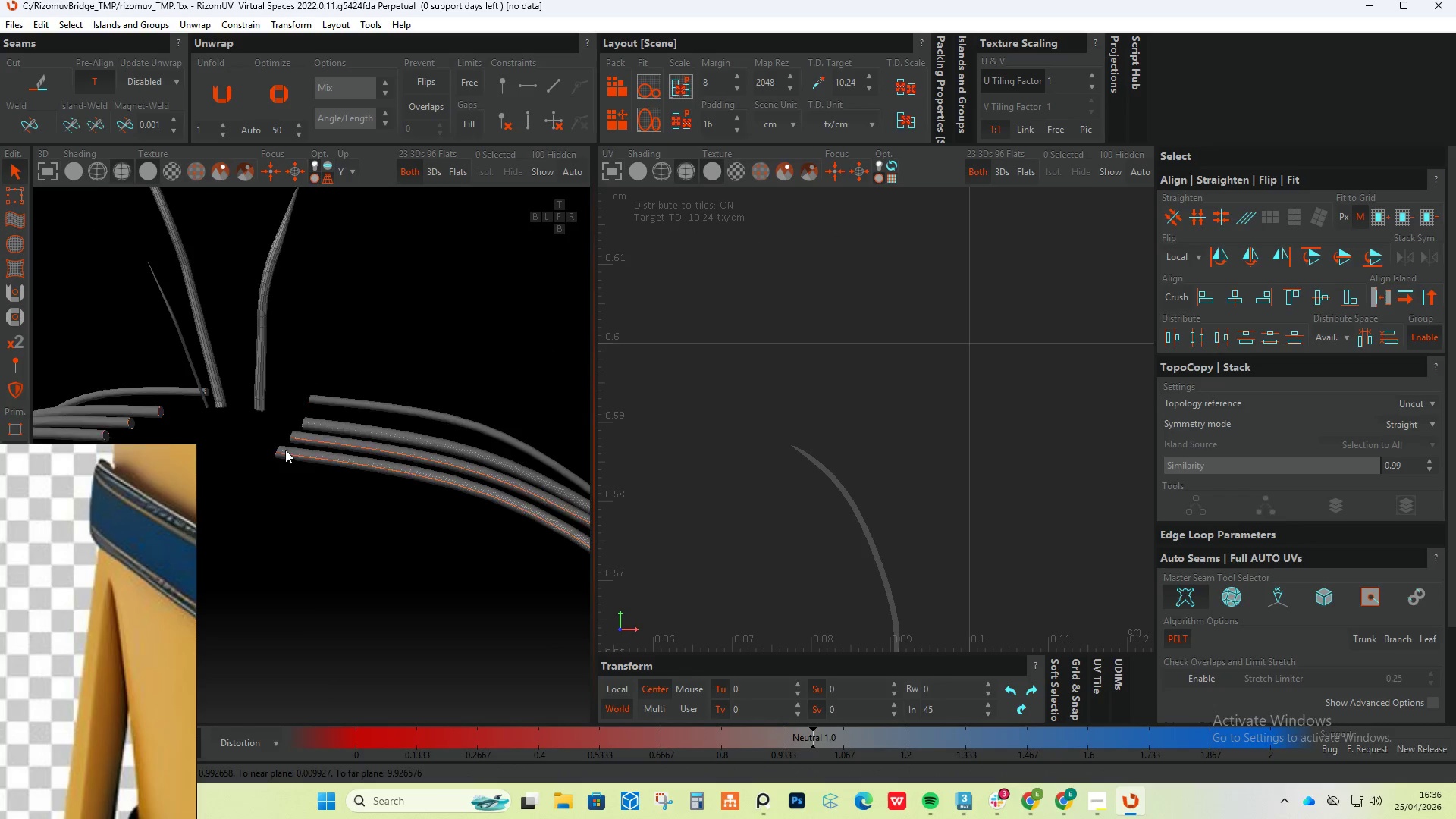 
key(Control+A)
 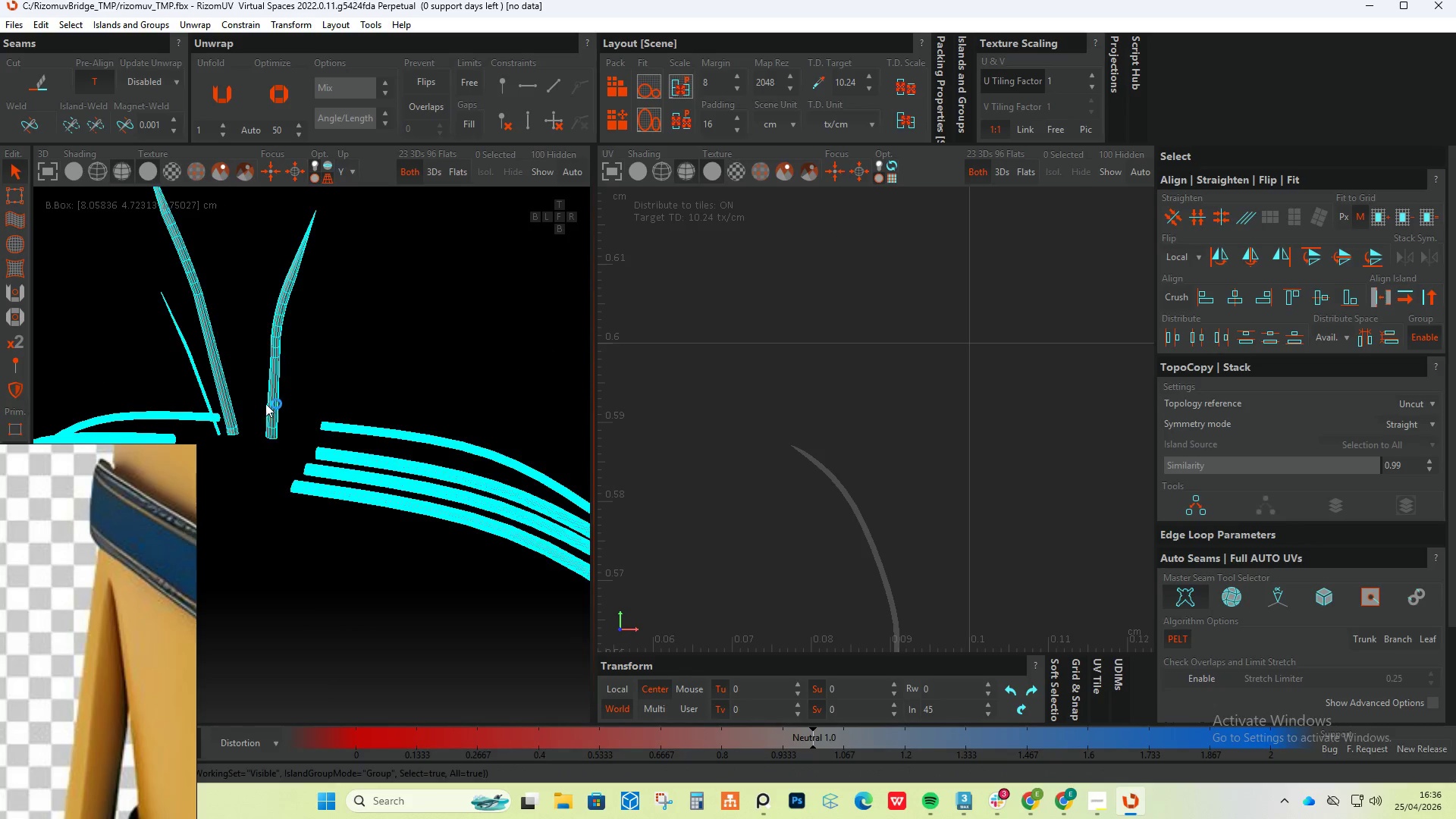 
left_click([335, 490])
 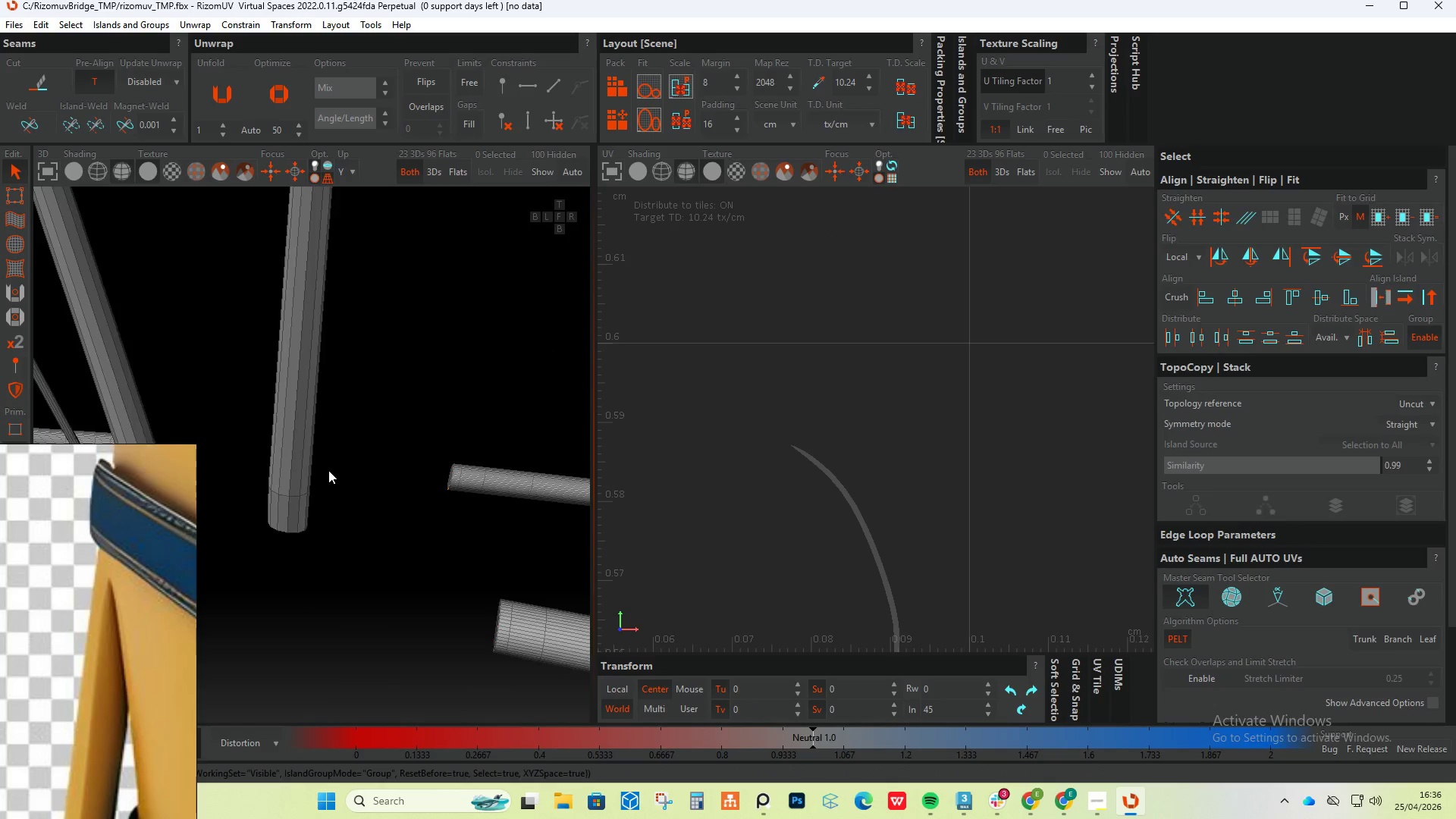 
scroll: coordinate [265, 403], scroll_direction: up, amount: 4.0
 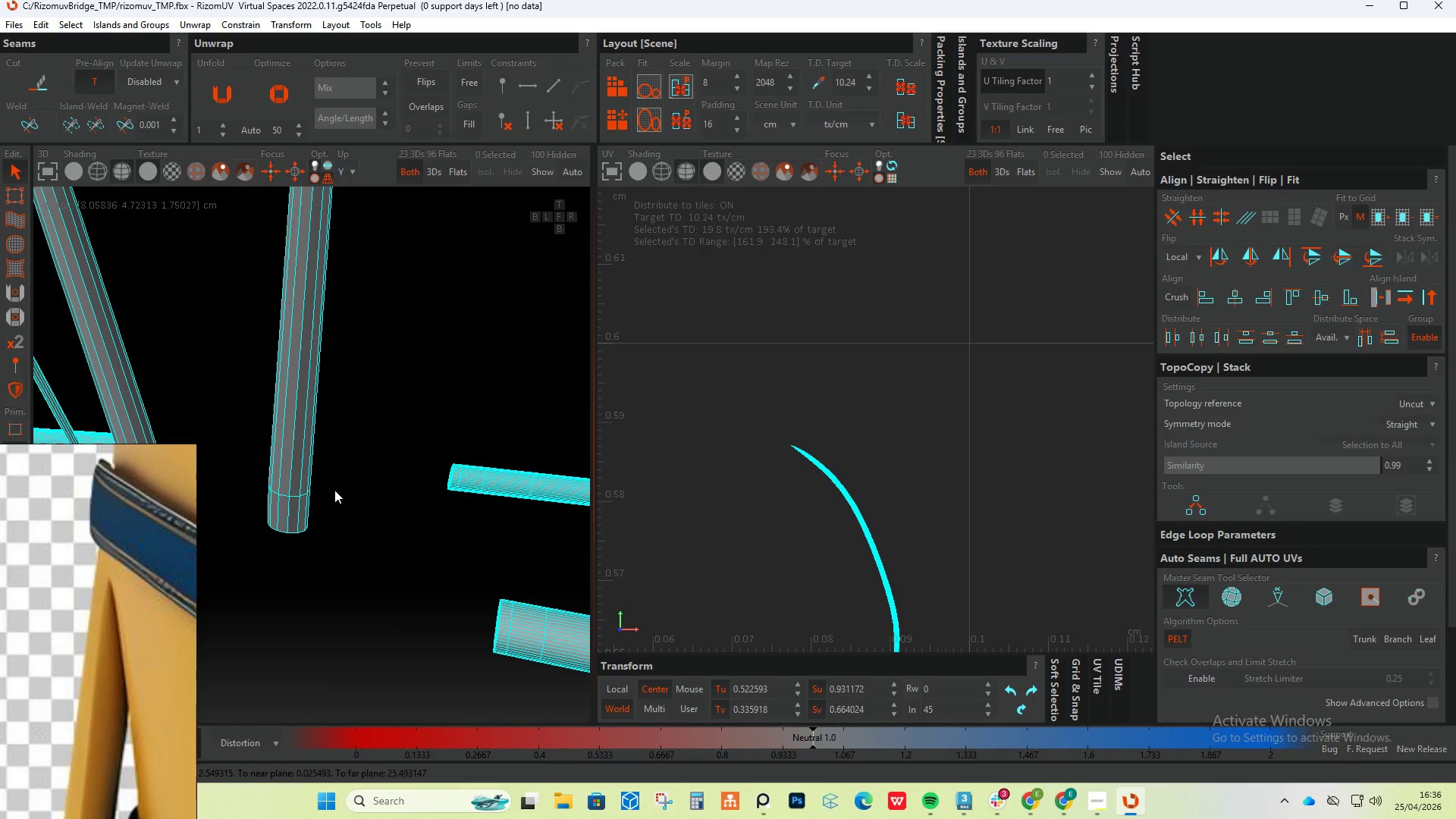 
hold_key(key=AltLeft, duration=1.27)
 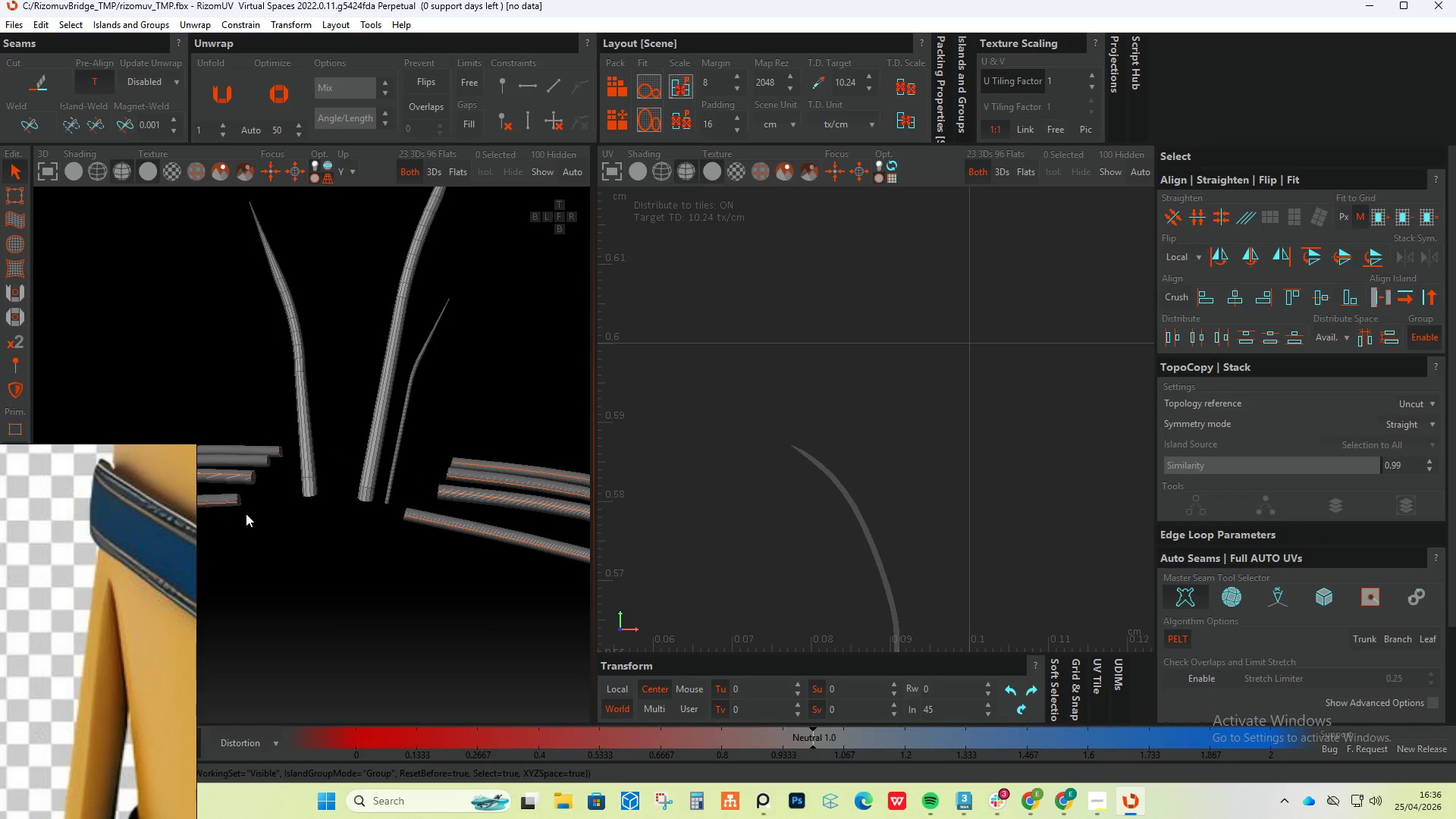 
scroll: coordinate [328, 469], scroll_direction: down, amount: 5.0
 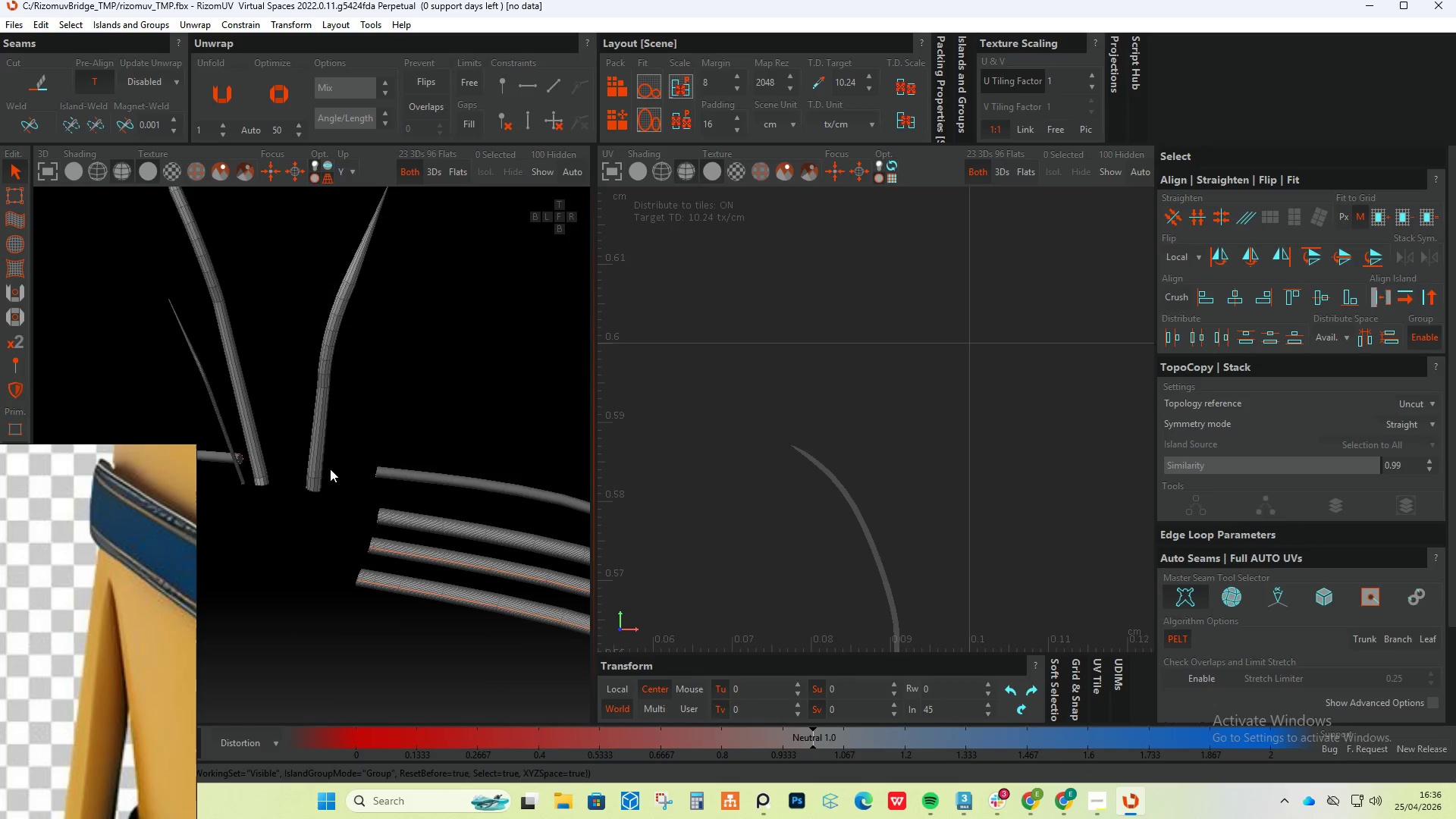 
hold_key(key=AltLeft, duration=0.7)
scroll: coordinate [334, 416], scroll_direction: up, amount: 14.0
 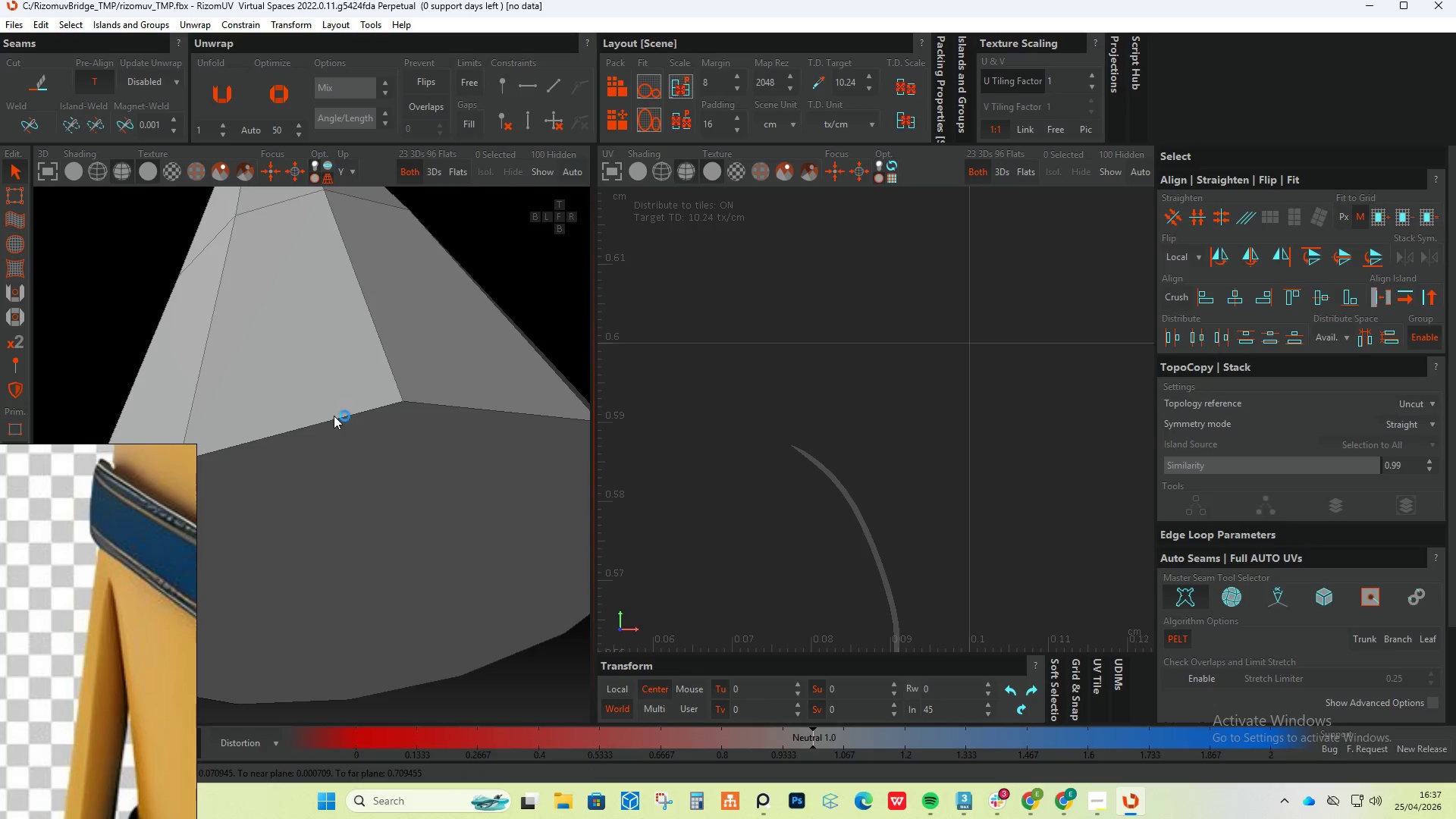 
double_click([334, 416])
 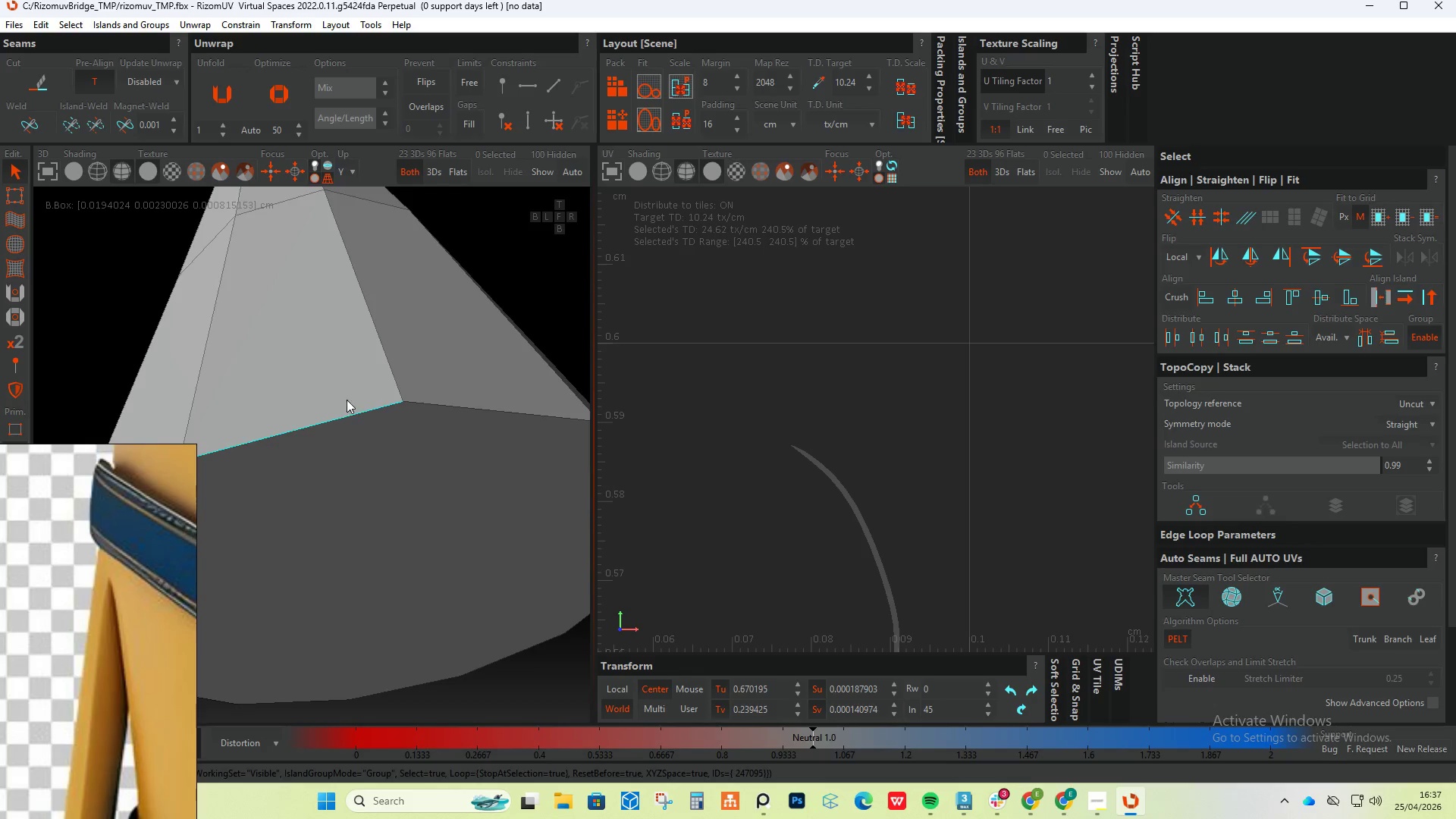 
scroll: coordinate [347, 399], scroll_direction: down, amount: 6.0
 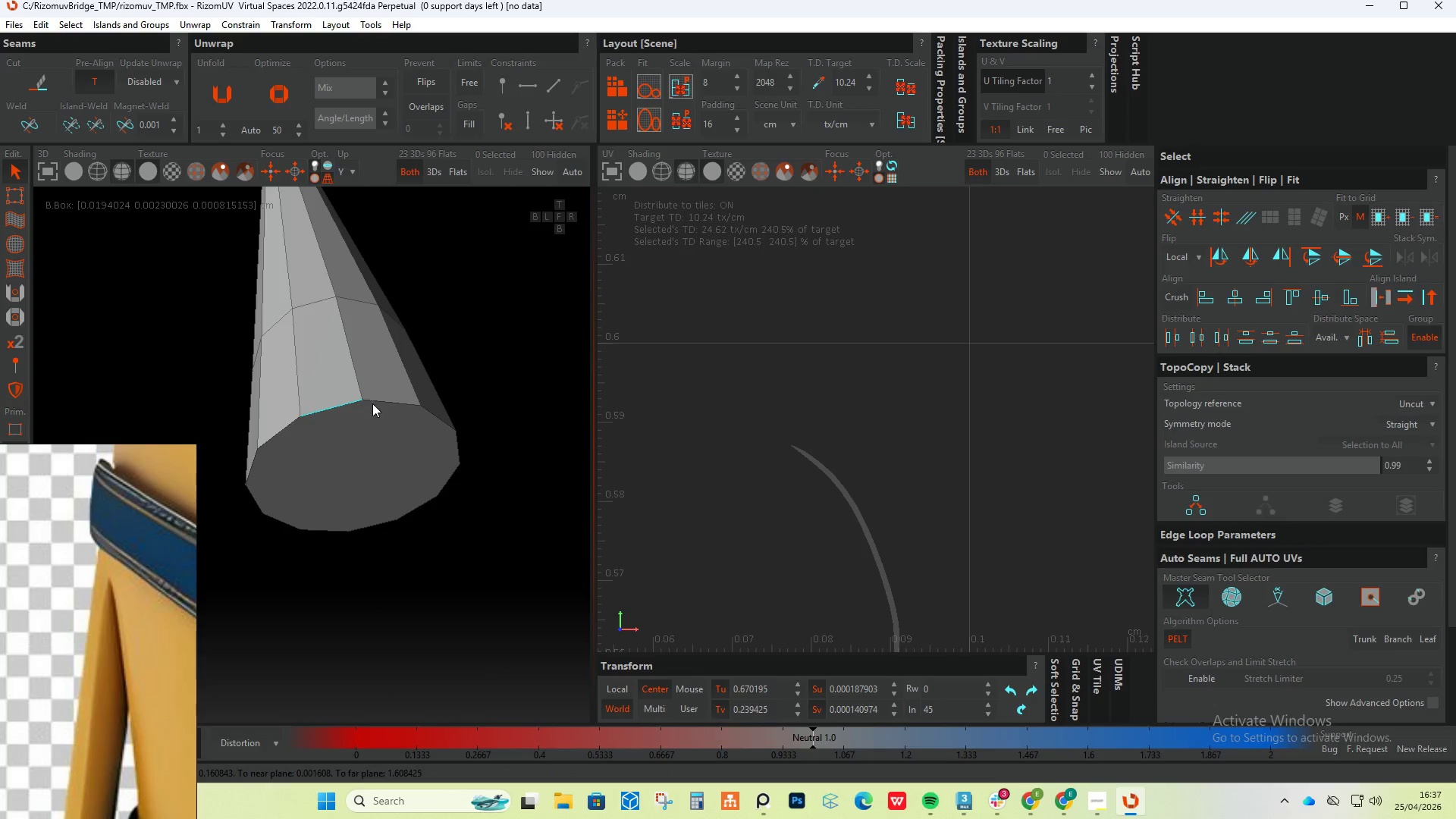 
hold_key(key=ControlLeft, duration=1.39)
double_click([378, 400])
 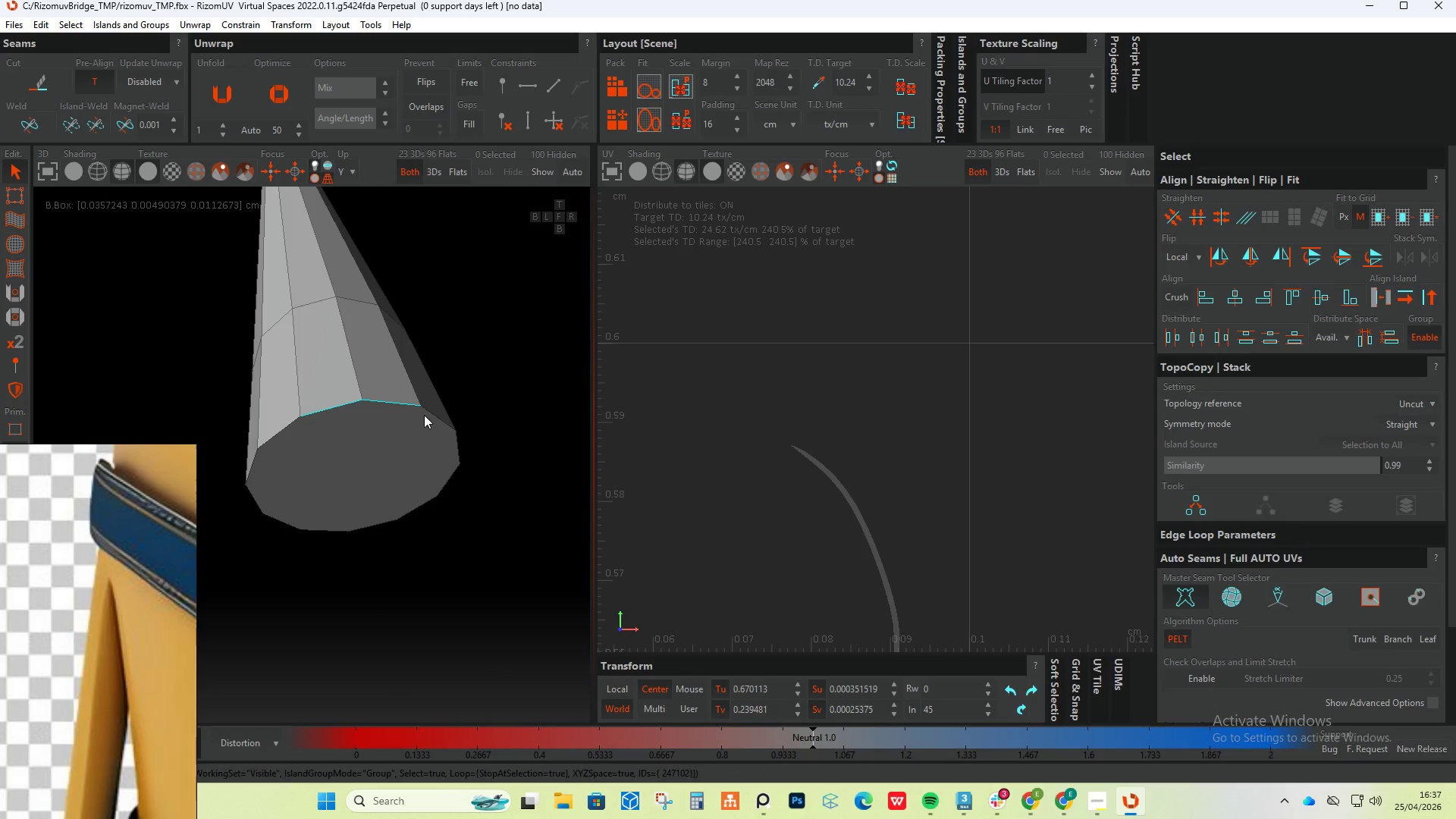 
double_click([424, 415])
 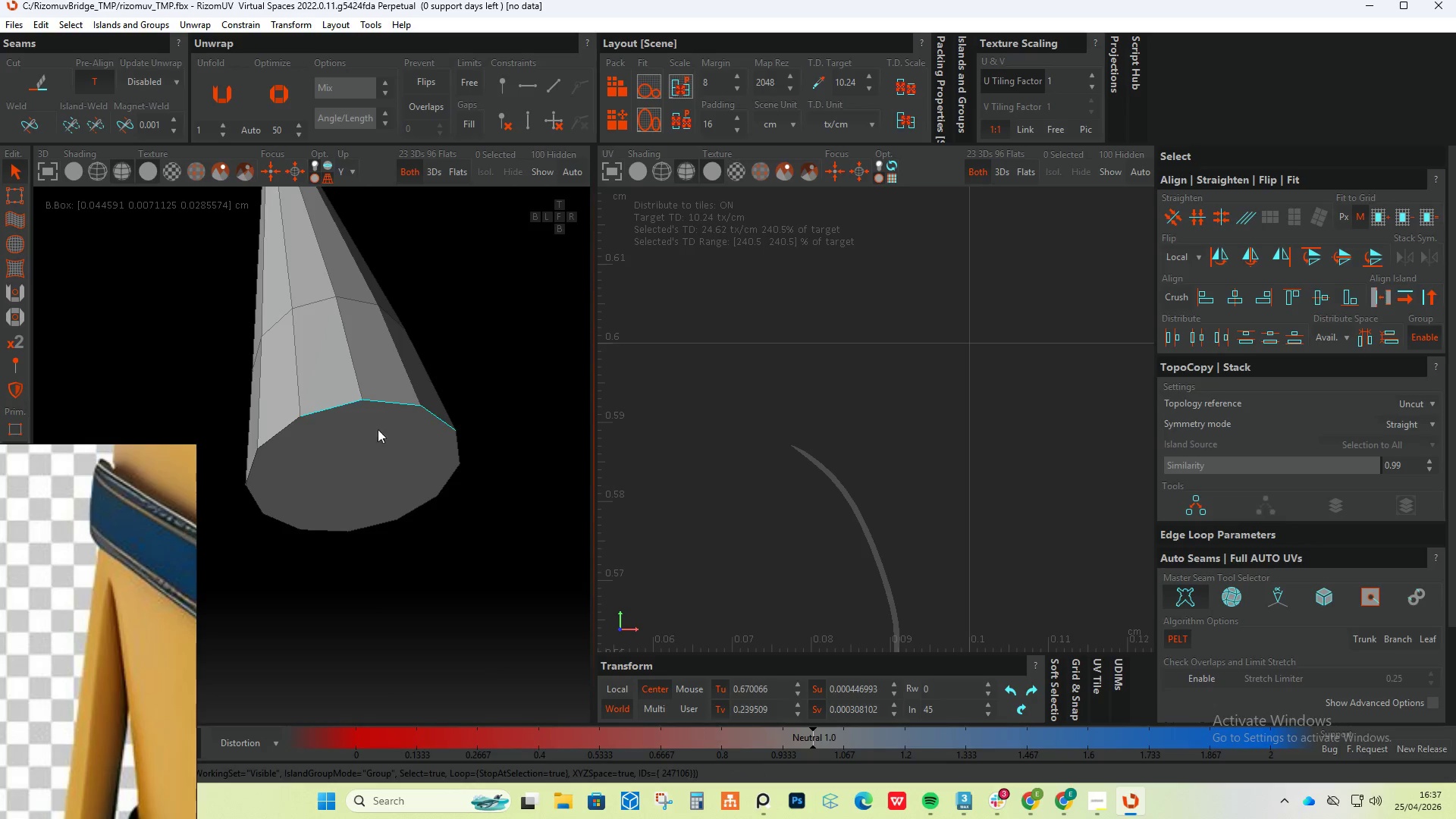 
hold_key(key=AltLeft, duration=0.61)
 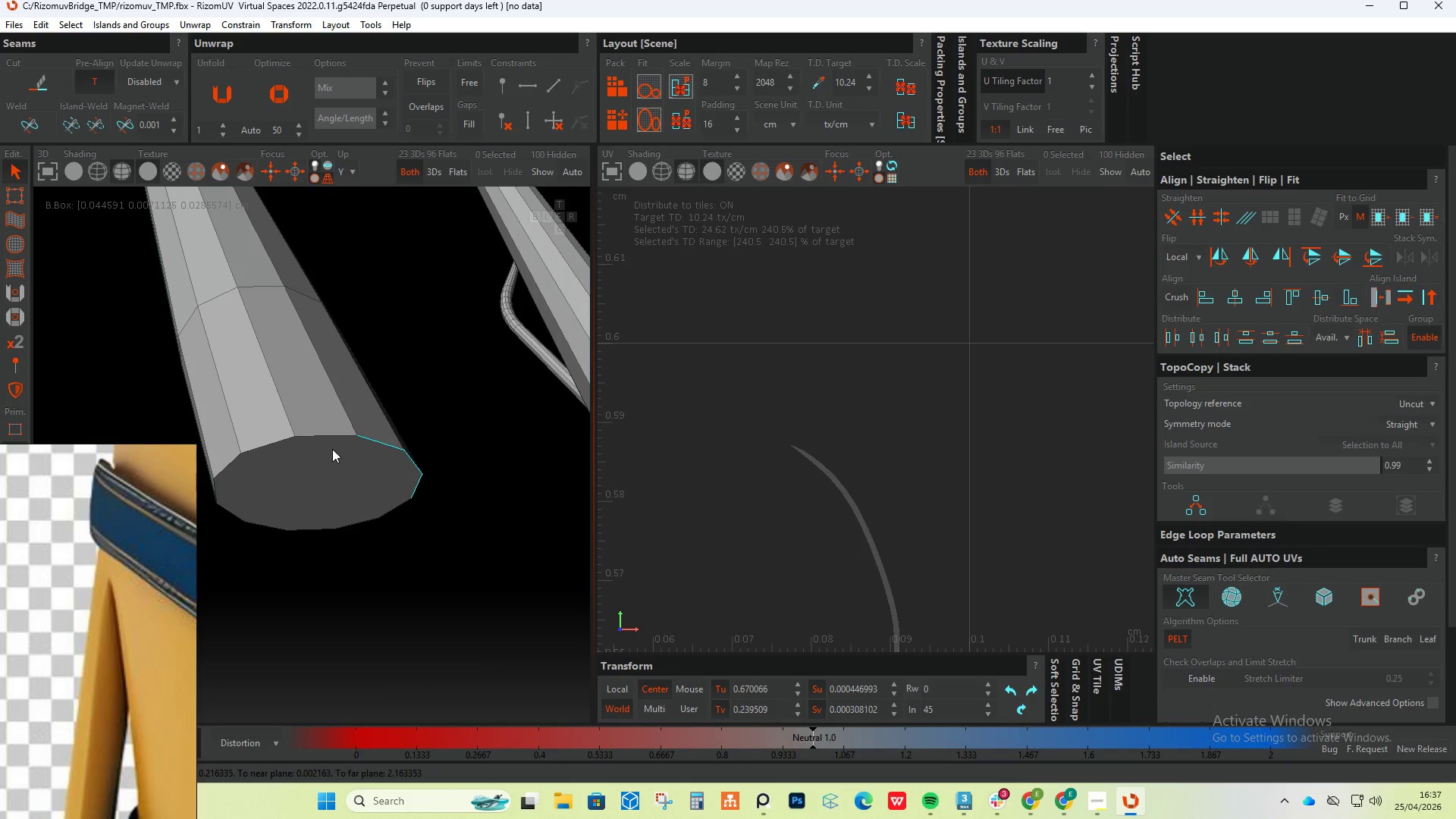 
hold_key(key=ControlLeft, duration=1.16)
double_click([331, 437])
 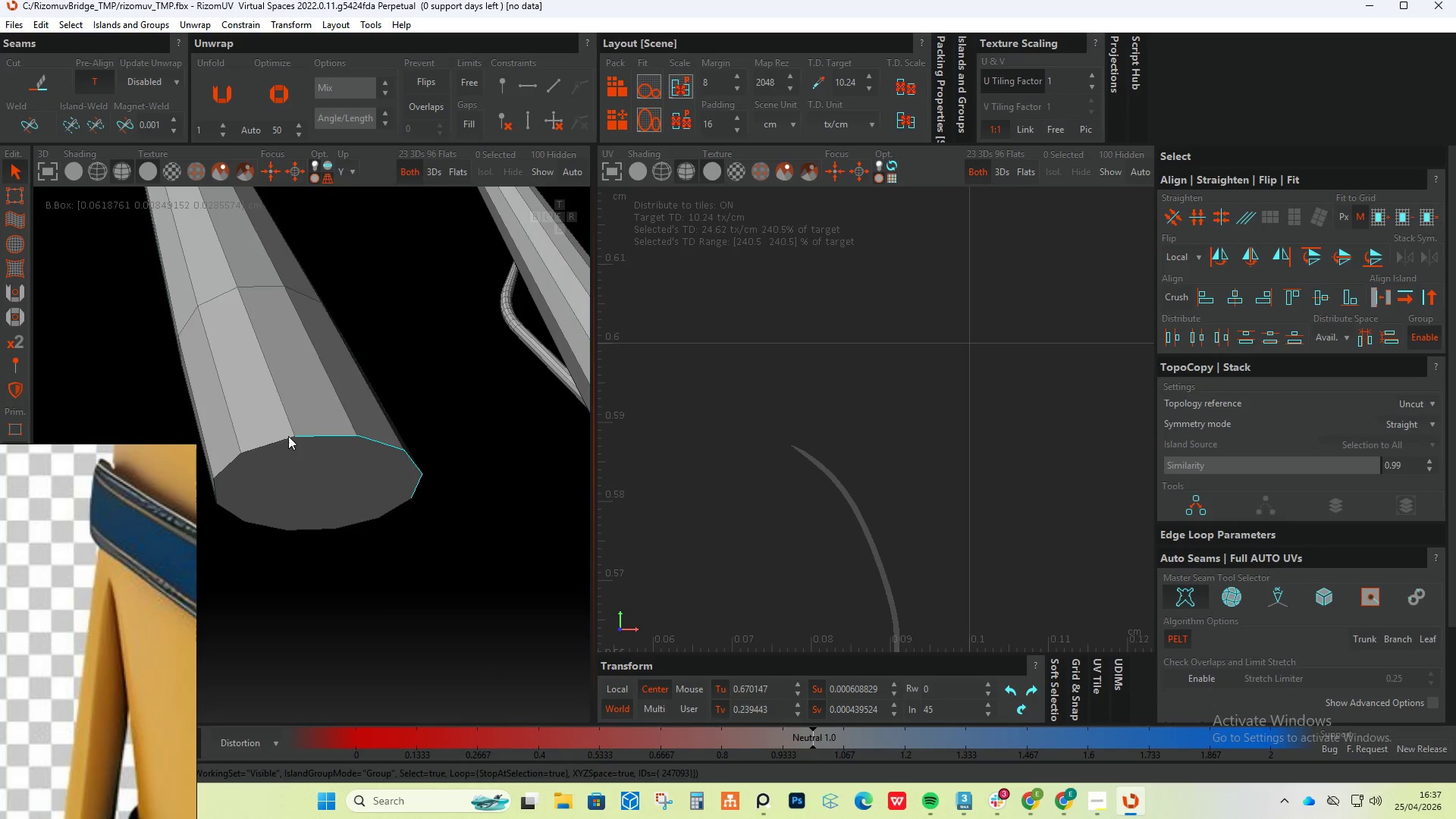 
triple_click([288, 436])
 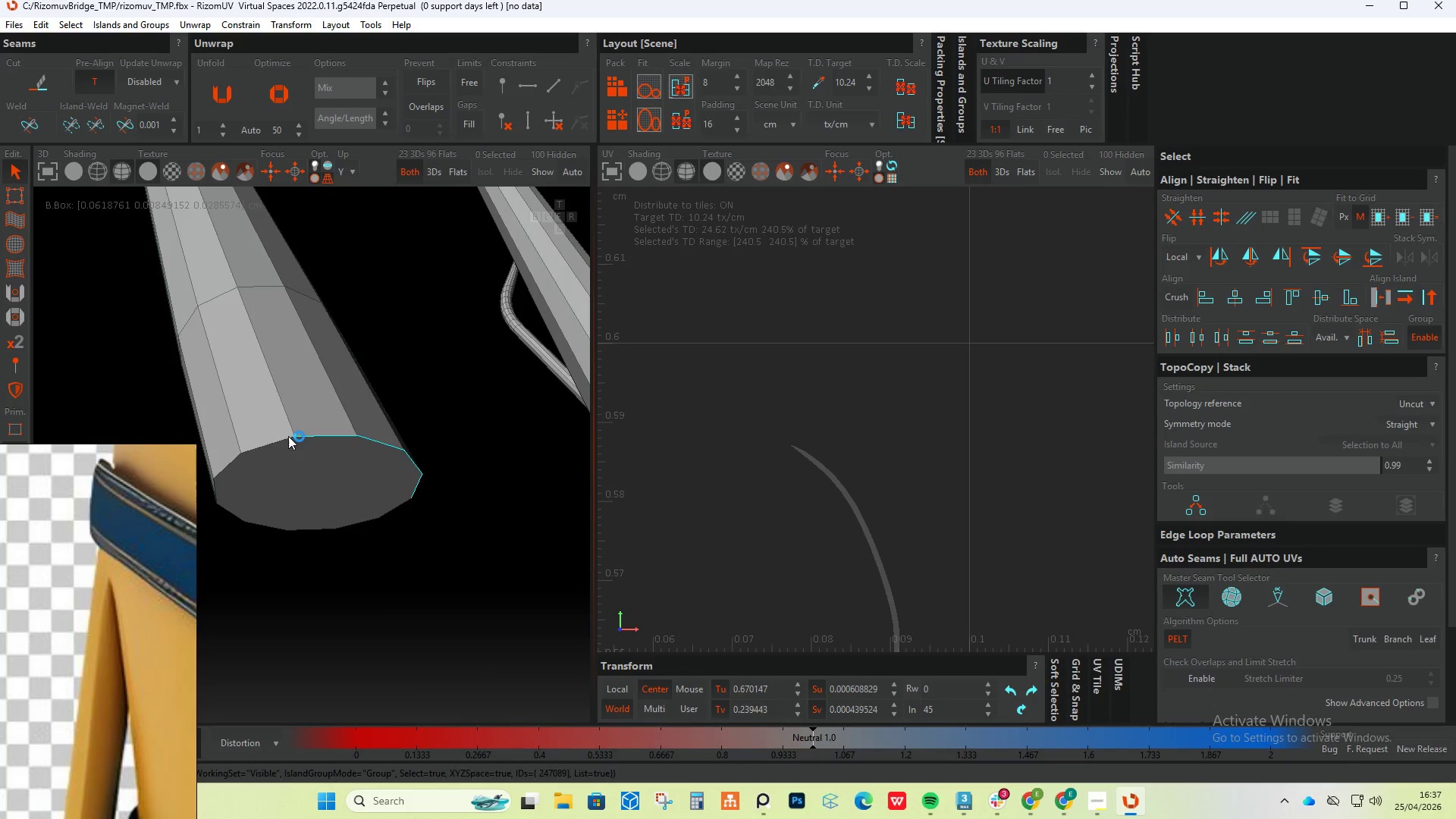 
triple_click([288, 436])
 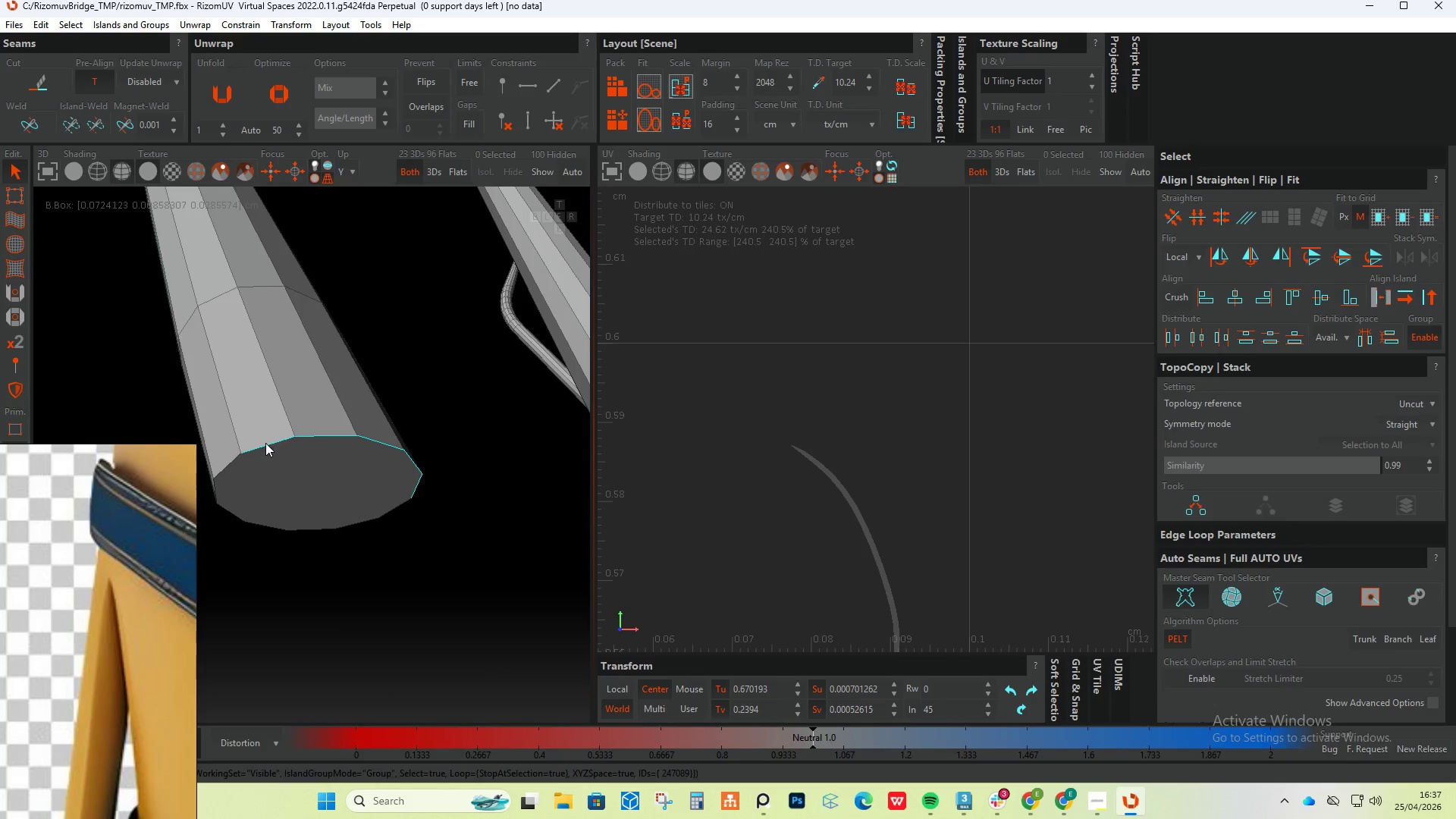 
hold_key(key=AltLeft, duration=0.44)
 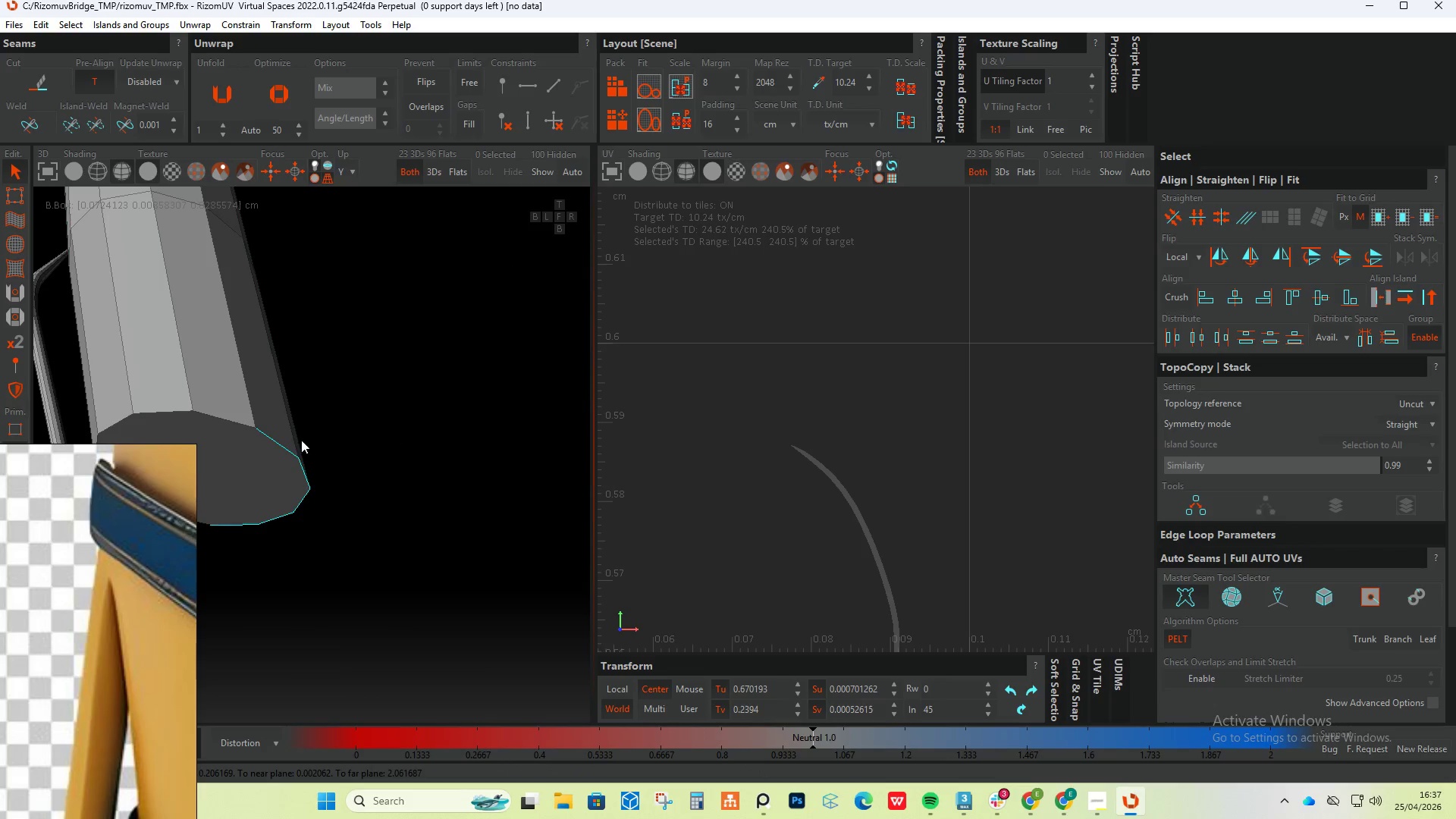 
hold_key(key=ControlLeft, duration=0.92)
double_click([237, 424])
 